 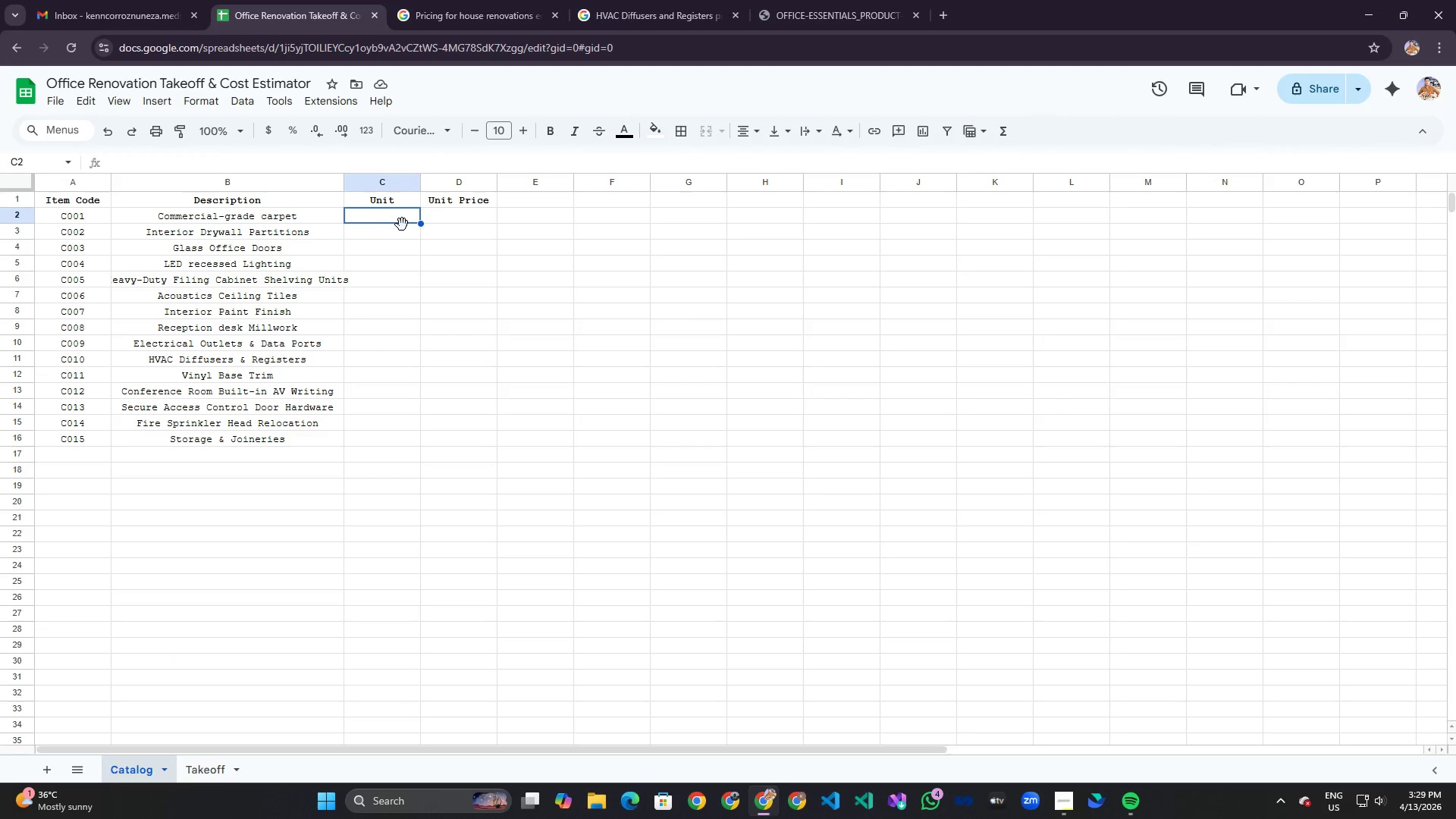 
type(Sq. Ft)
 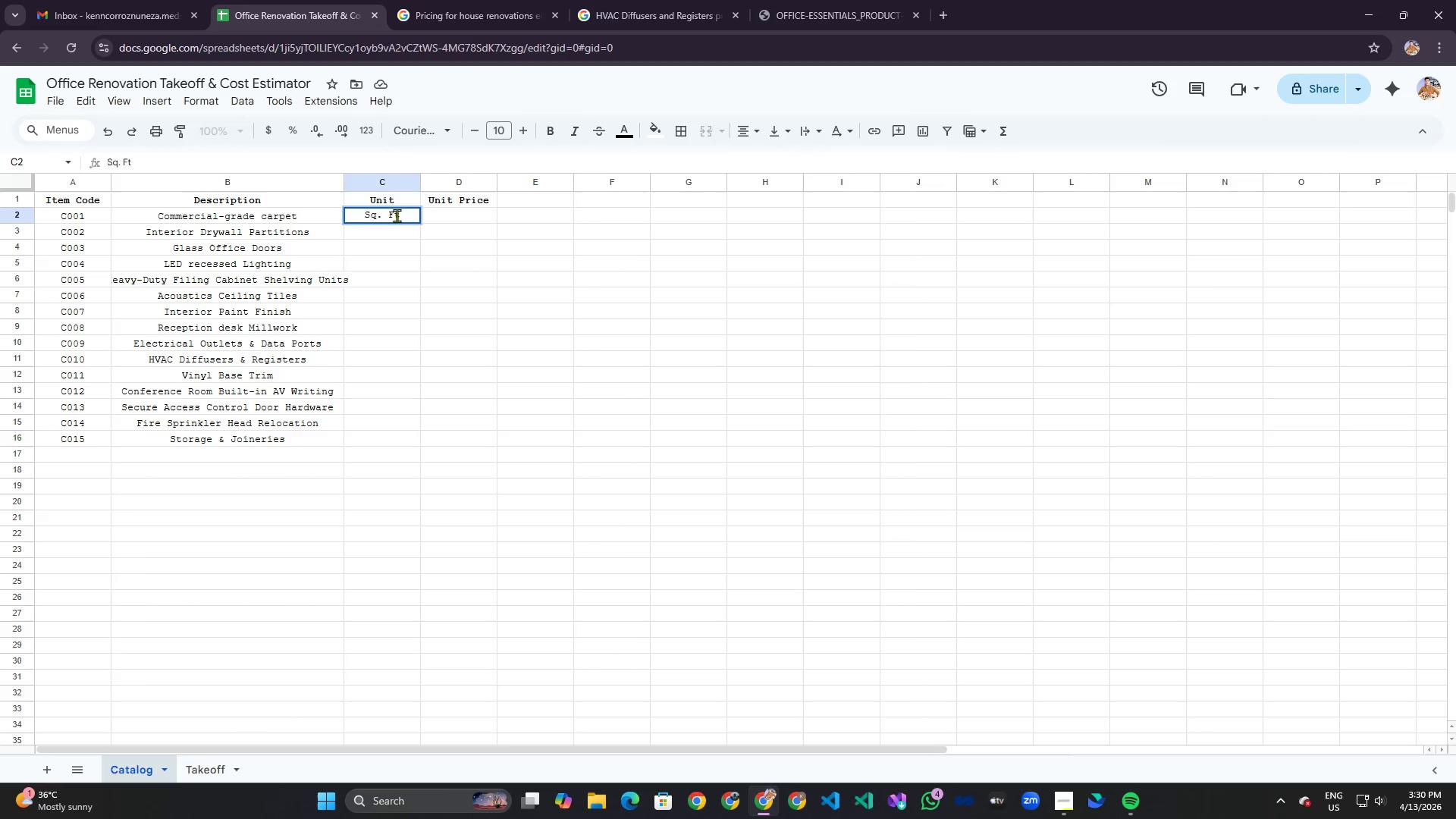 
key(Enter)
 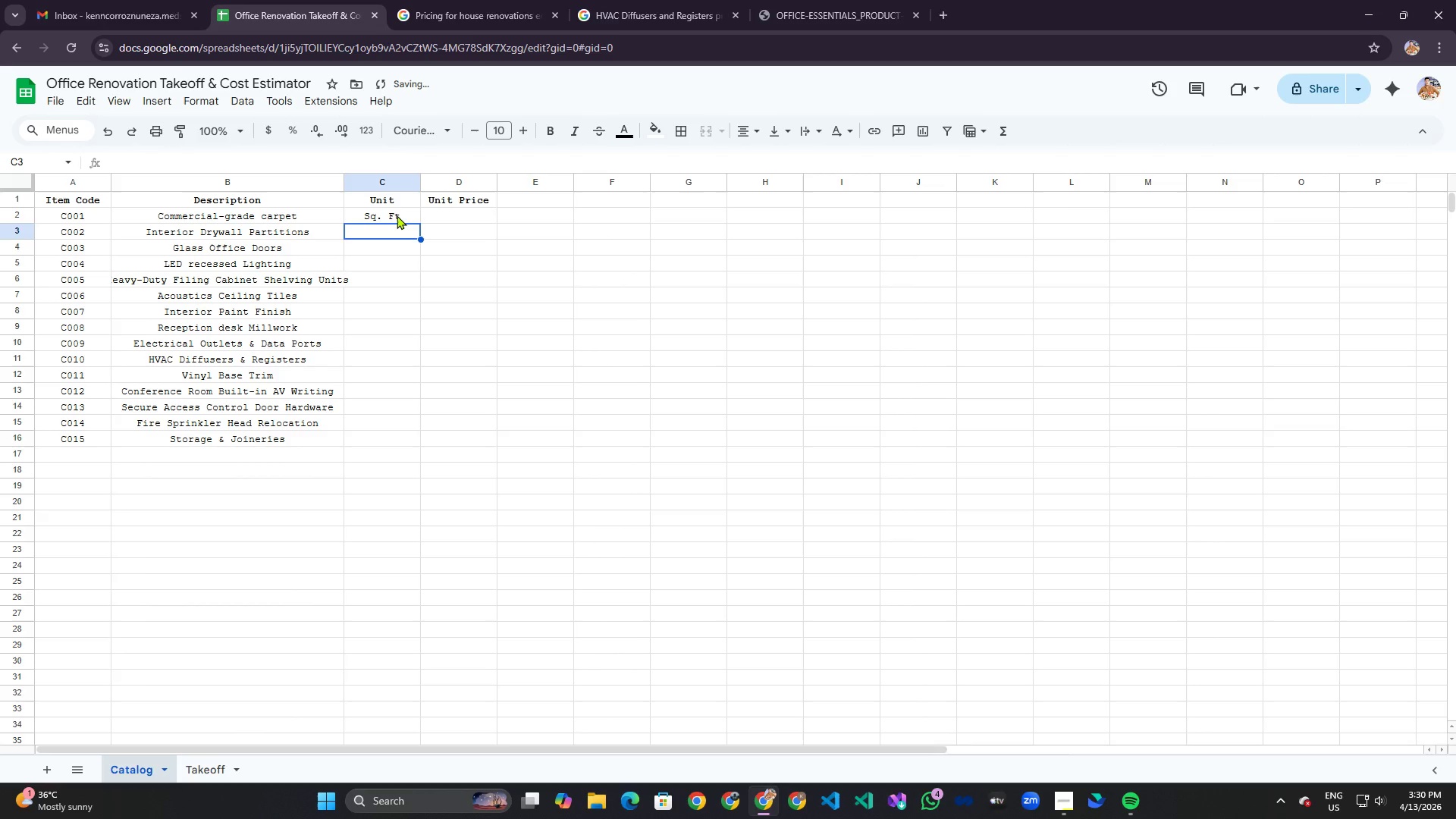 
key(Backspace)
 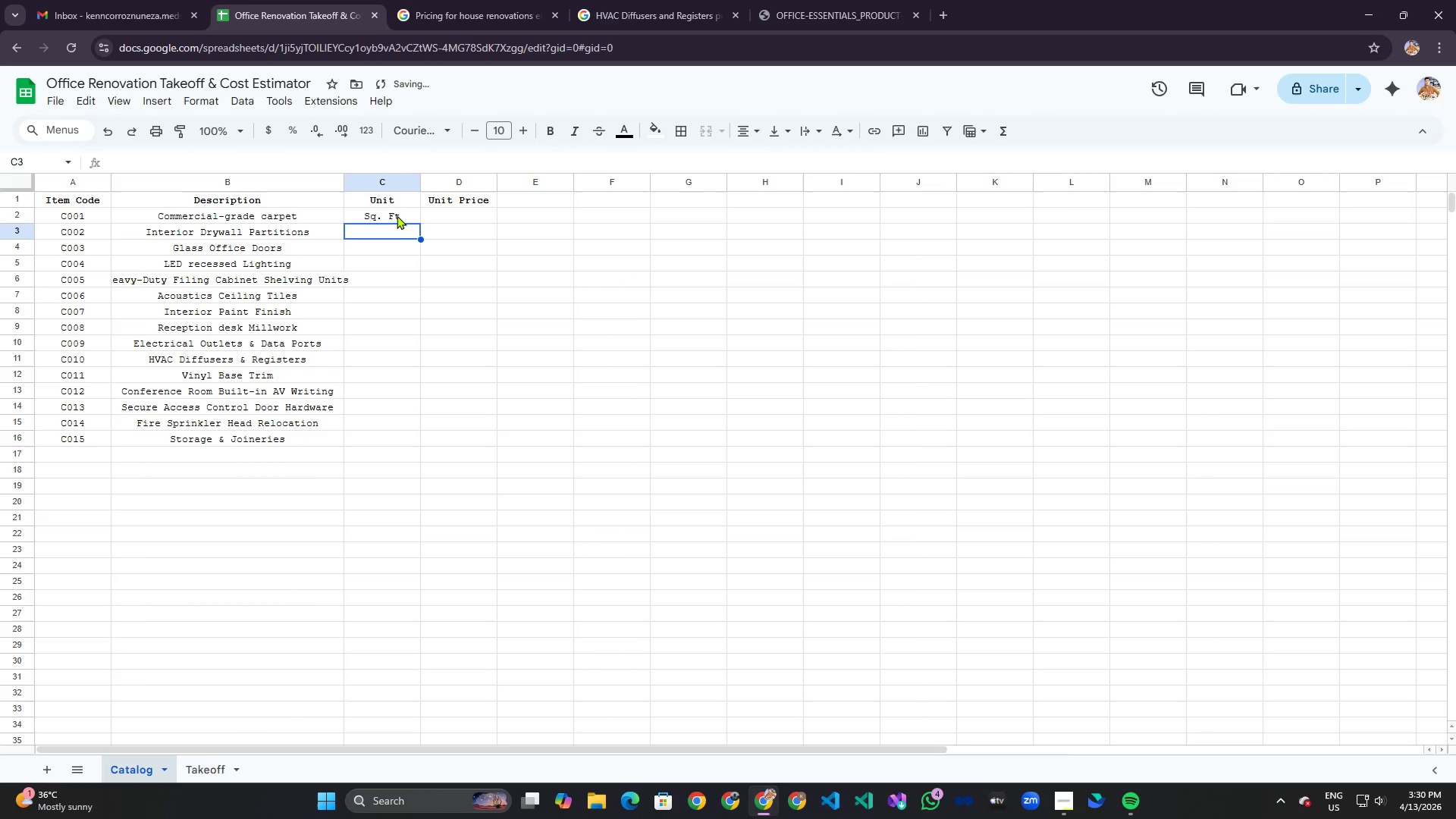 
key(Control+ControlLeft)
 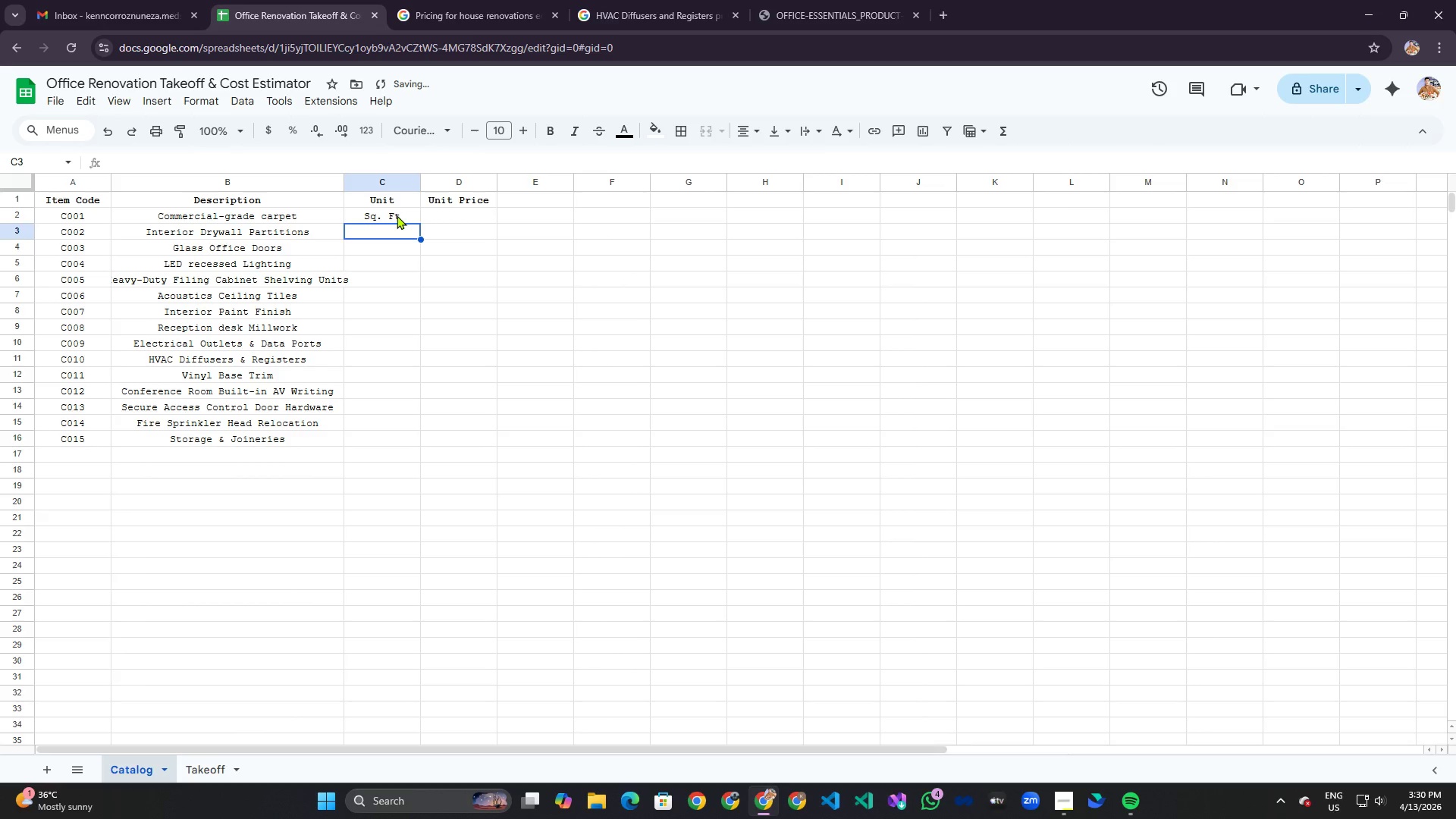 
key(Control+ControlLeft)
 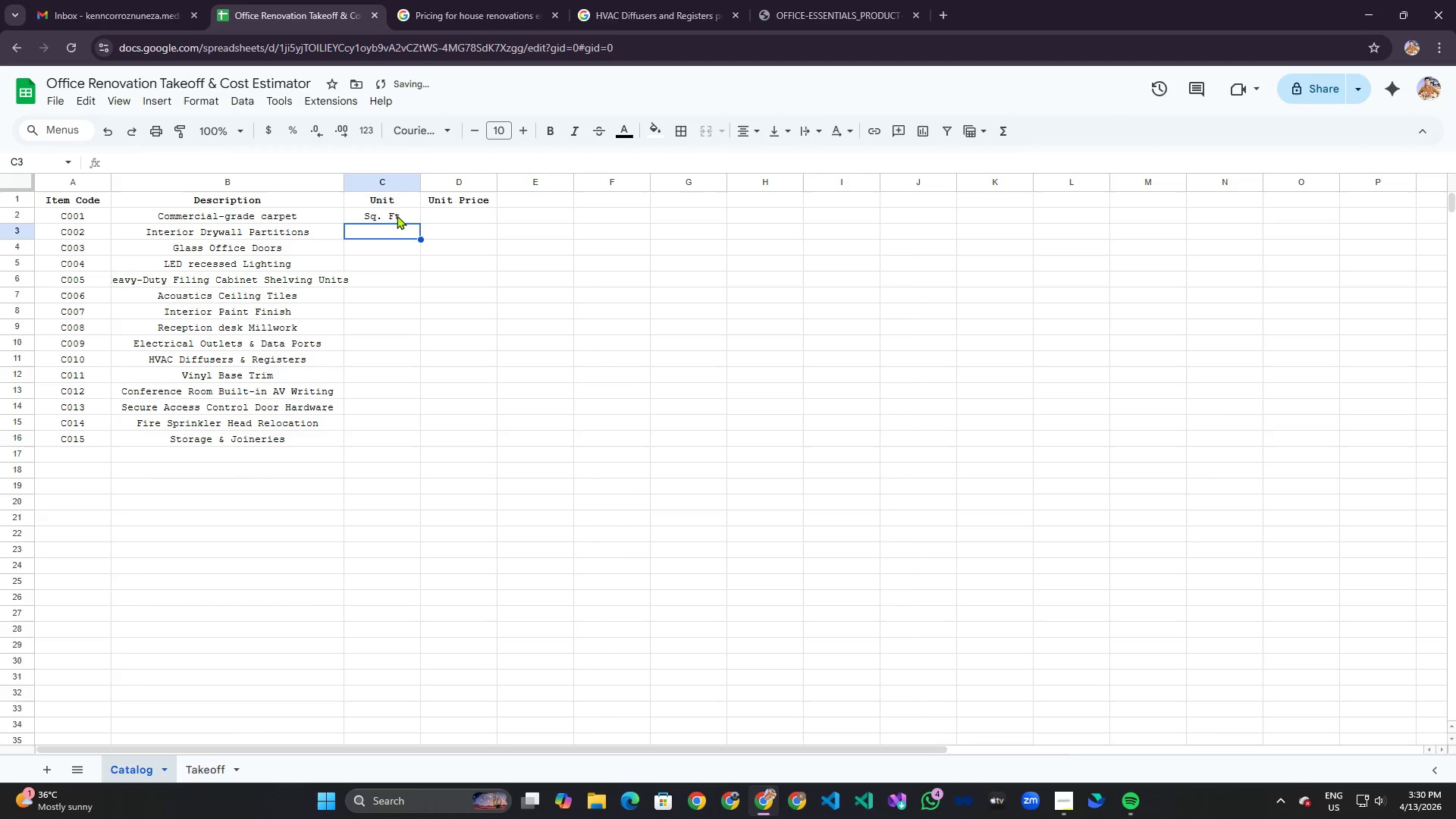 
key(Control+Z)
 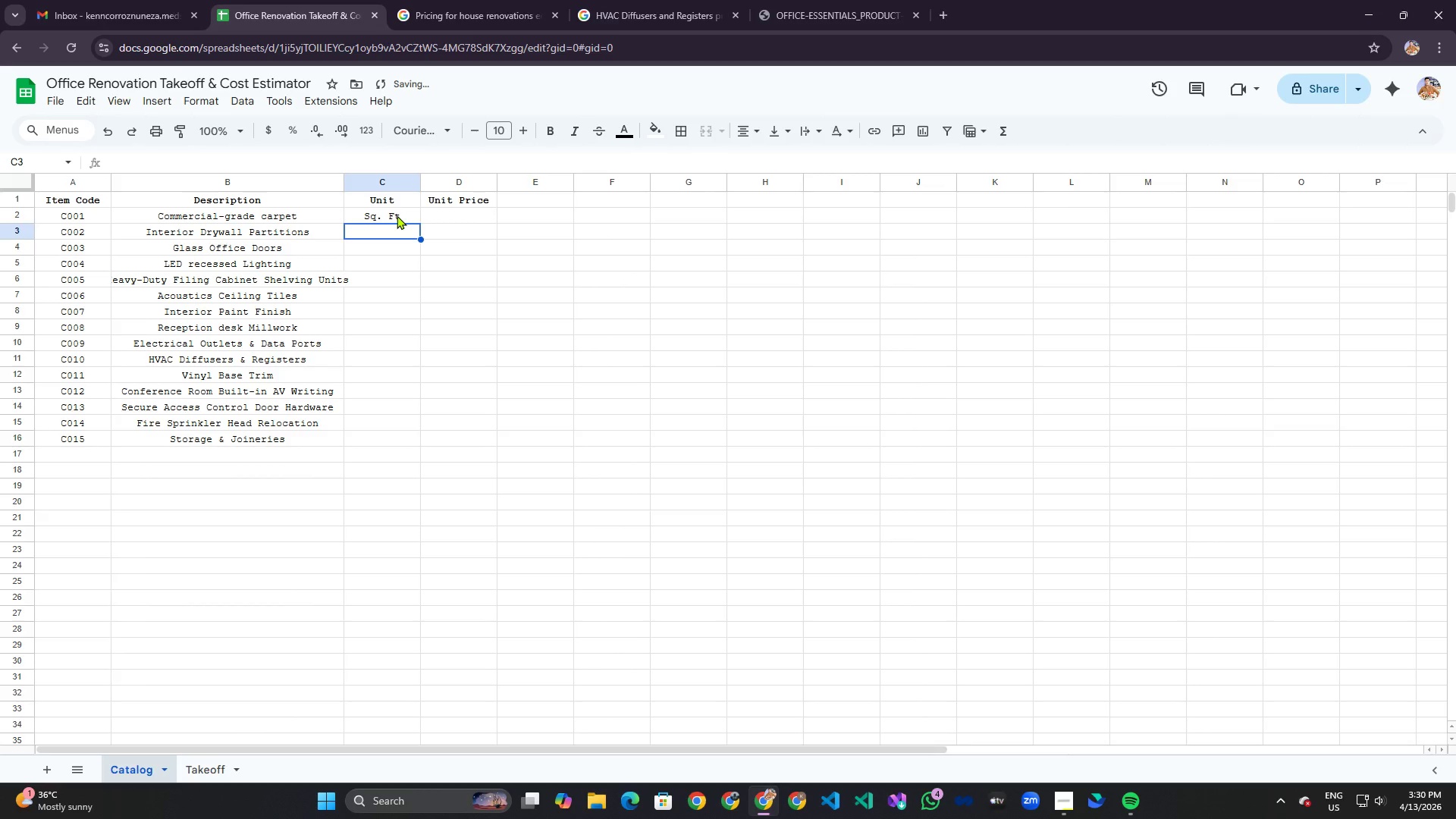 
key(Control+Z)
 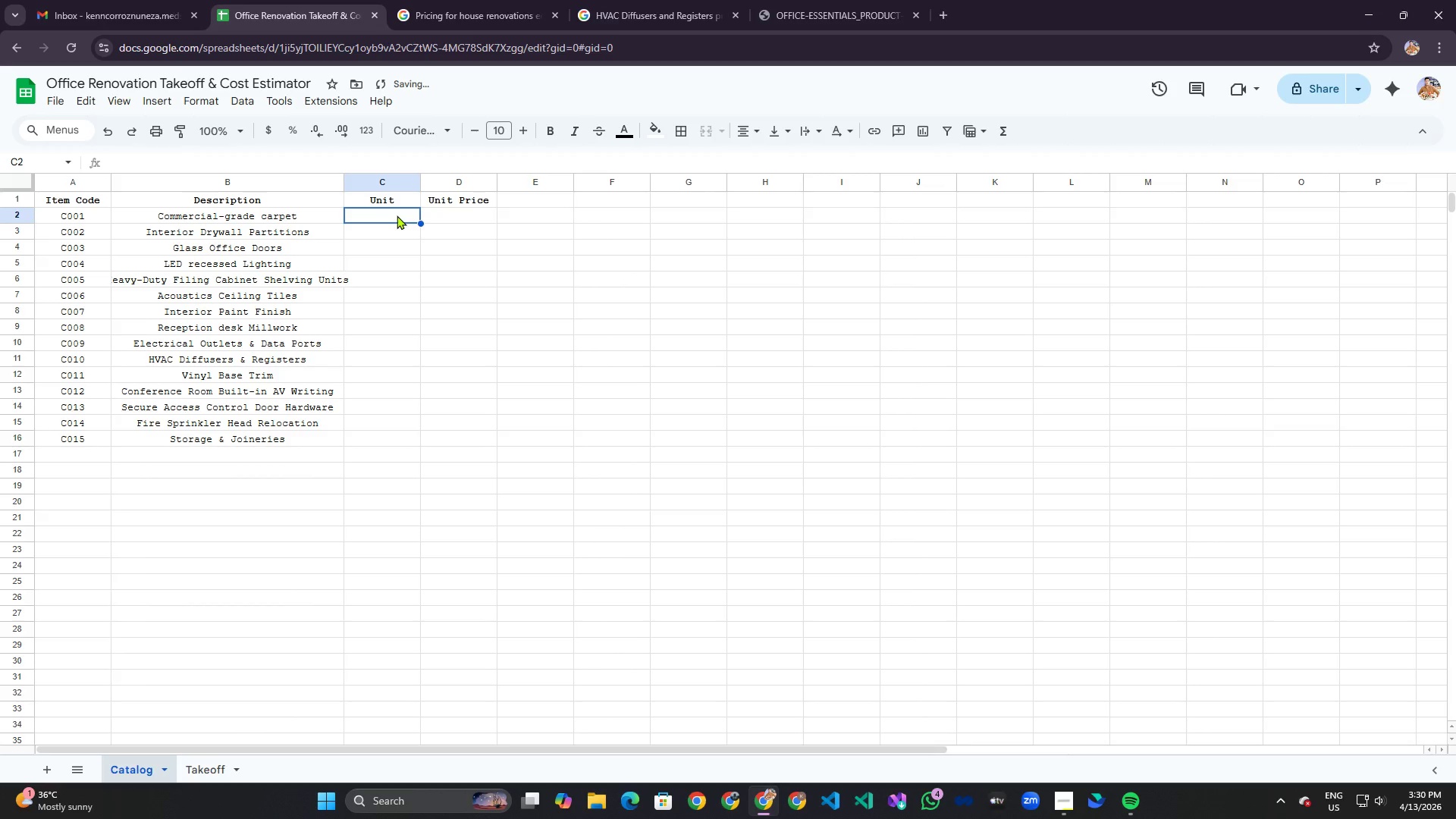 
type(Sq. FT.)
 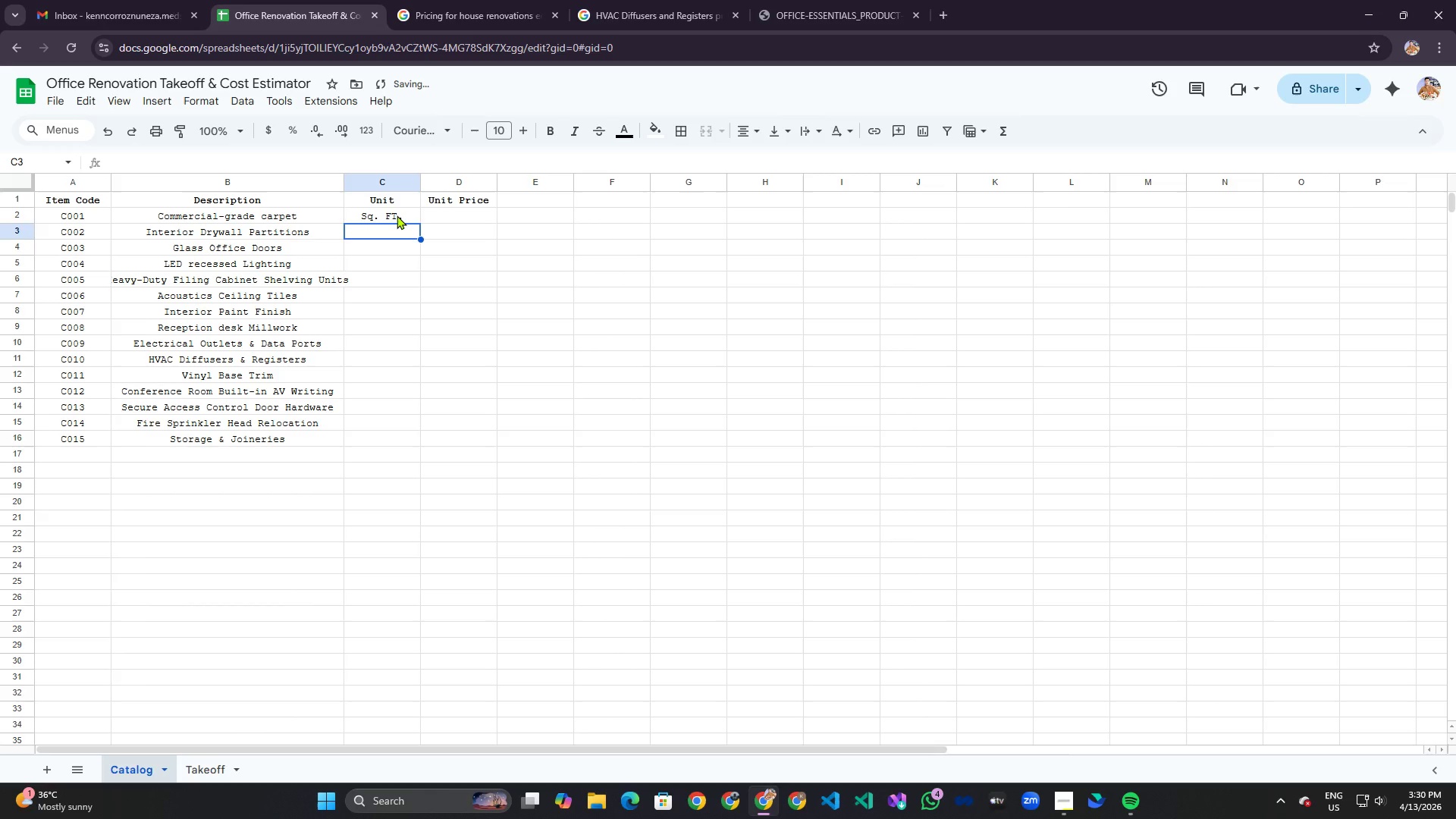 
 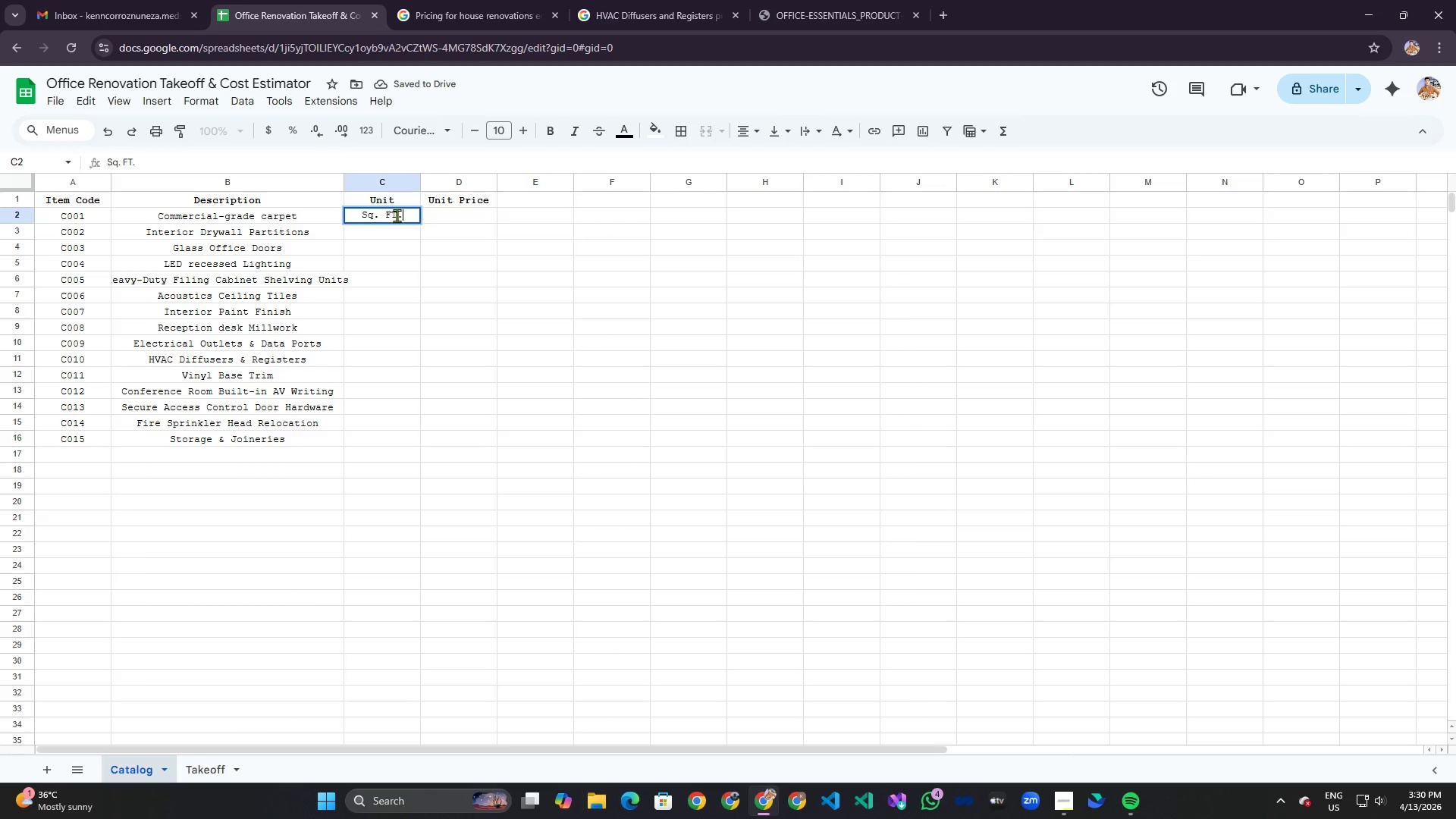 
key(Enter)
 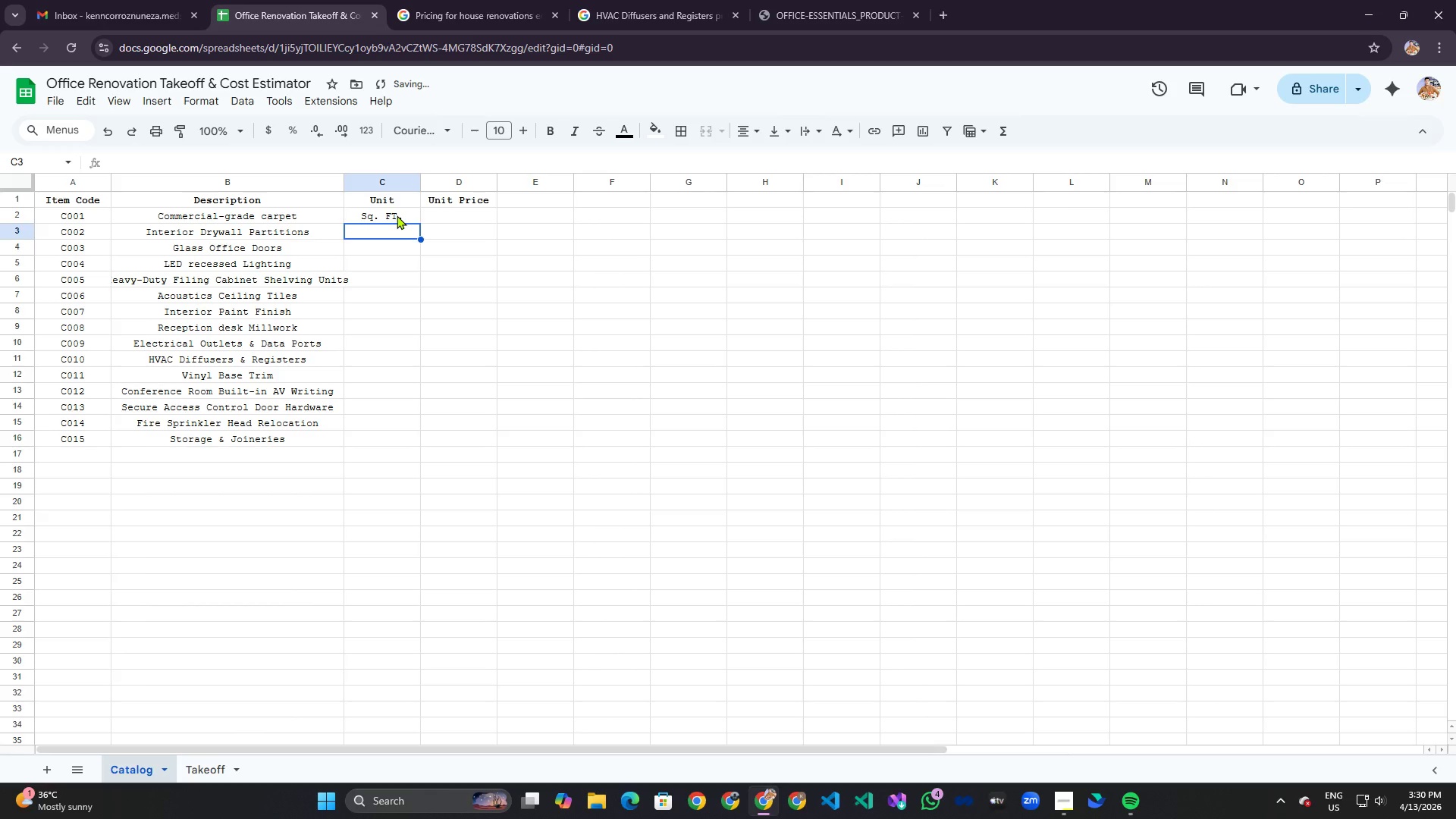 
key(Control+Z)
 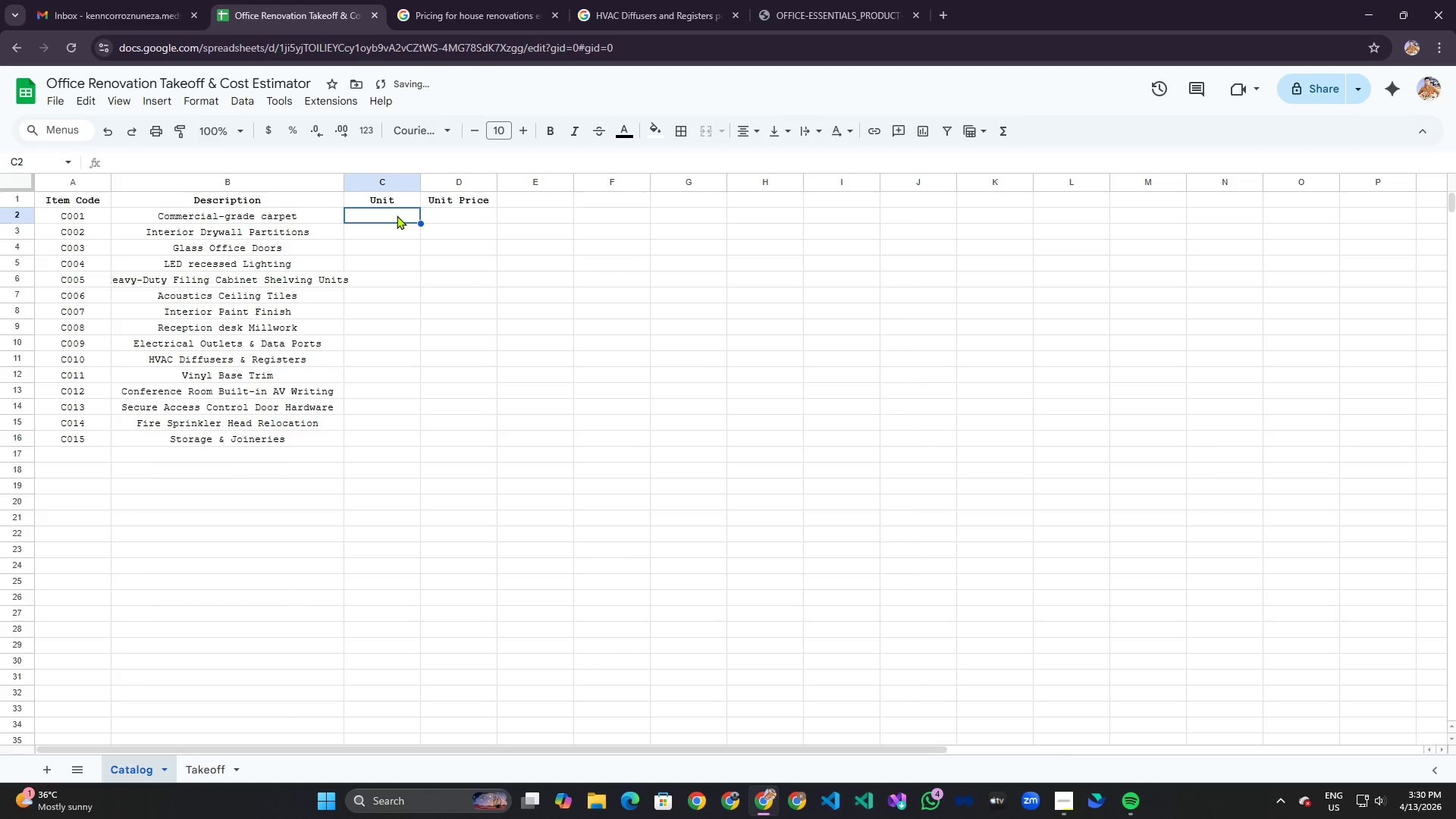 
type(Sq. ft)
key(Backspace)
key(Backspace)
key(Backspace)
type( Ft)
 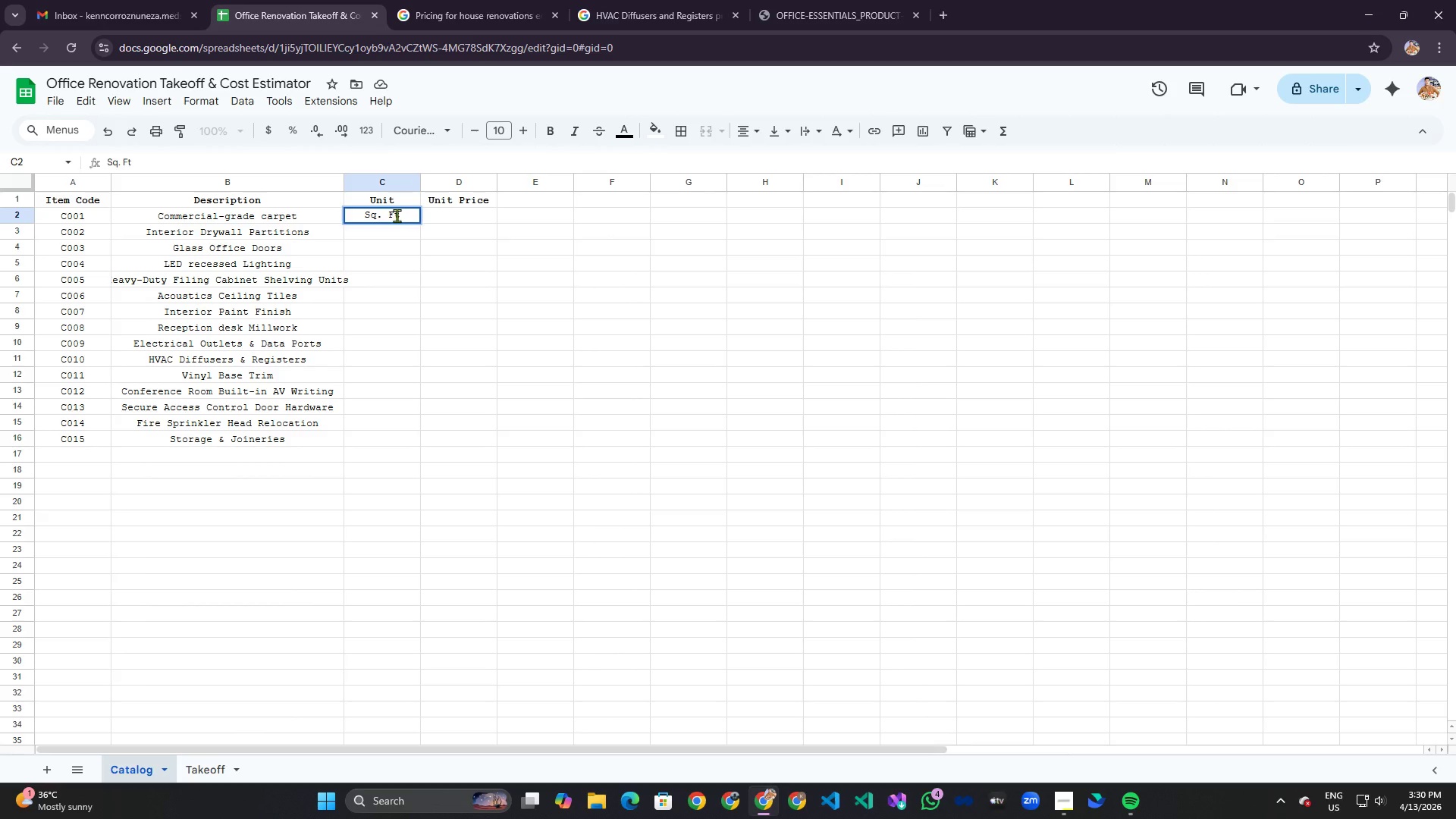 
key(Enter)
 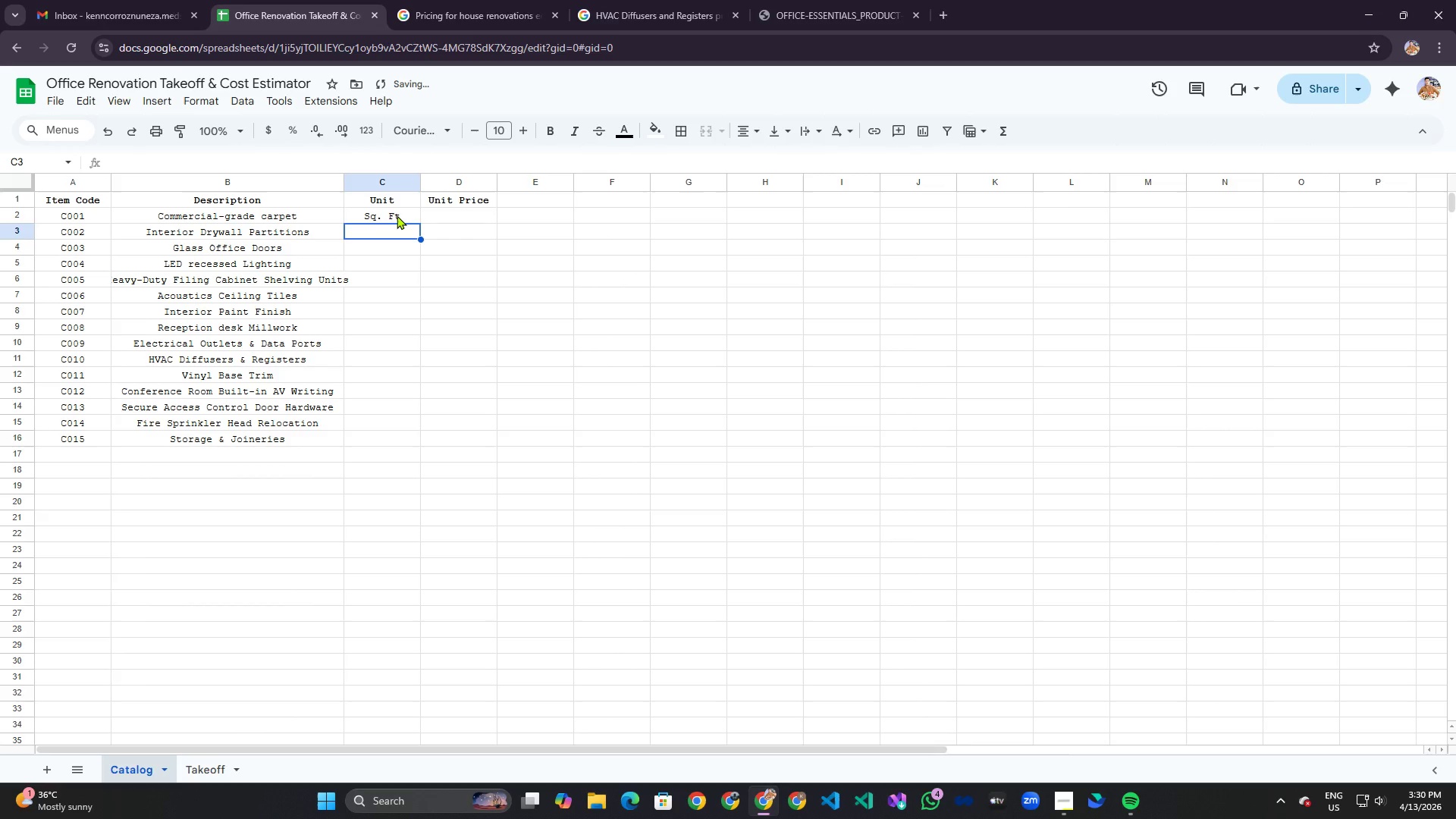 
type(Linear Ft.)
 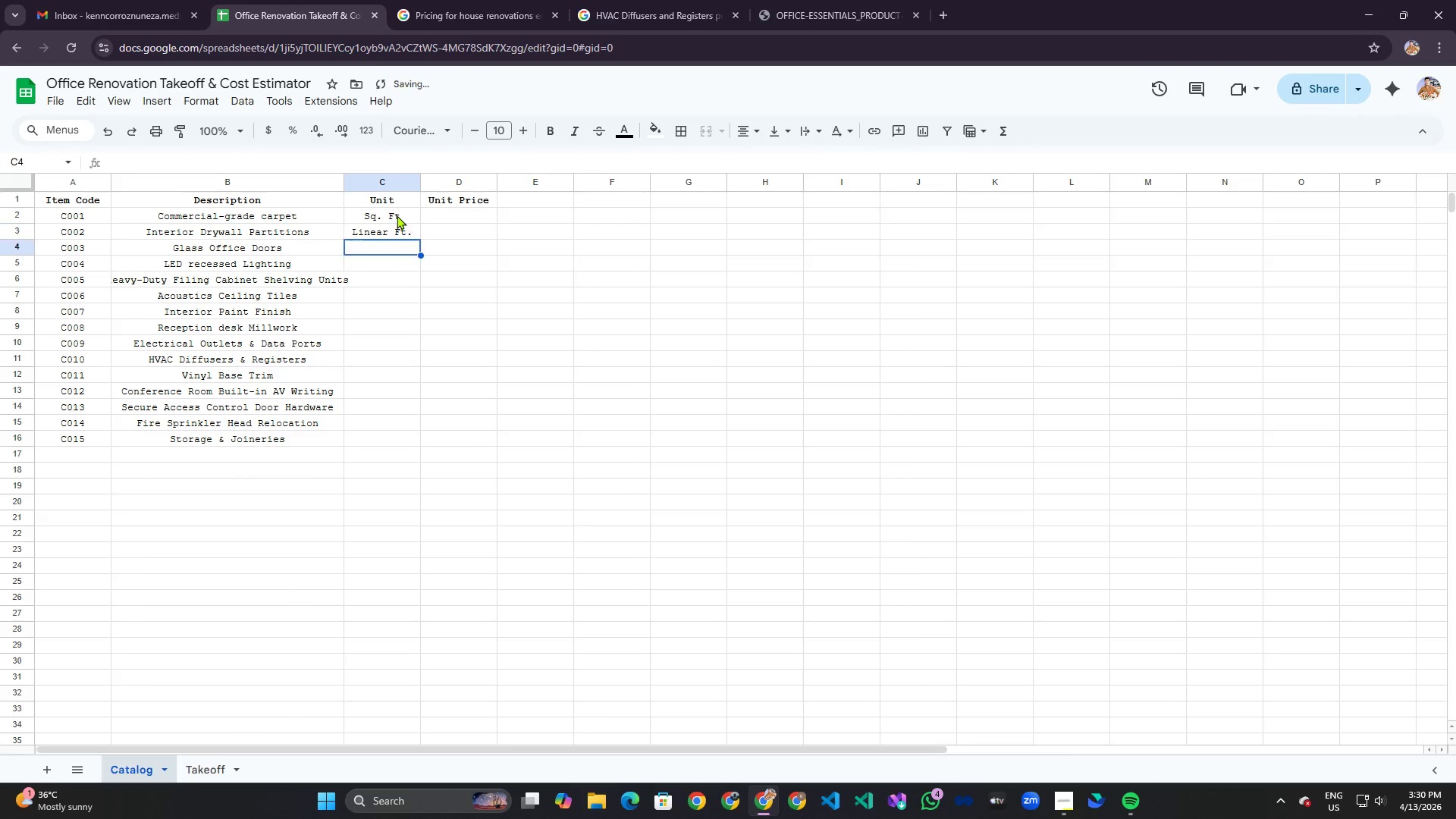 
key(Enter)
 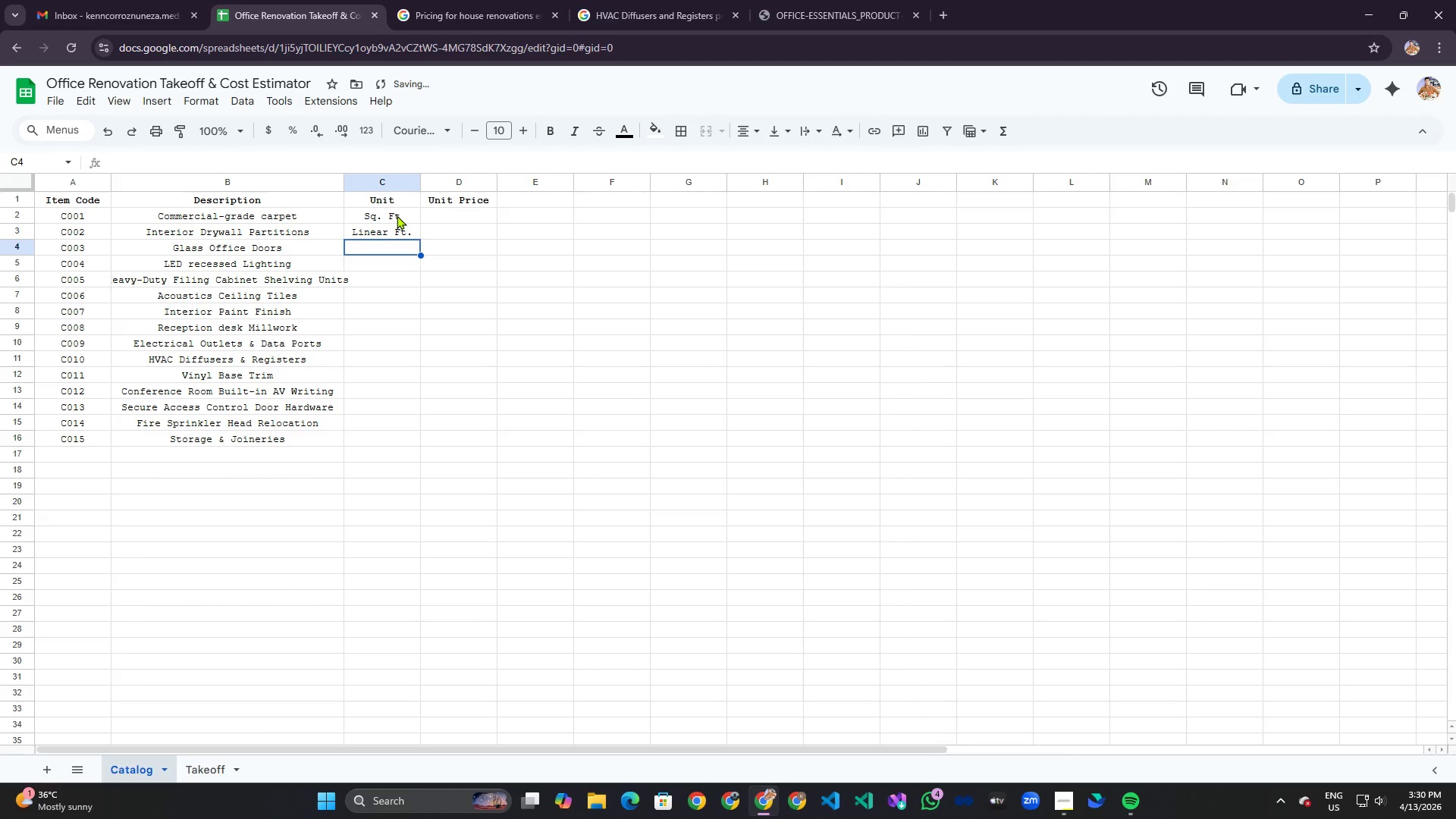 
type(Each)
 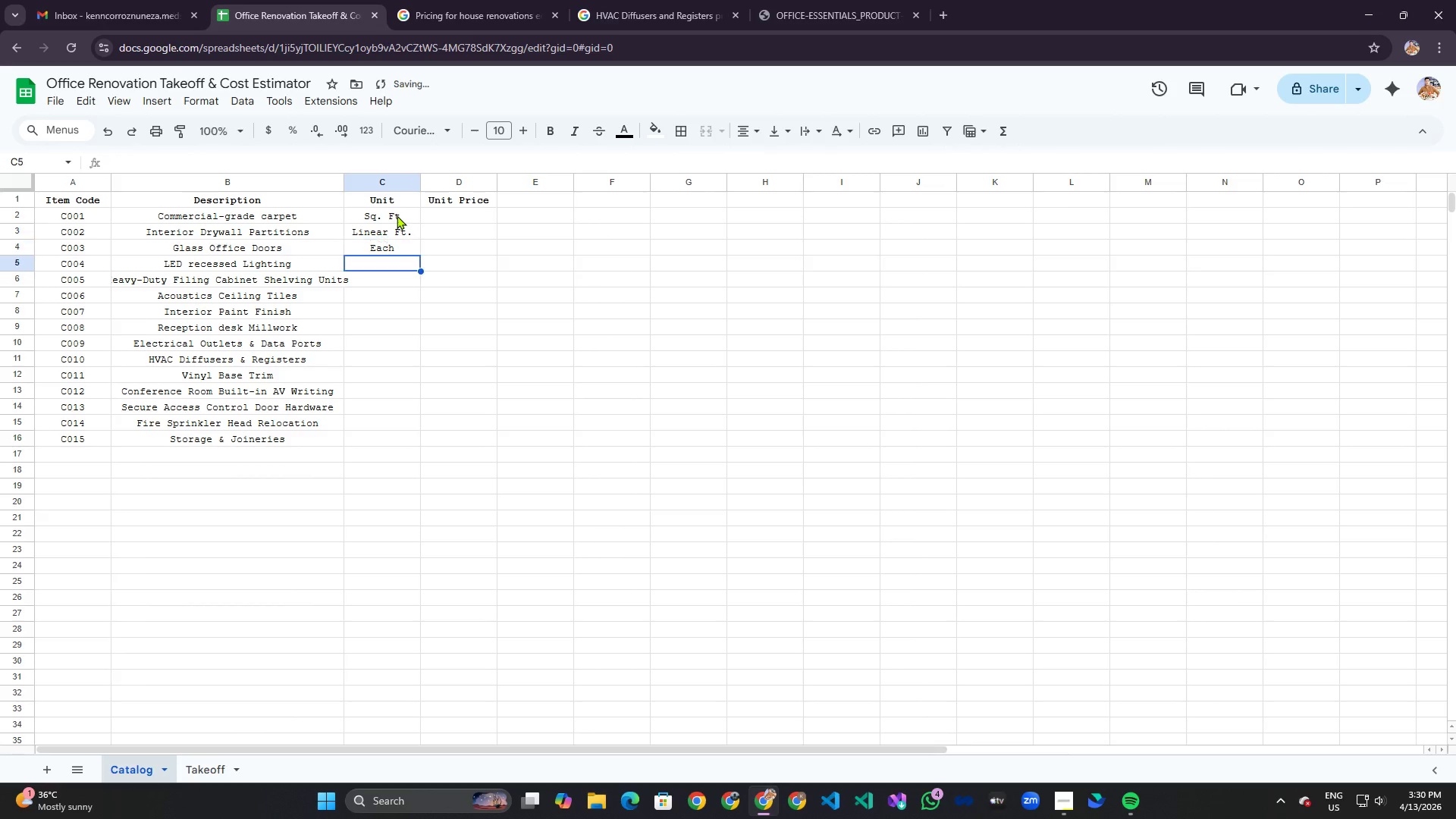 
key(Enter)
 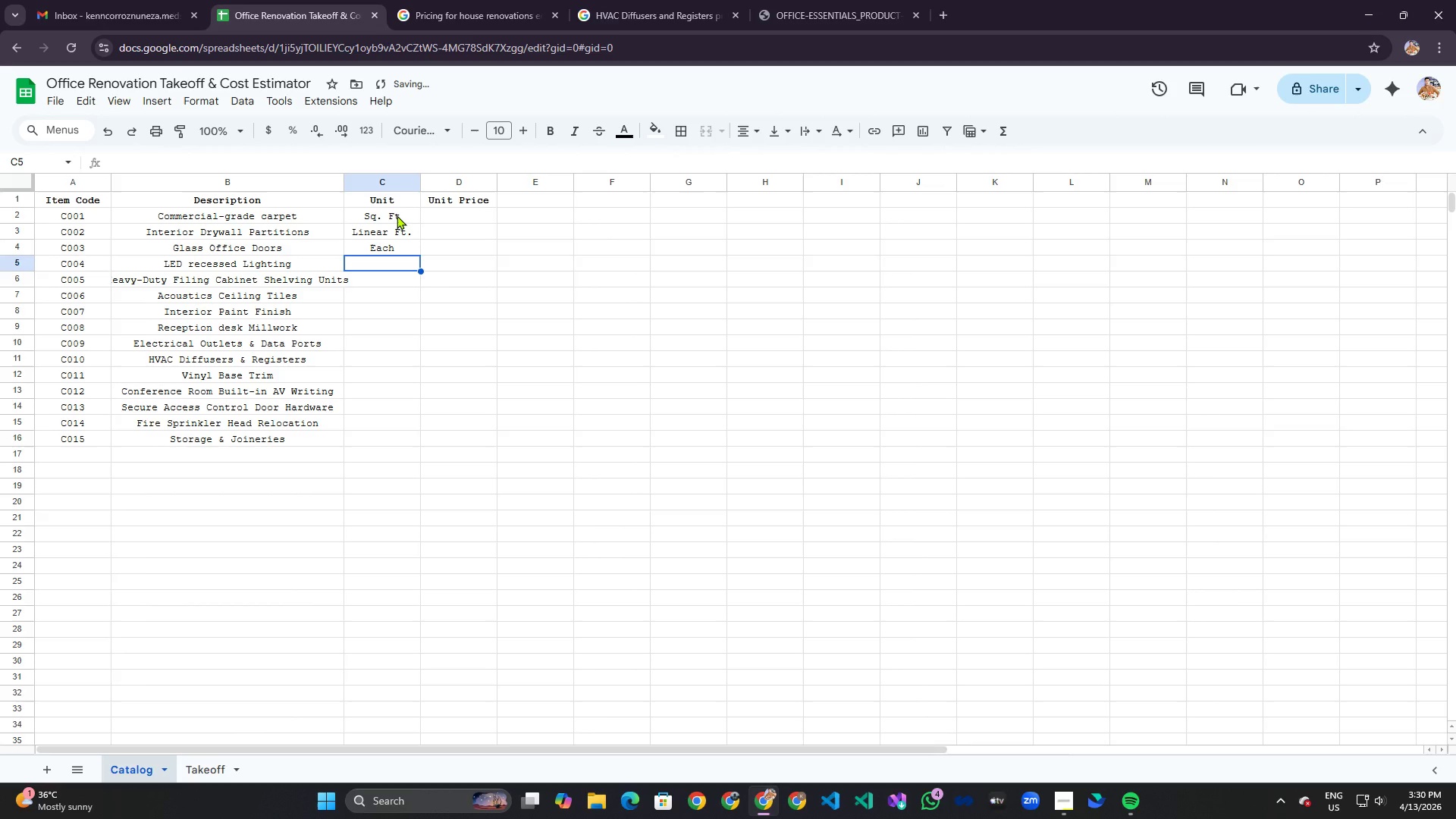 
type(Each)
 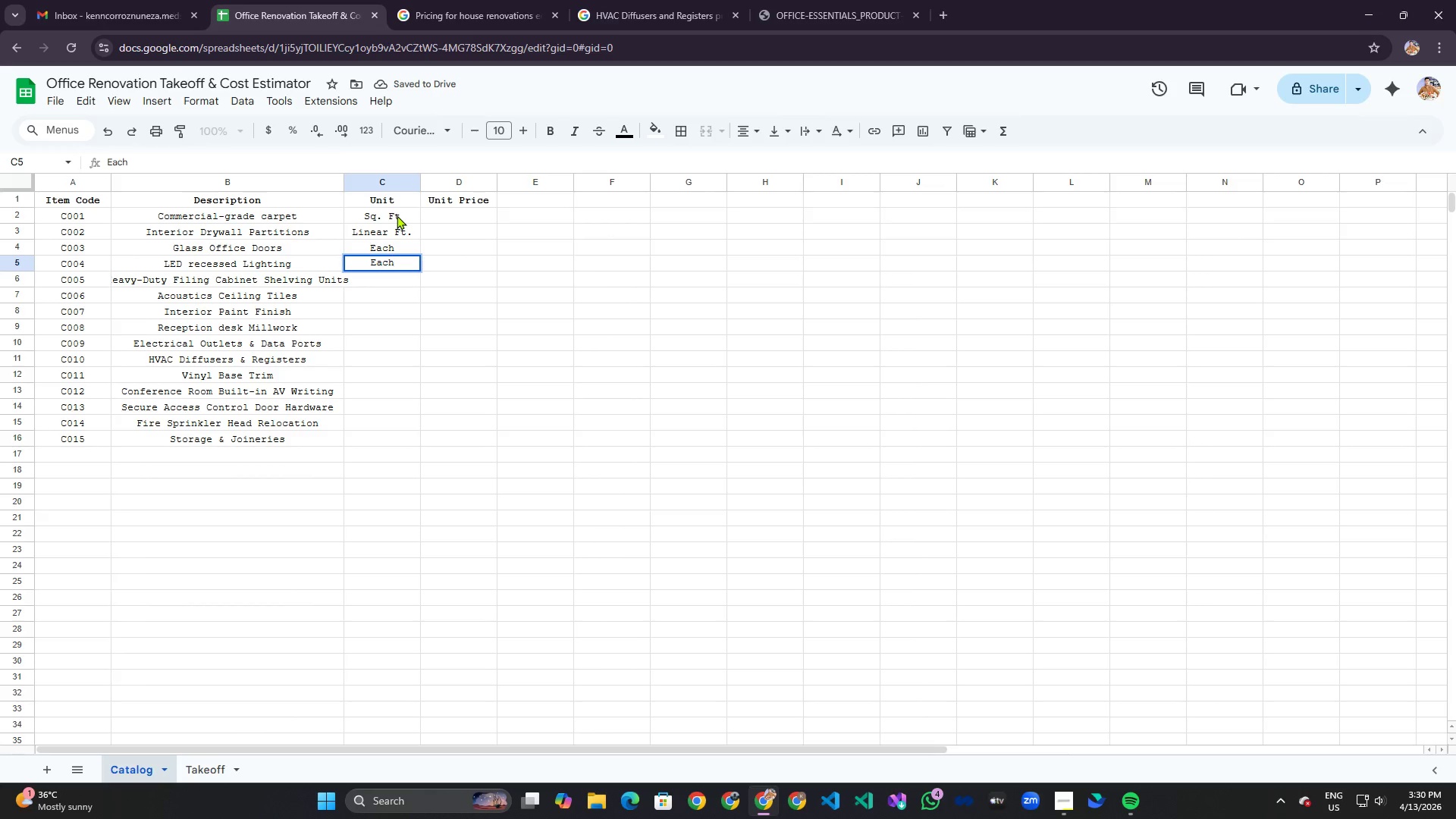 
key(Enter)
 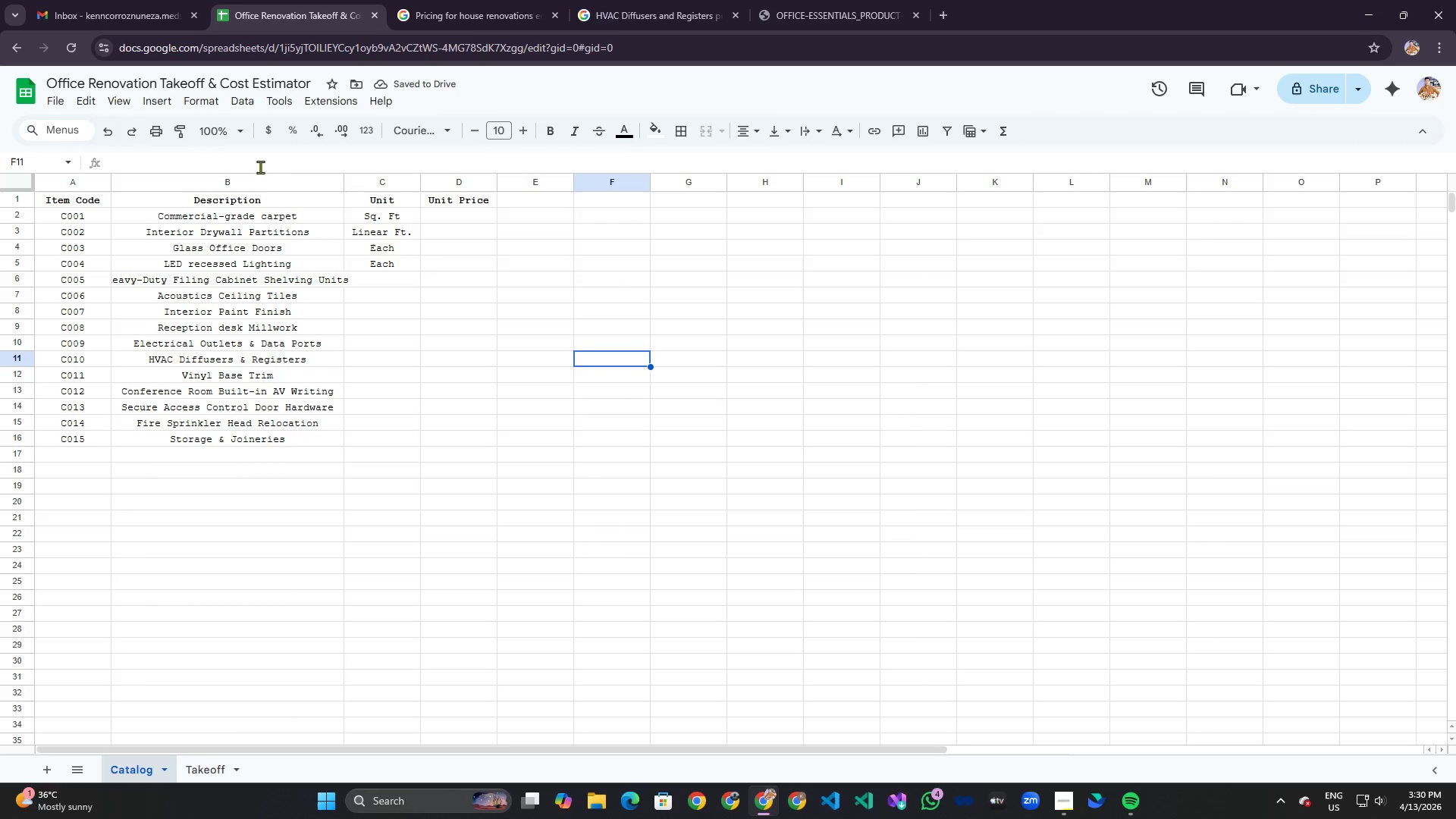 
left_click_drag(start_coordinate=[343, 181], to_coordinate=[357, 183])
 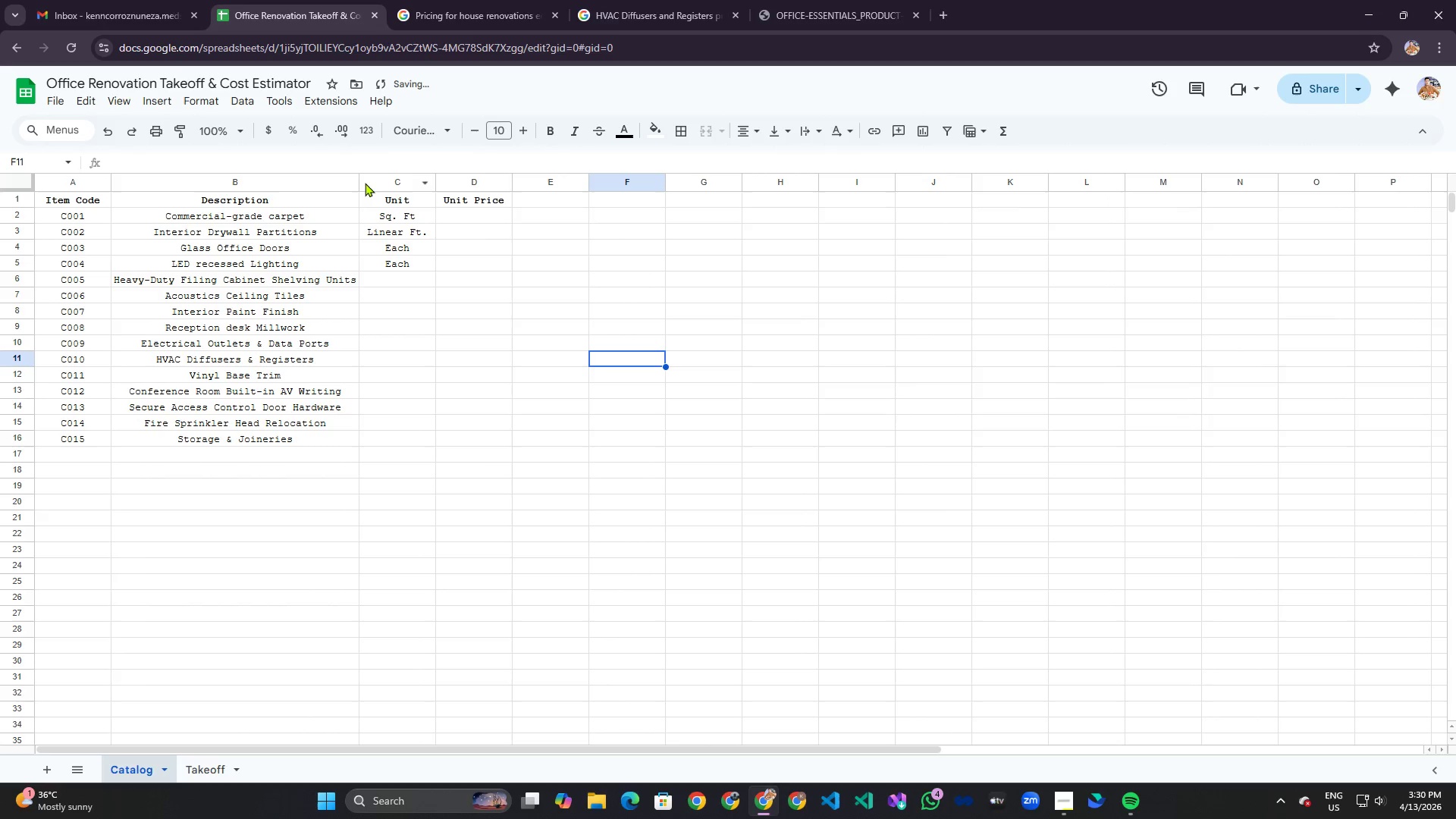 
left_click_drag(start_coordinate=[358, 179], to_coordinate=[371, 180])
 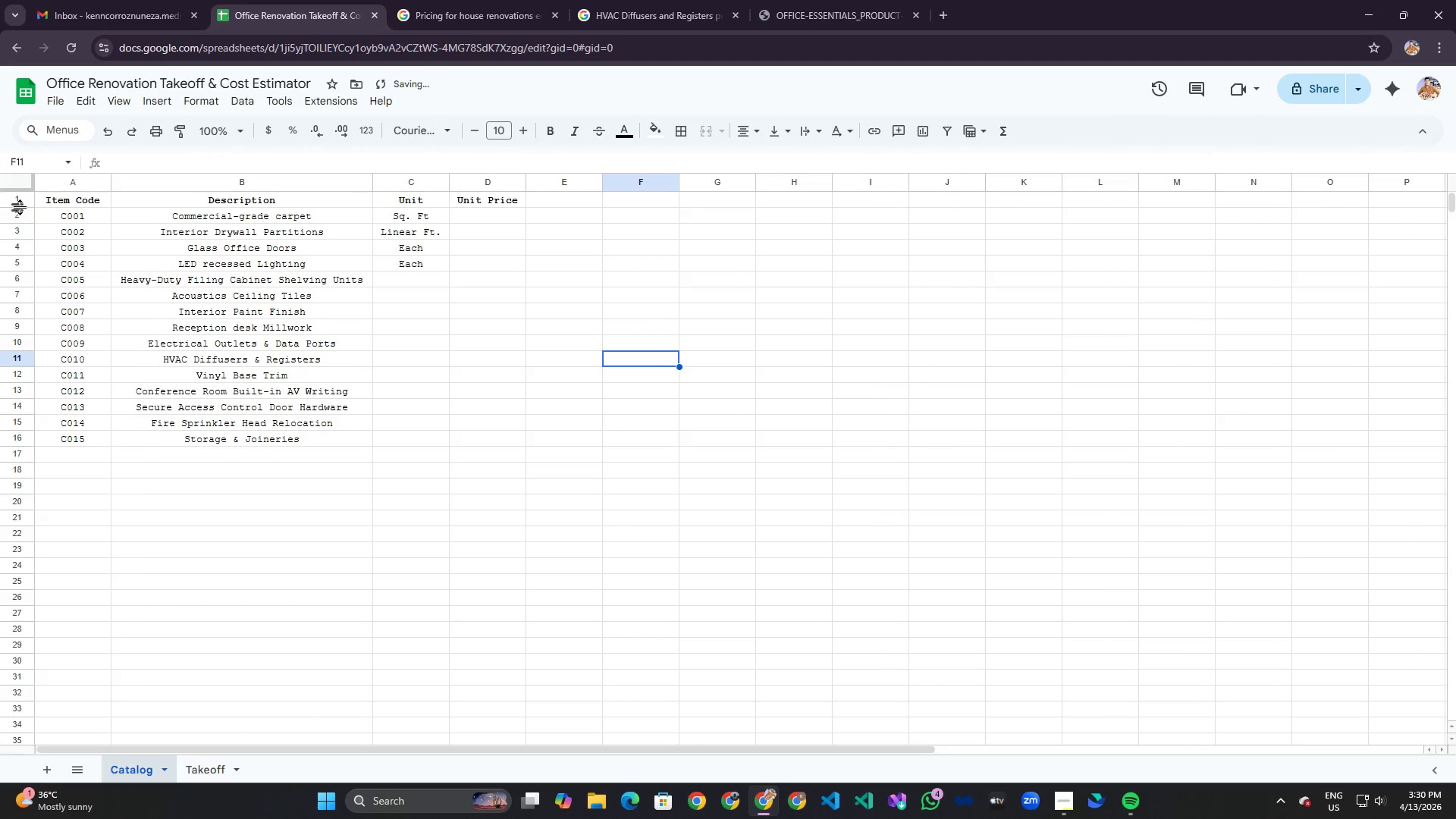 
left_click([19, 206])
 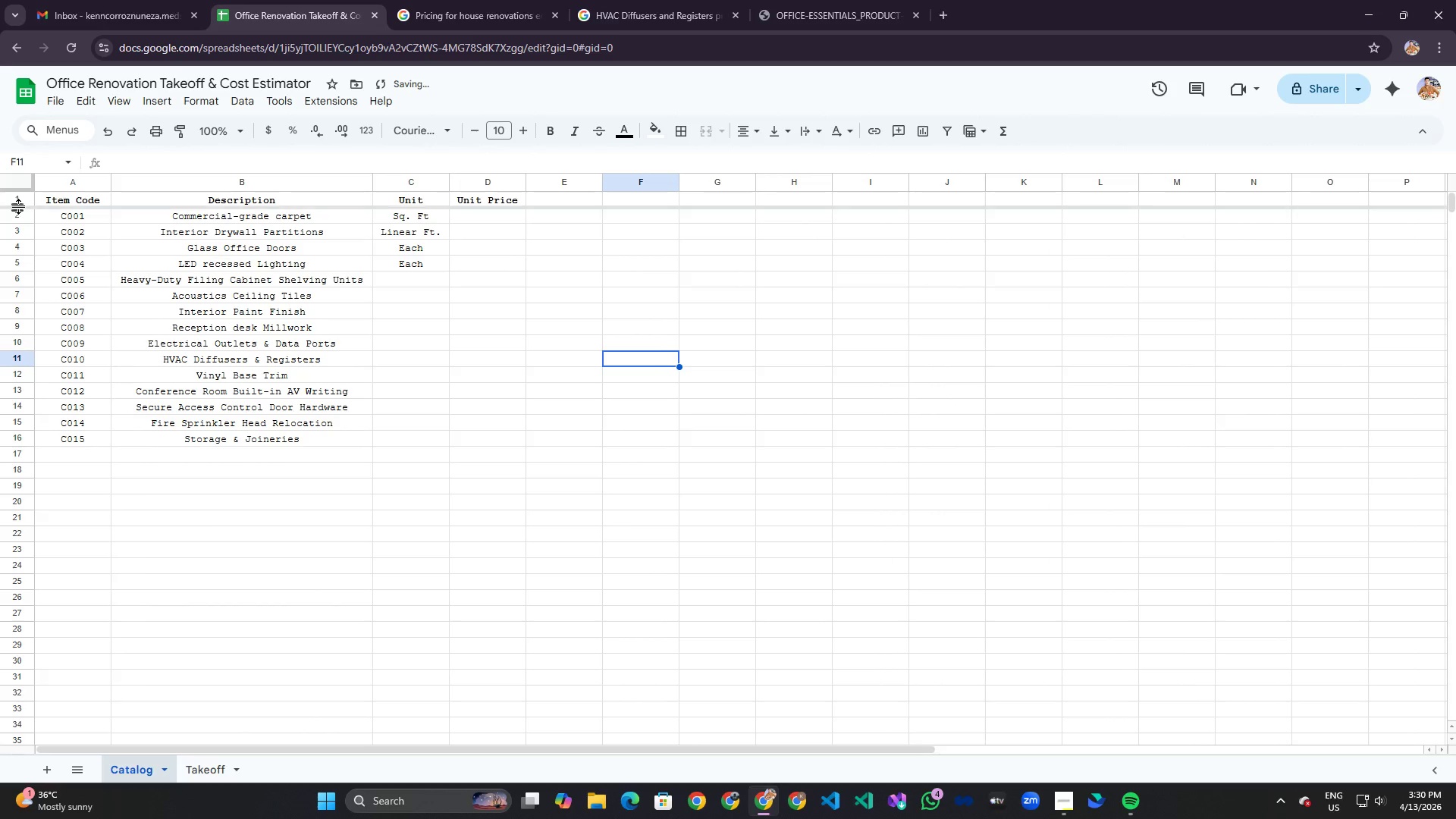 
left_click_drag(start_coordinate=[19, 206], to_coordinate=[15, 213])
 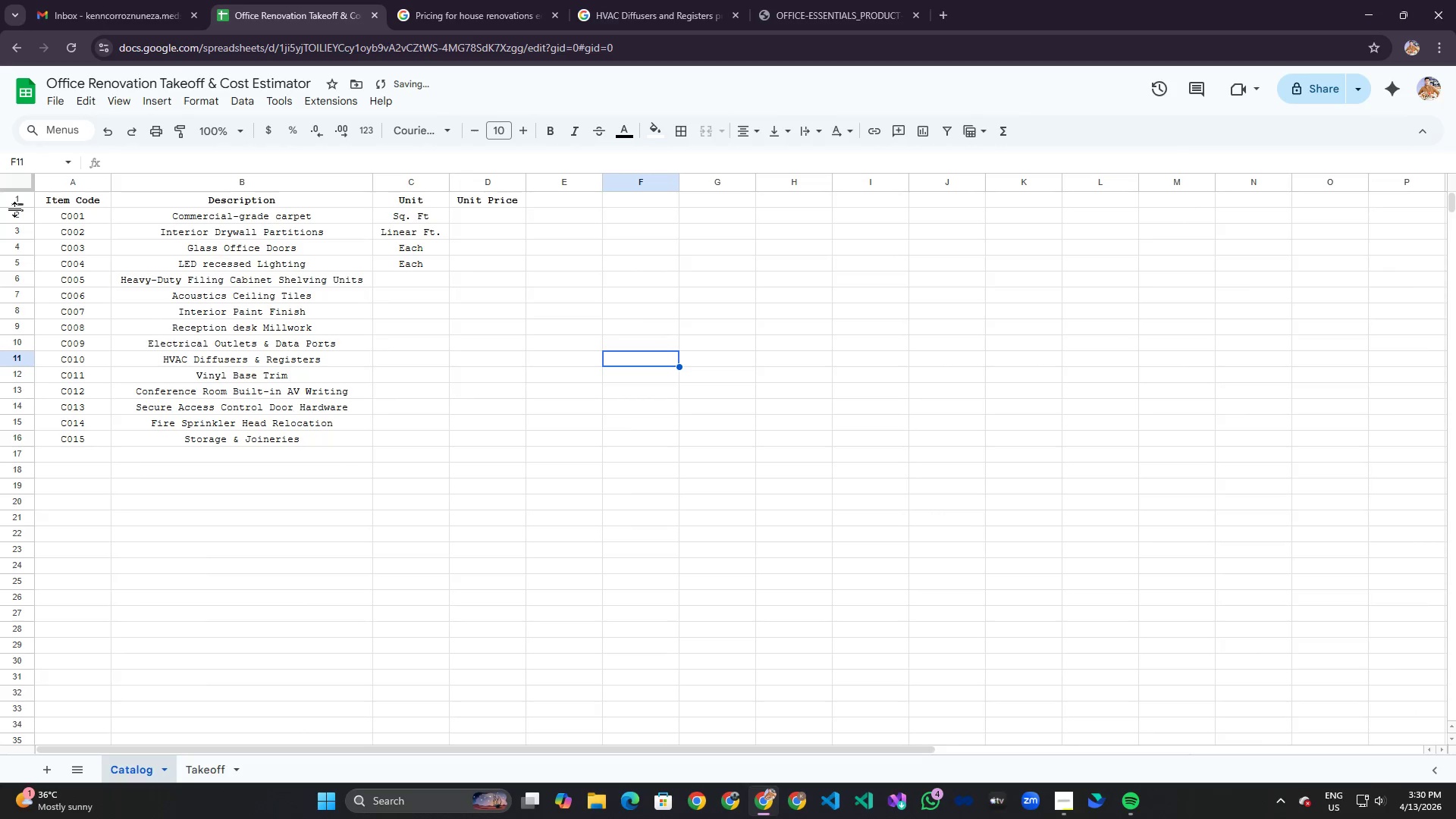 
left_click_drag(start_coordinate=[16, 209], to_coordinate=[23, 228])
 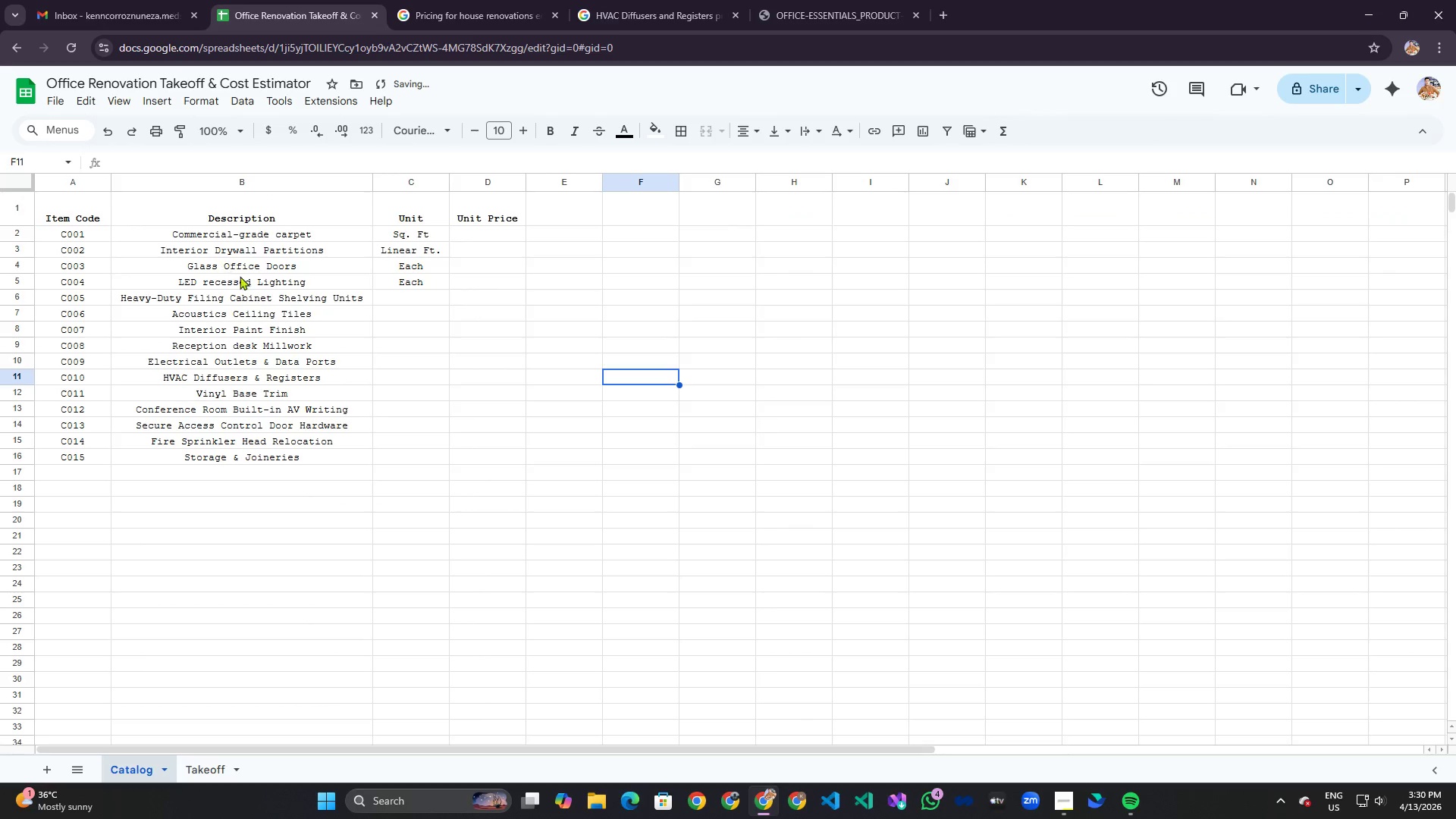 
left_click([303, 312])
 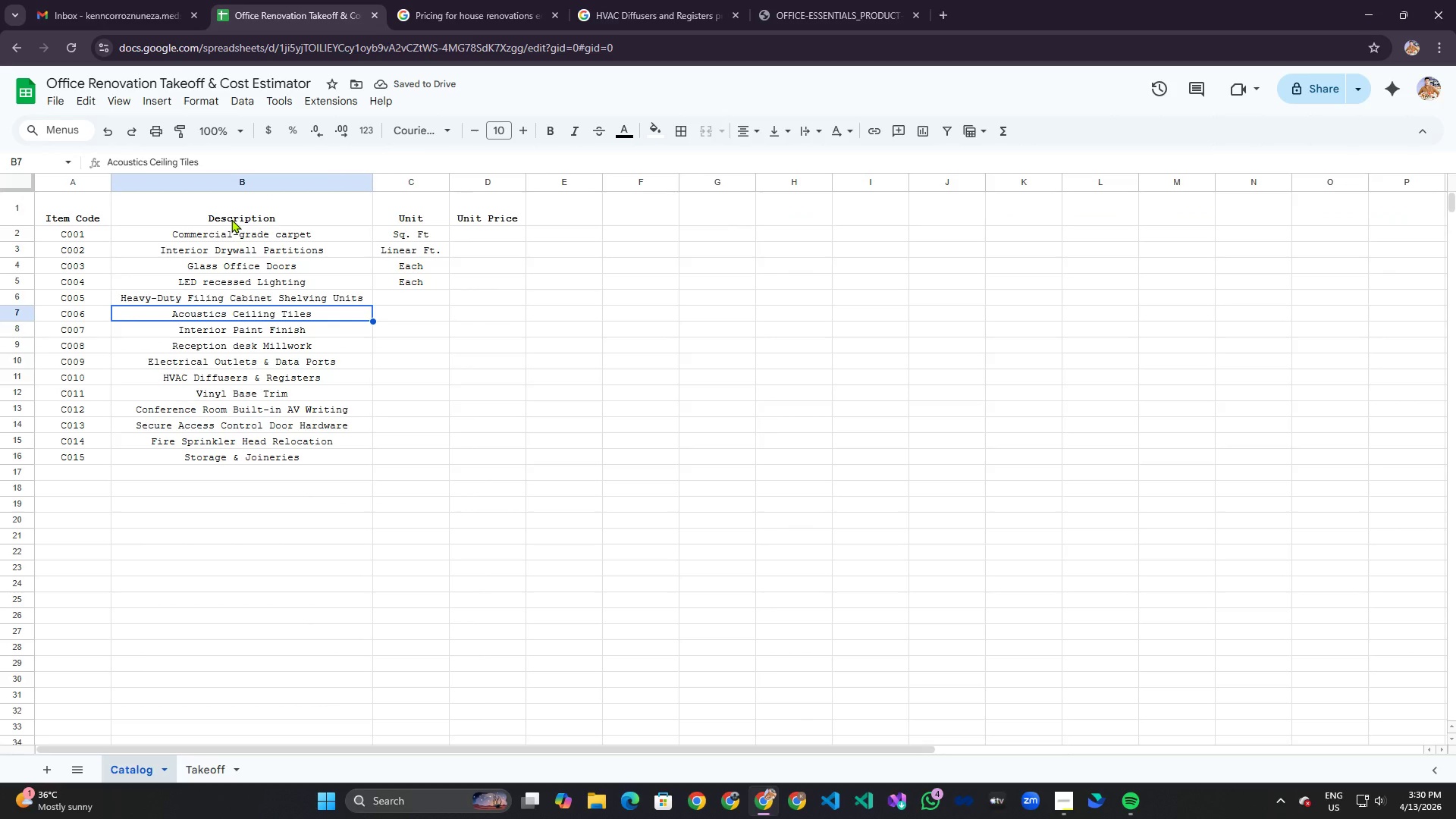 
left_click([219, 215])
 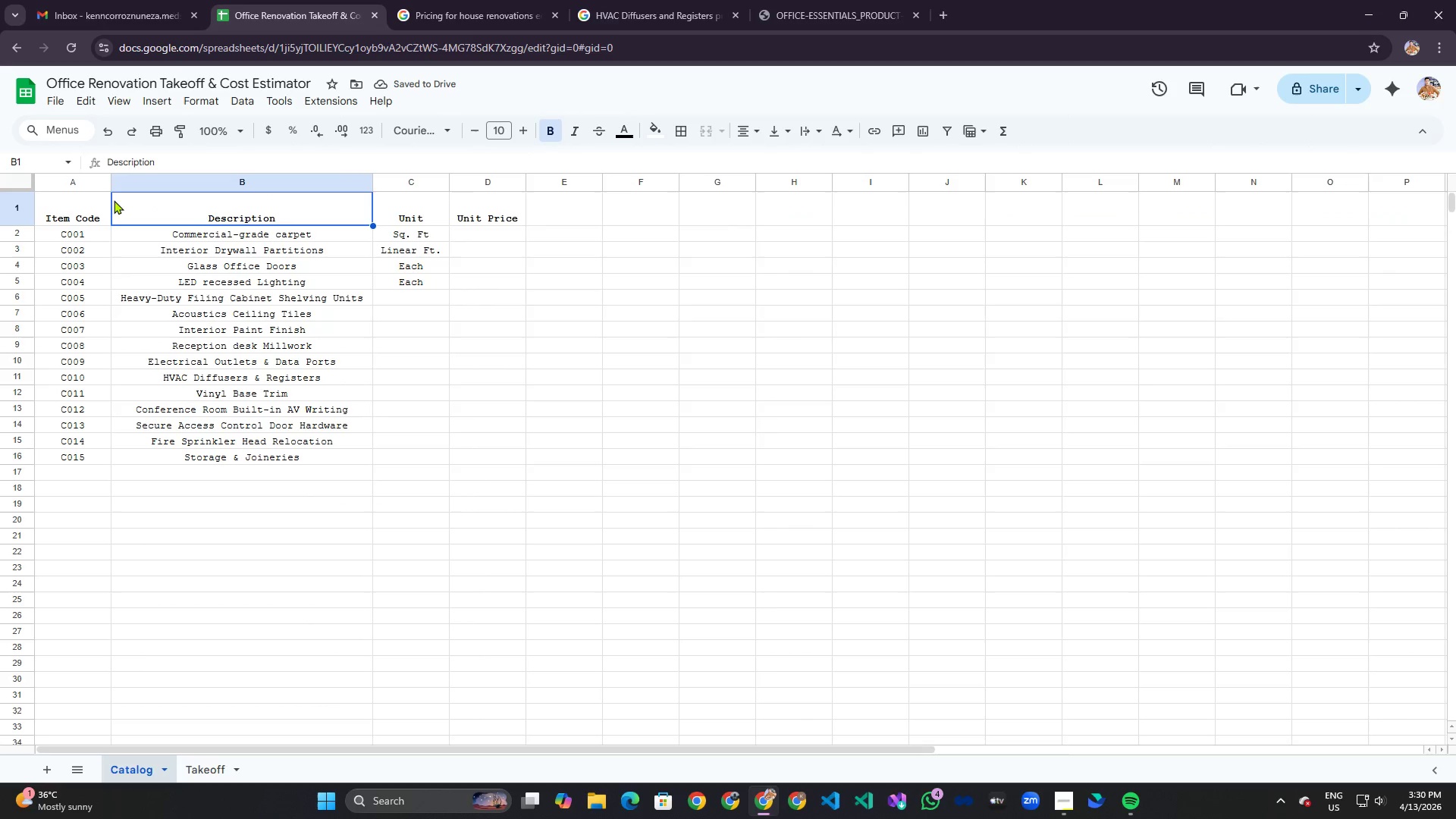 
left_click_drag(start_coordinate=[86, 206], to_coordinate=[481, 214])
 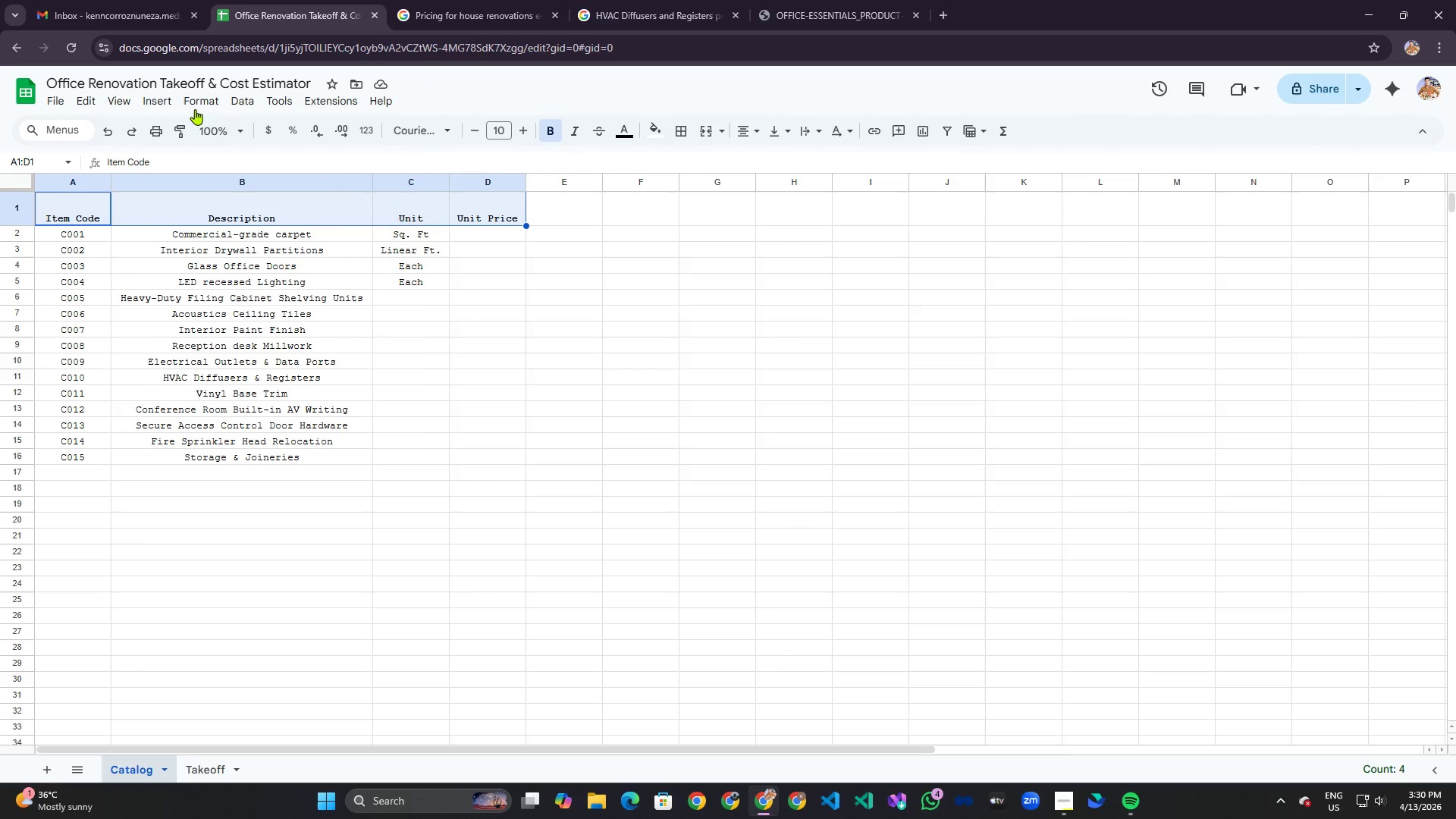 
left_click([195, 109])
 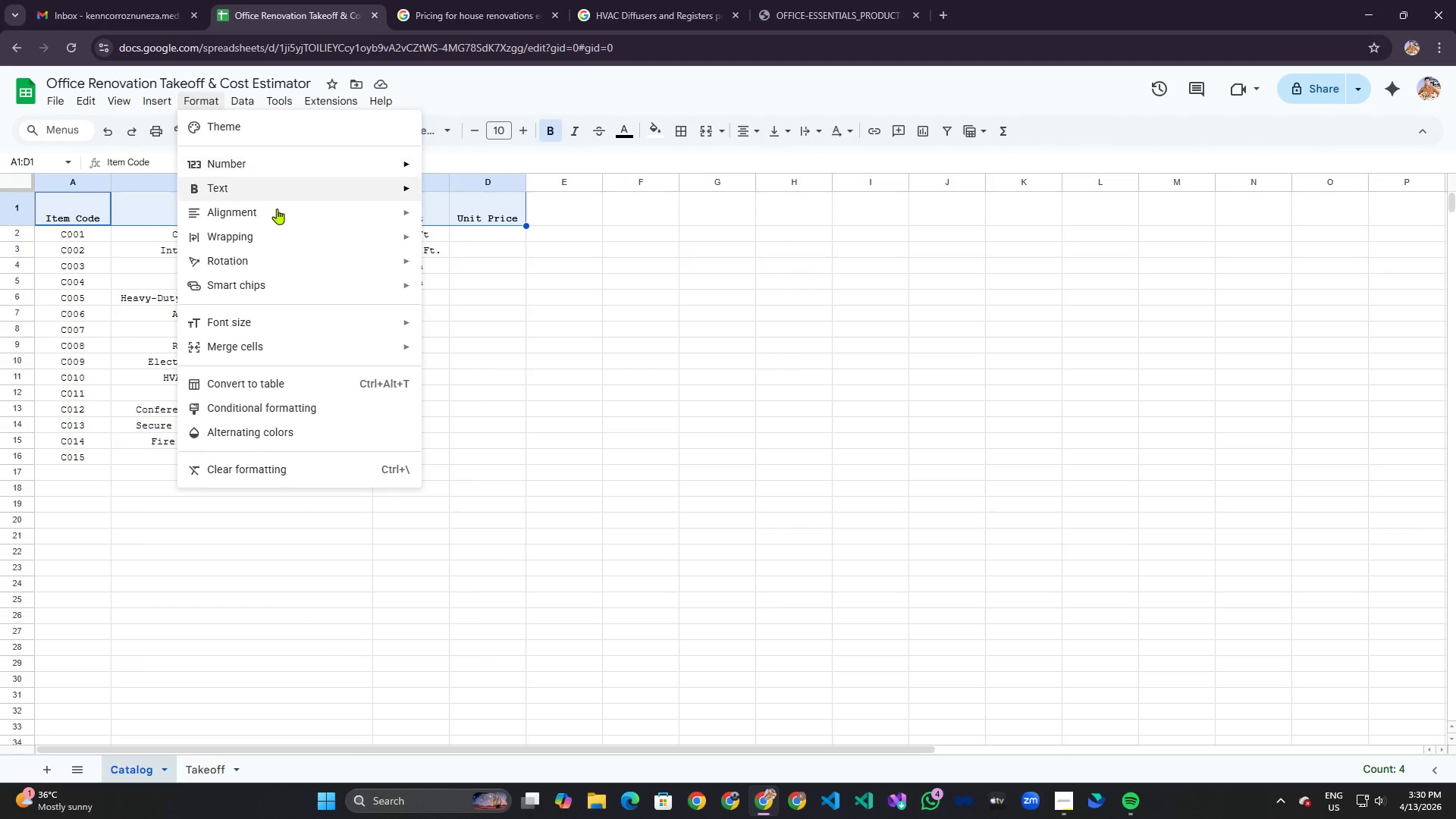 
left_click([277, 210])
 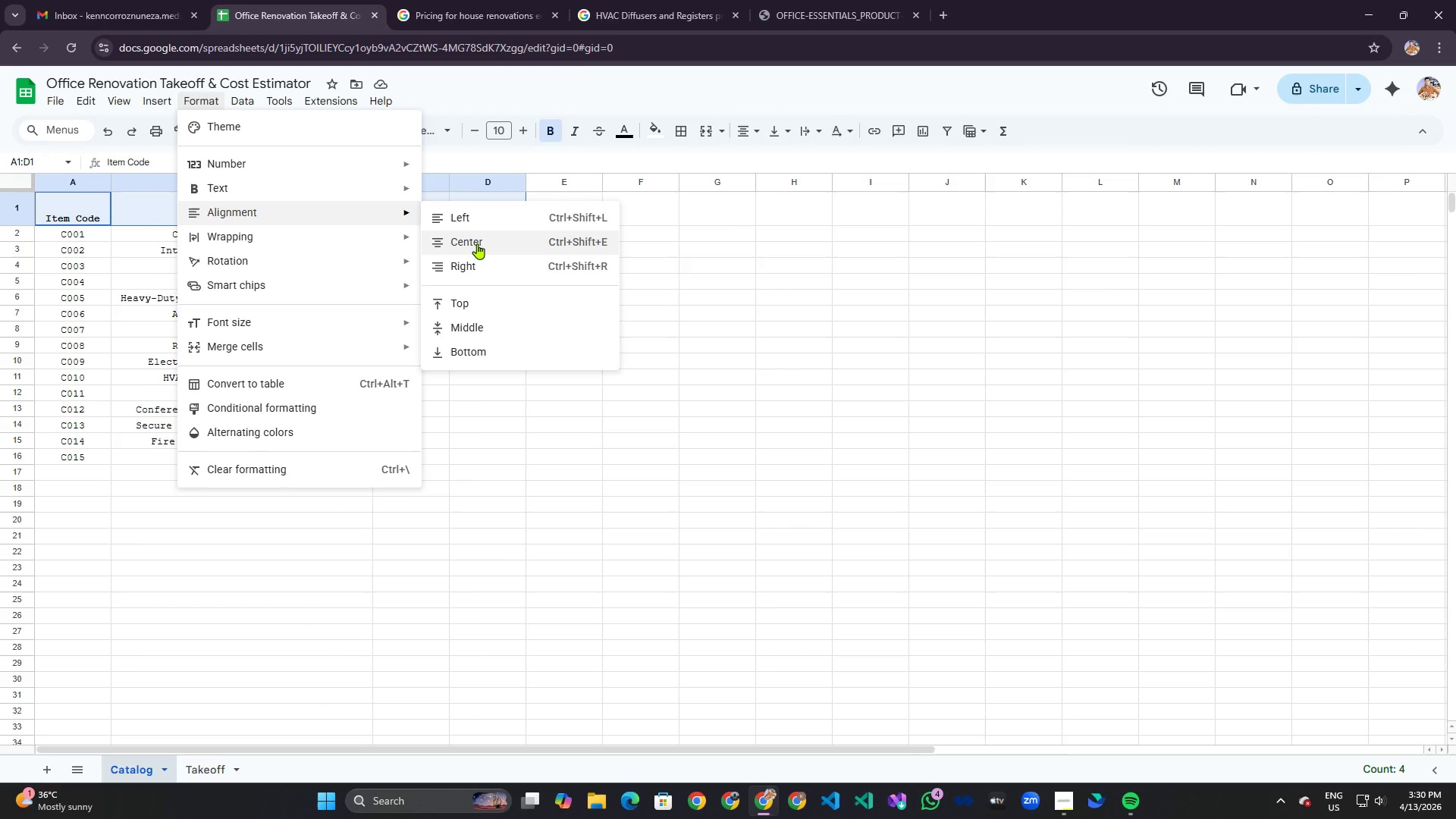 
left_click([477, 243])
 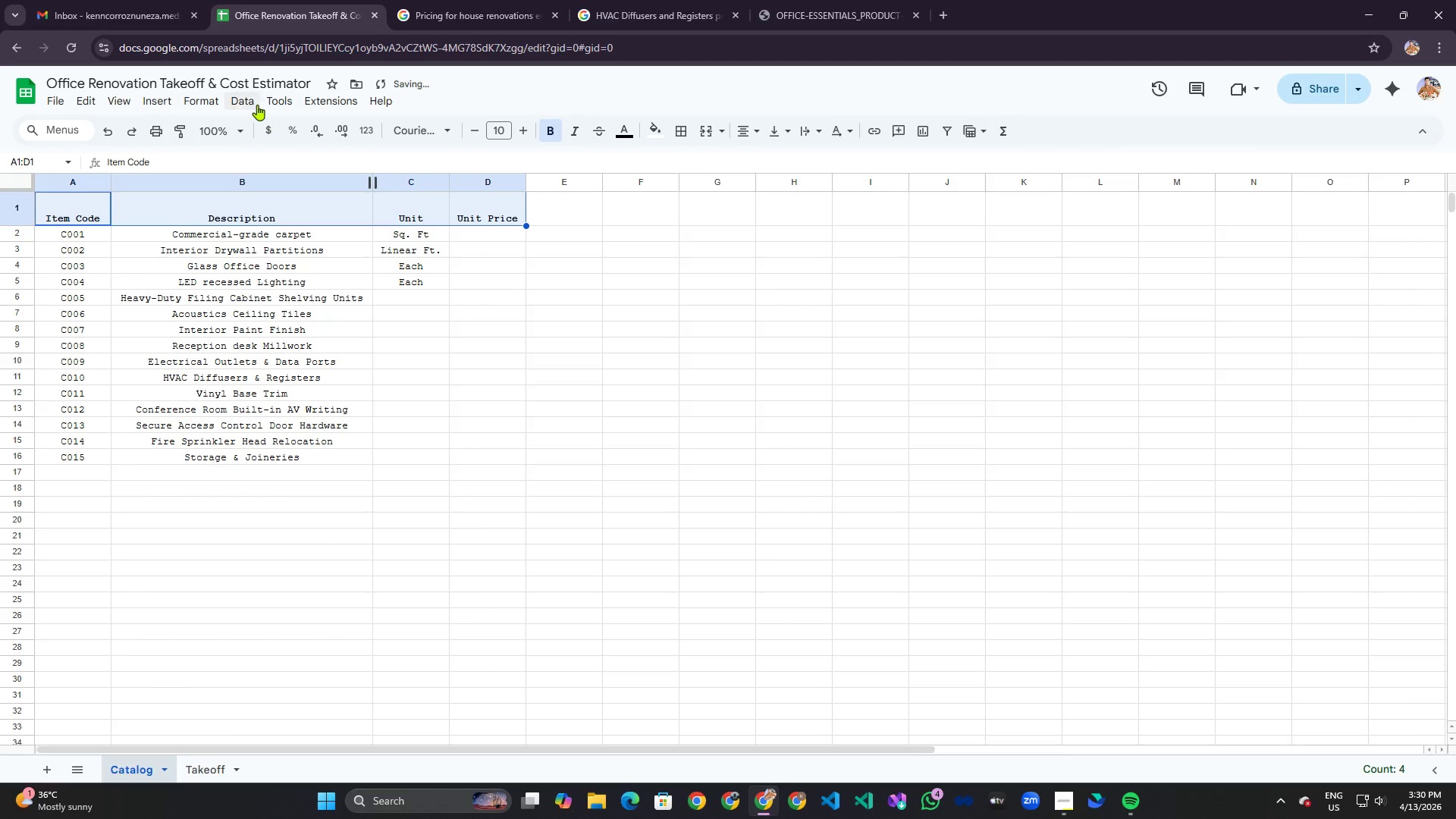 
left_click([210, 96])
 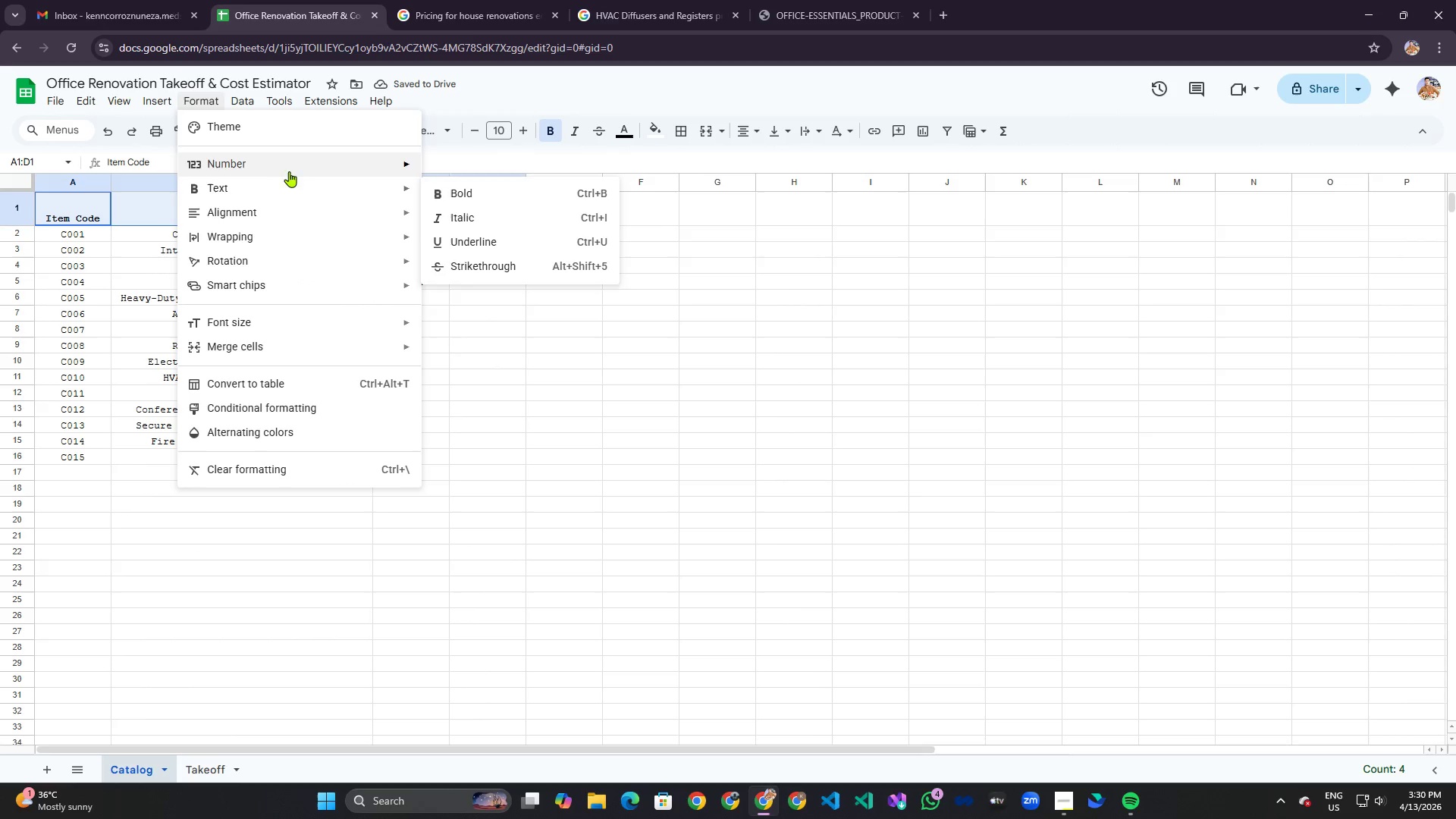 
left_click([319, 212])
 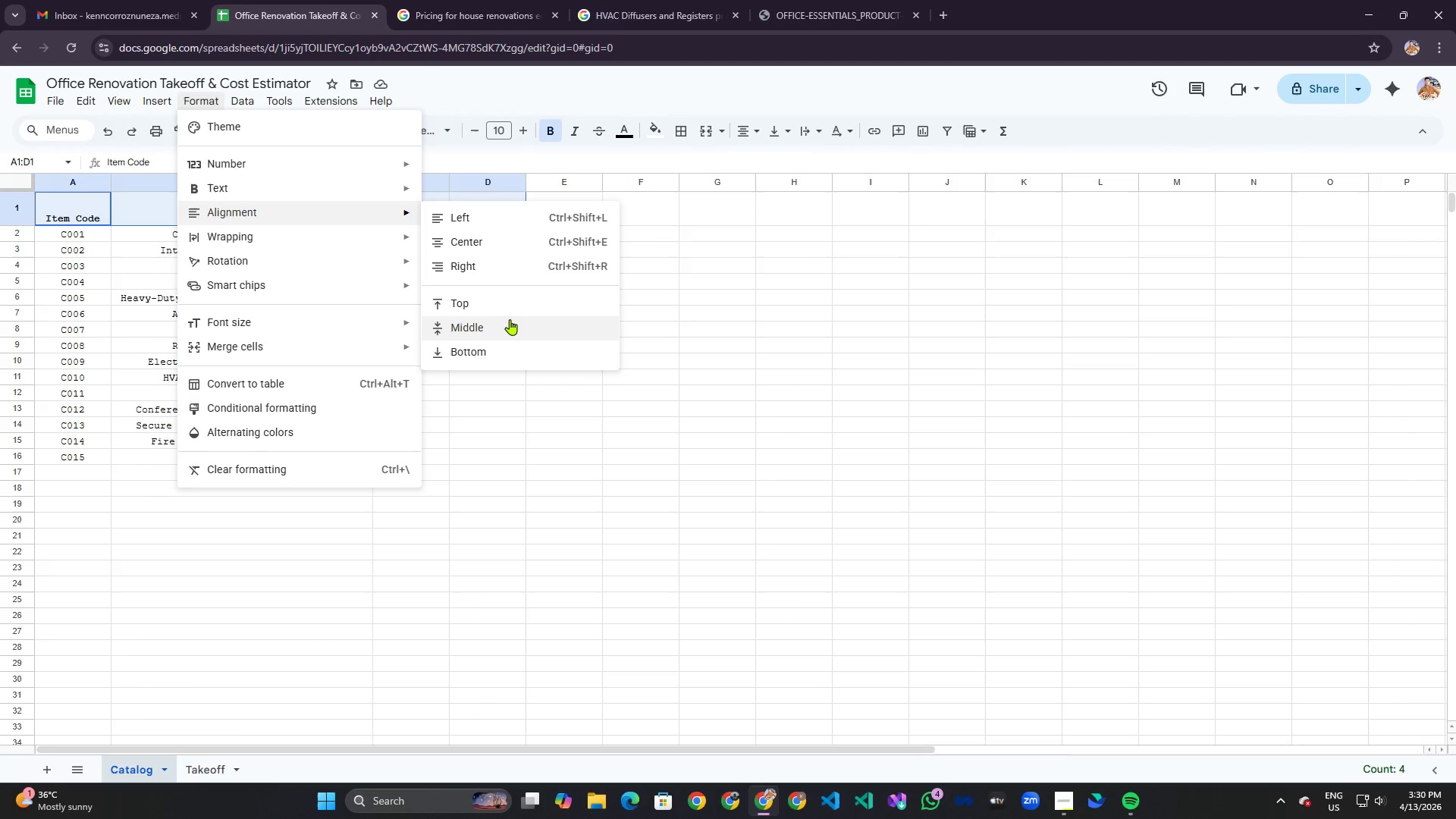 
left_click([510, 321])
 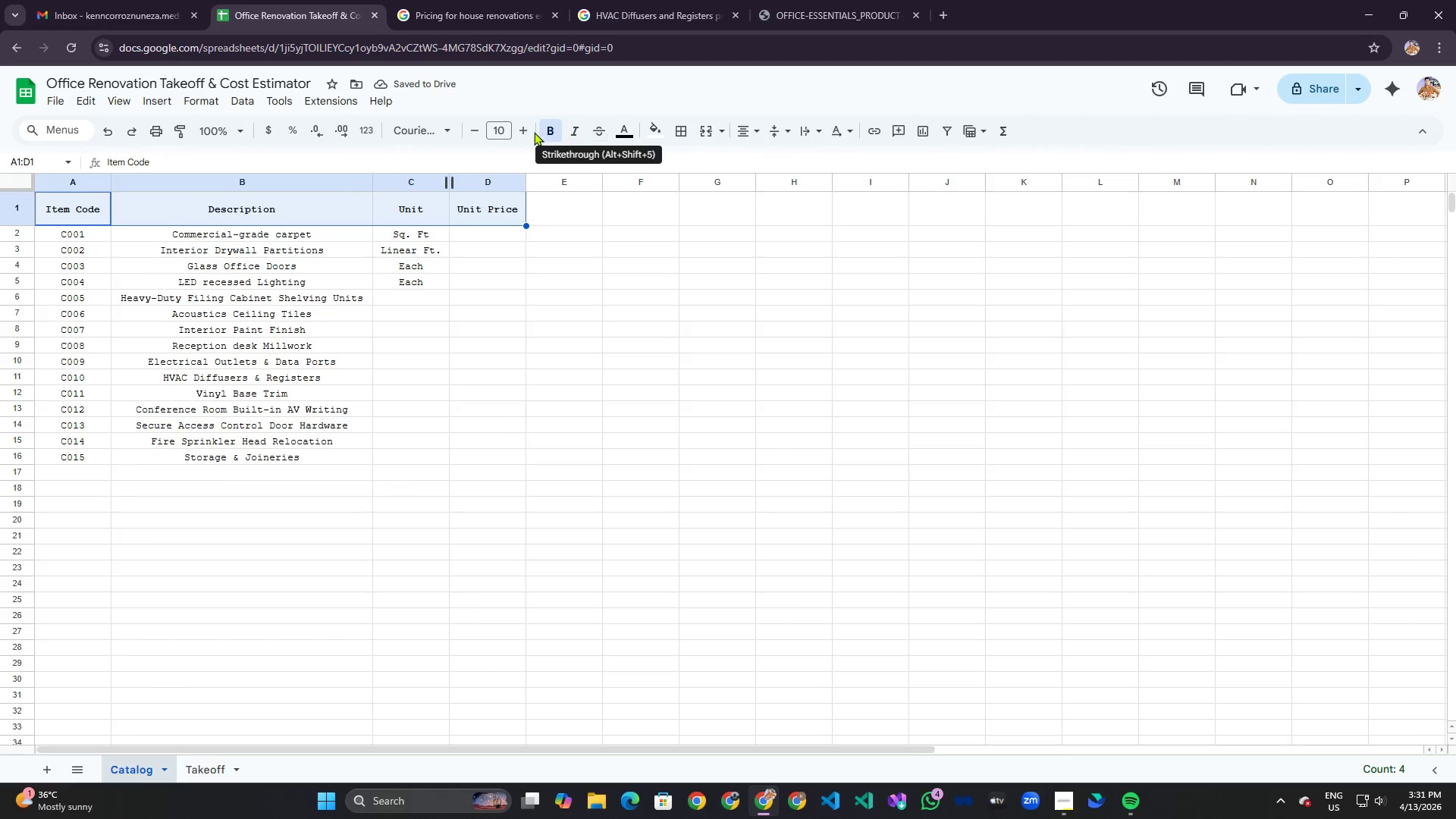 
left_click([524, 135])
 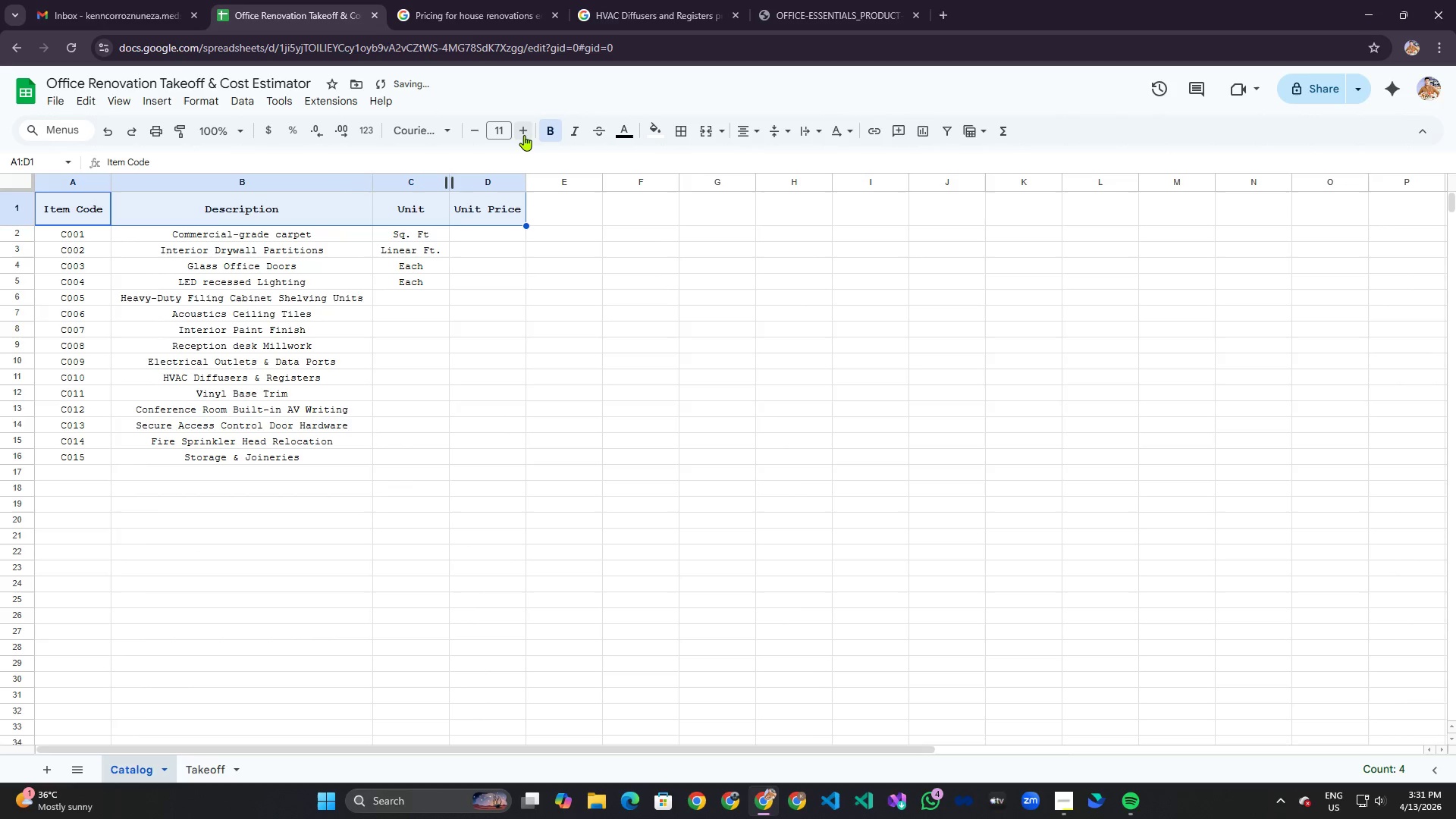 
left_click([524, 135])
 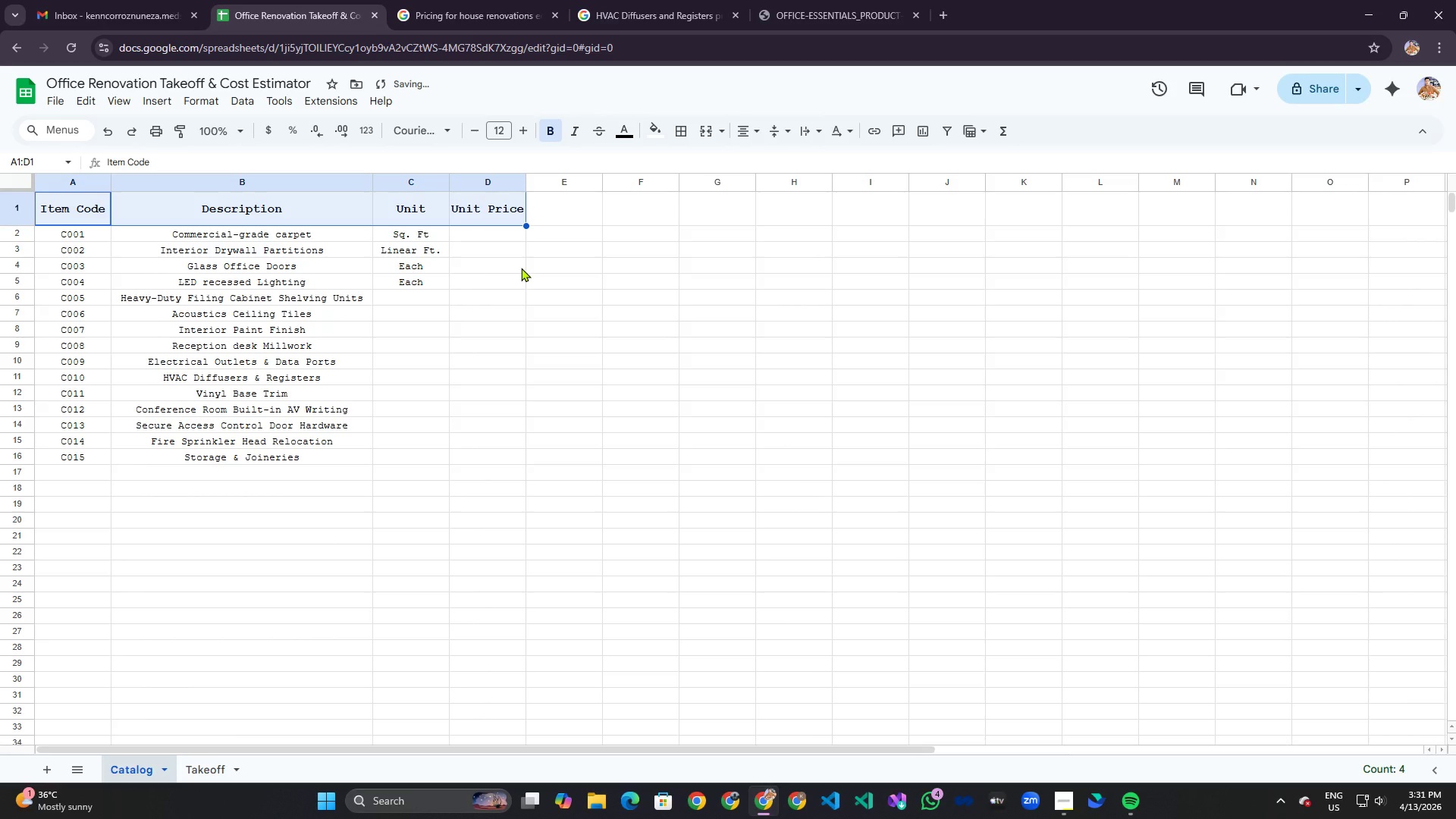 
left_click([521, 268])
 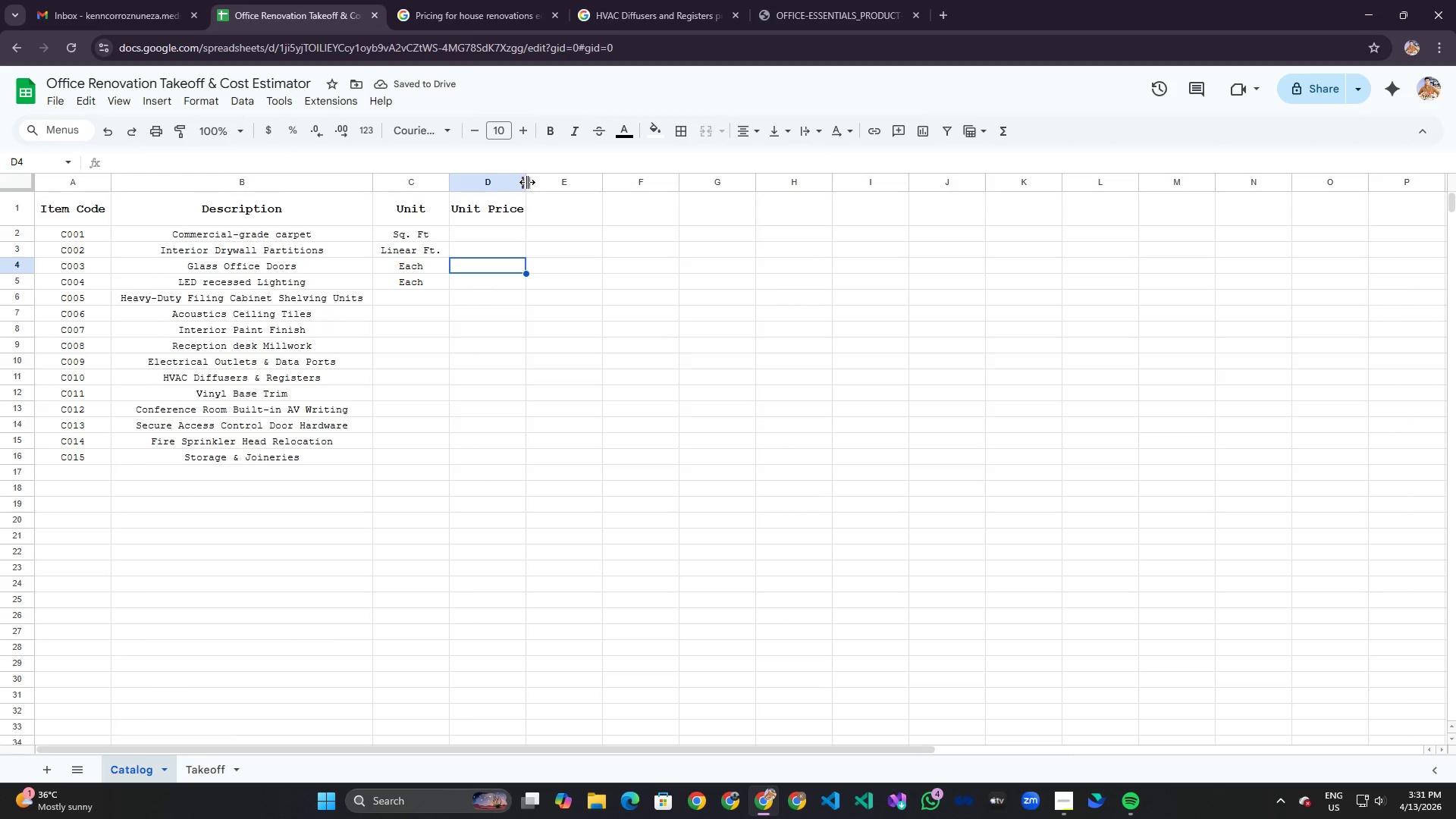 
left_click_drag(start_coordinate=[527, 182], to_coordinate=[540, 182])
 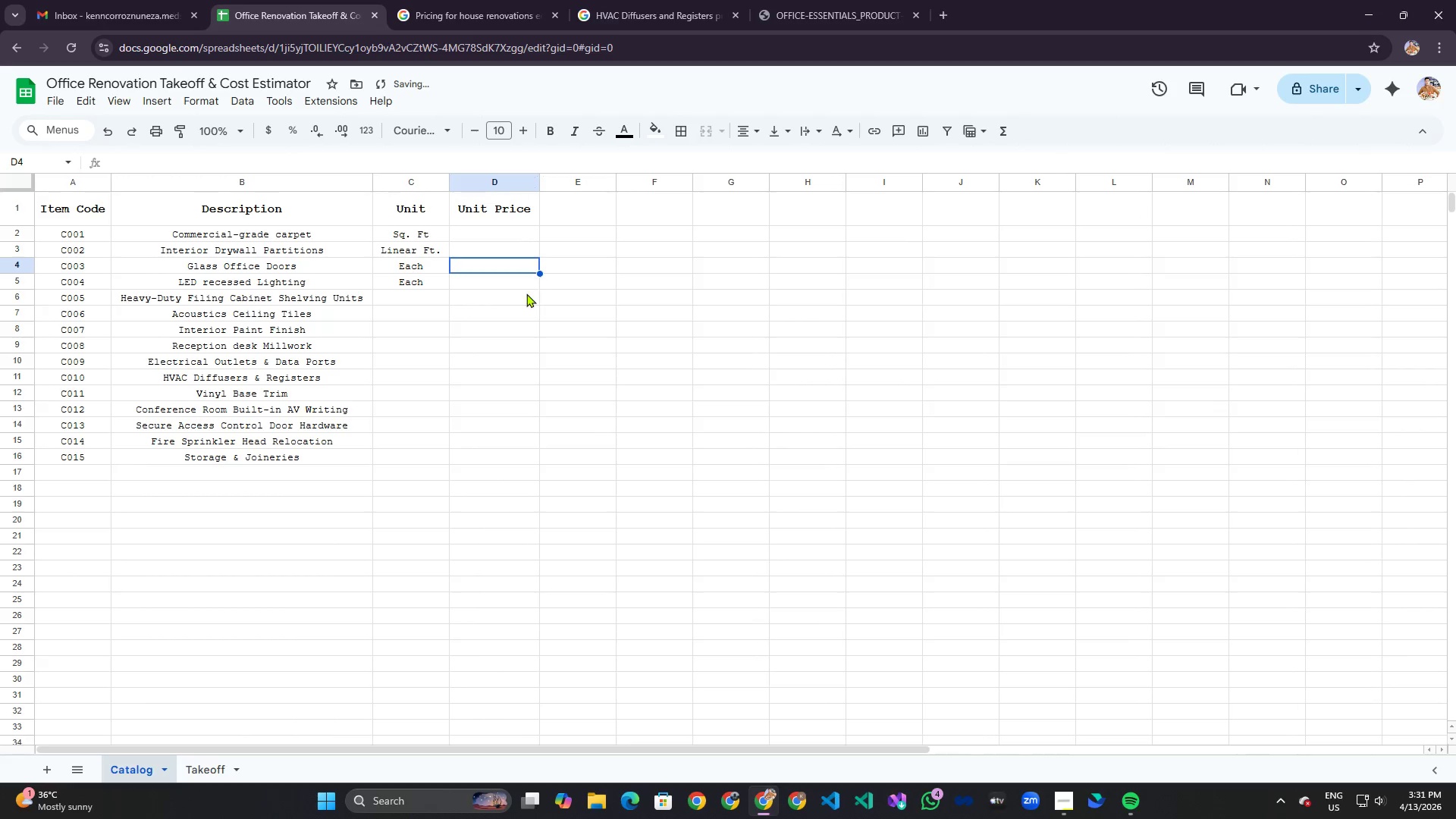 
left_click([526, 296])
 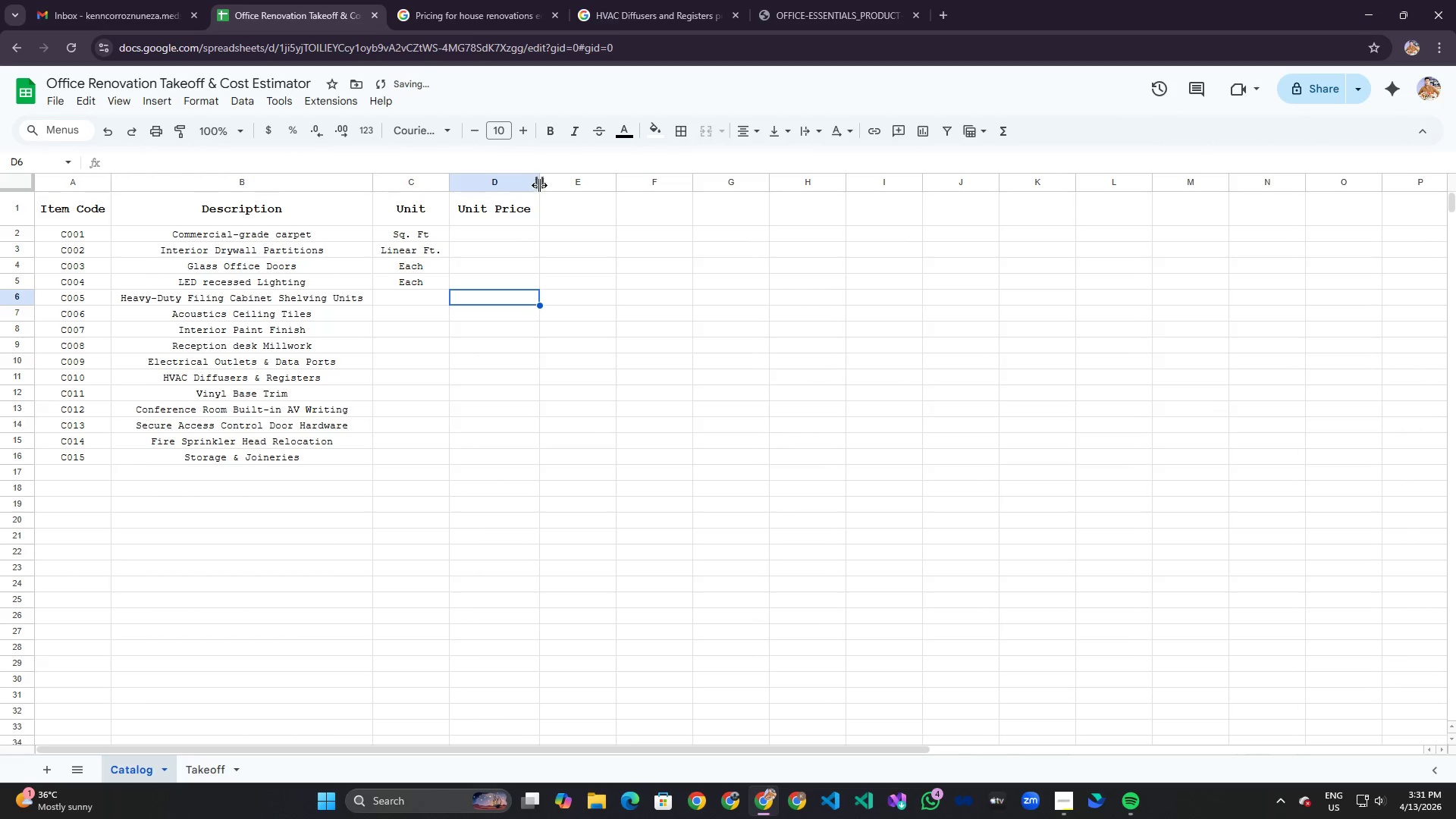 
left_click_drag(start_coordinate=[541, 181], to_coordinate=[551, 181])
 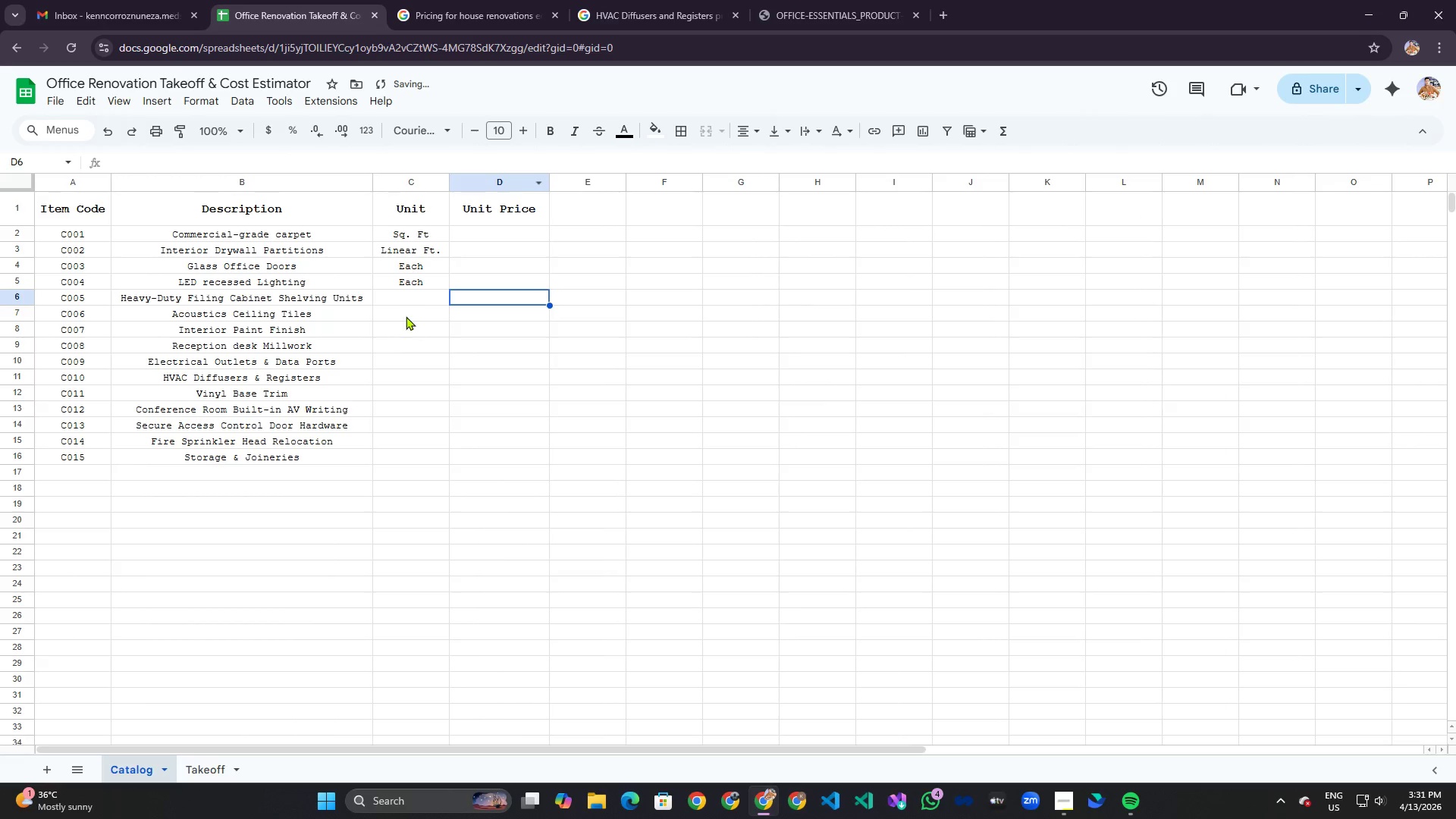 
left_click([408, 305])
 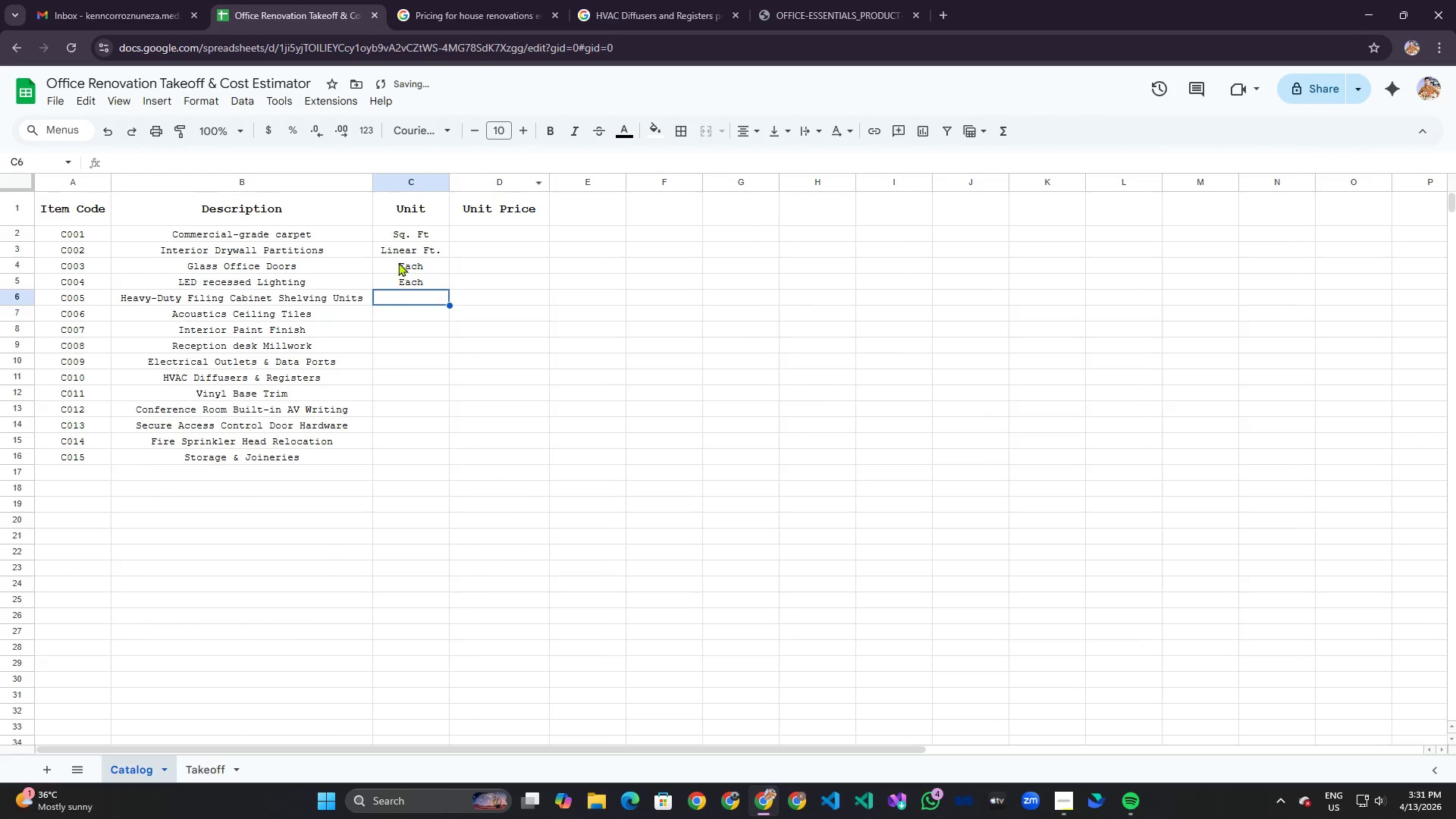 
left_click([398, 262])
 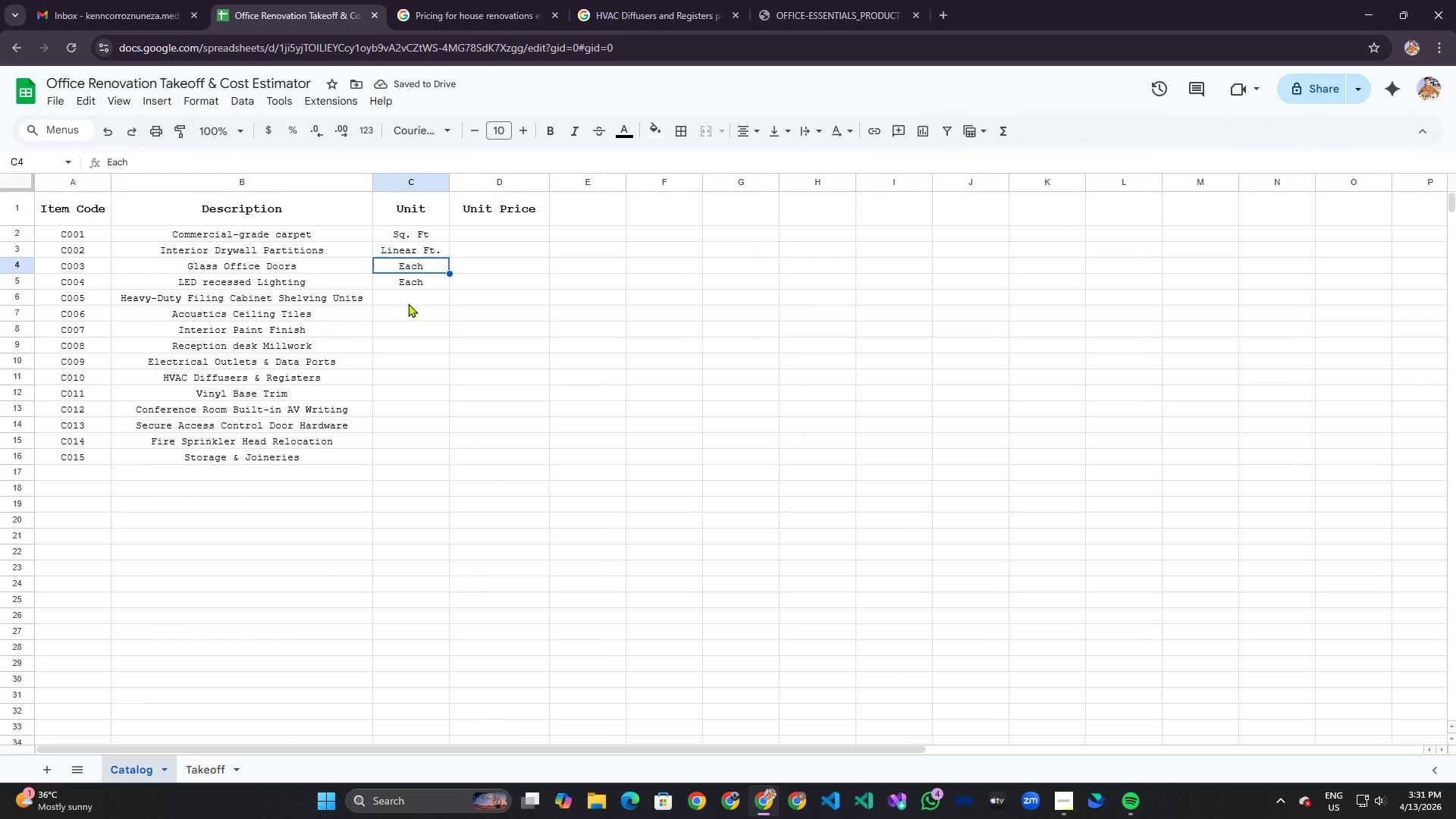 
left_click([407, 295])
 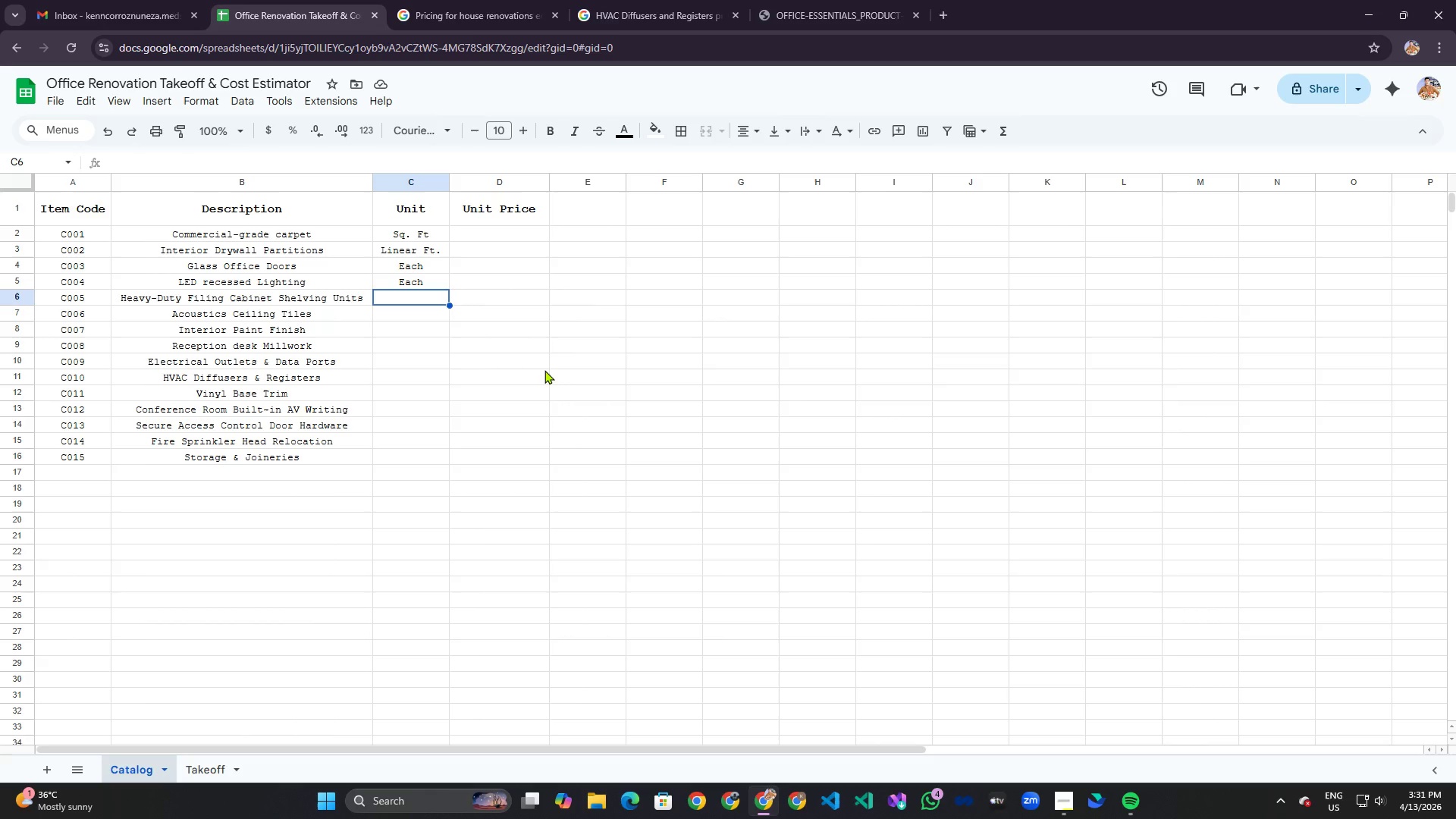 
type(Each)
 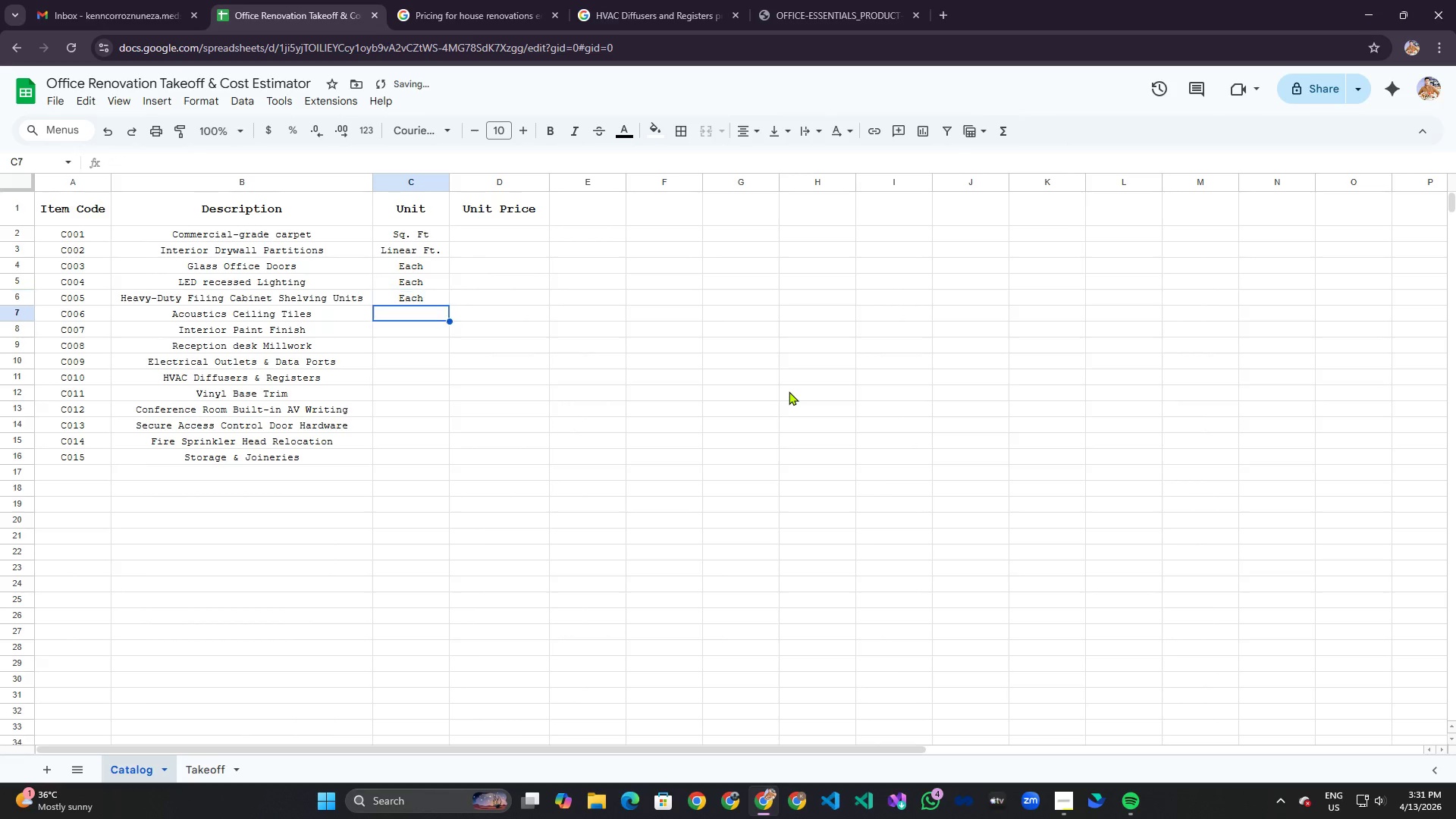 
key(Enter)
 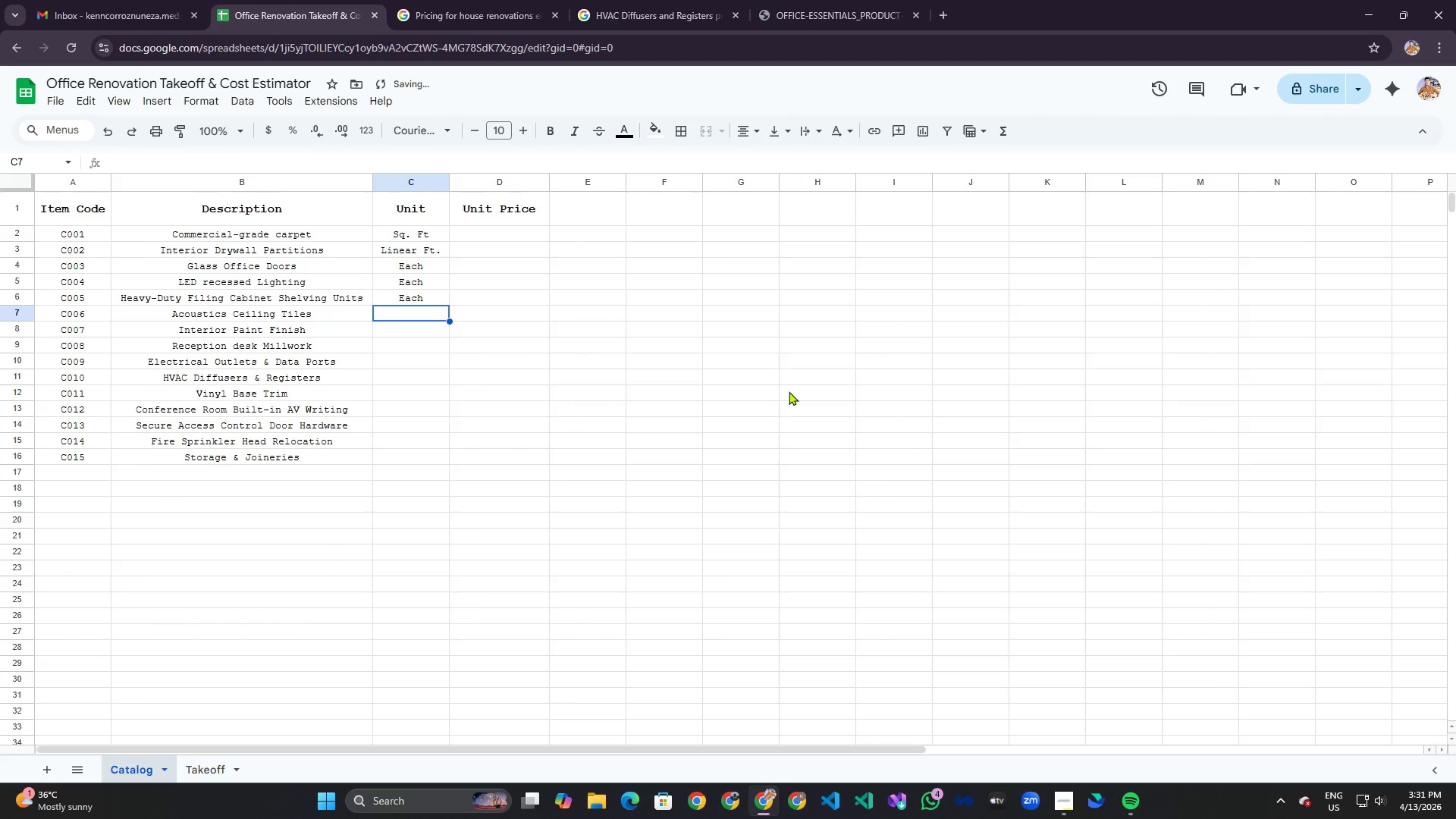 
type(Sq. ft)
 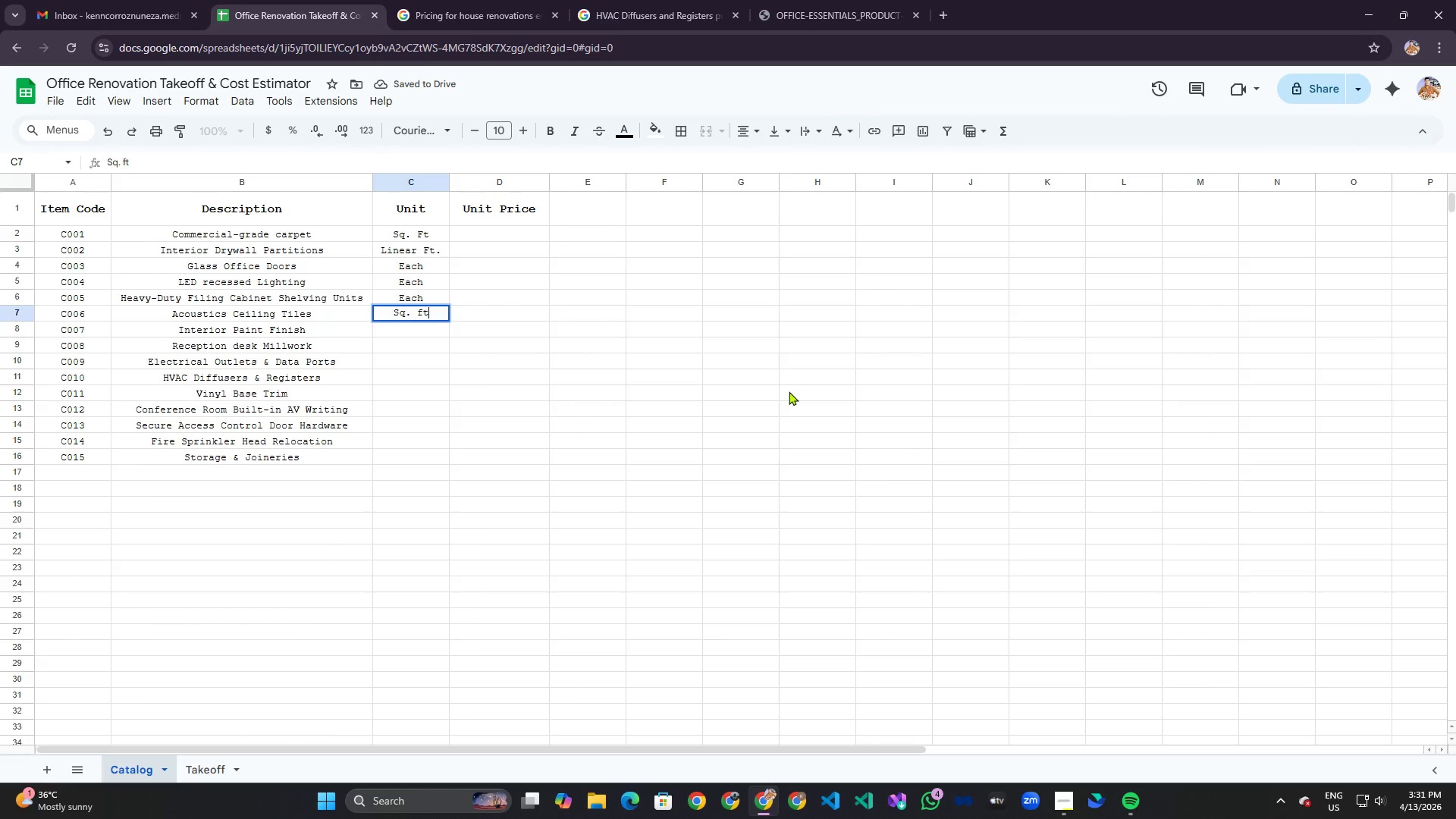 
key(Enter)
 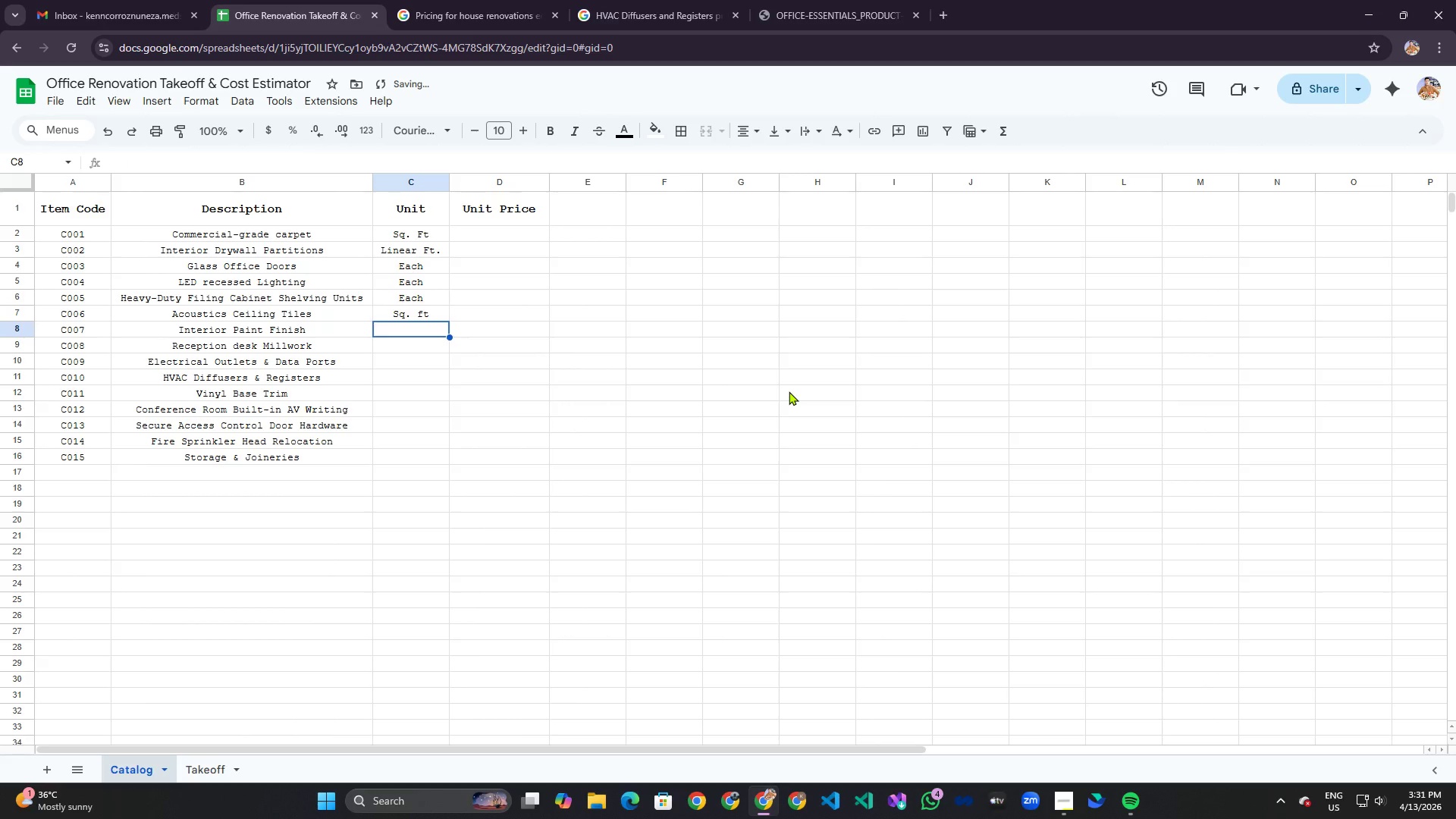 
type(Sq. ft)
 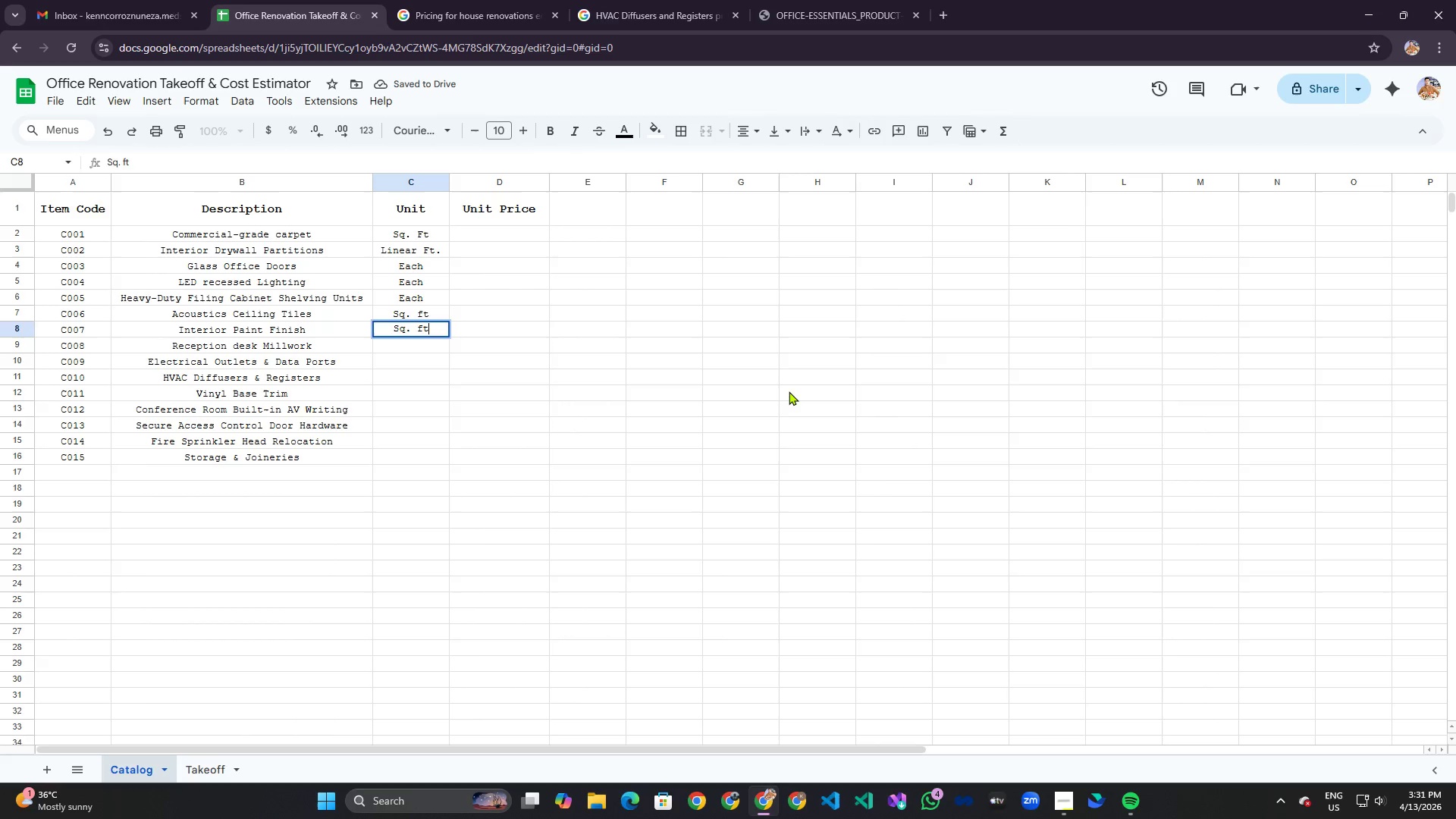 
key(Enter)
 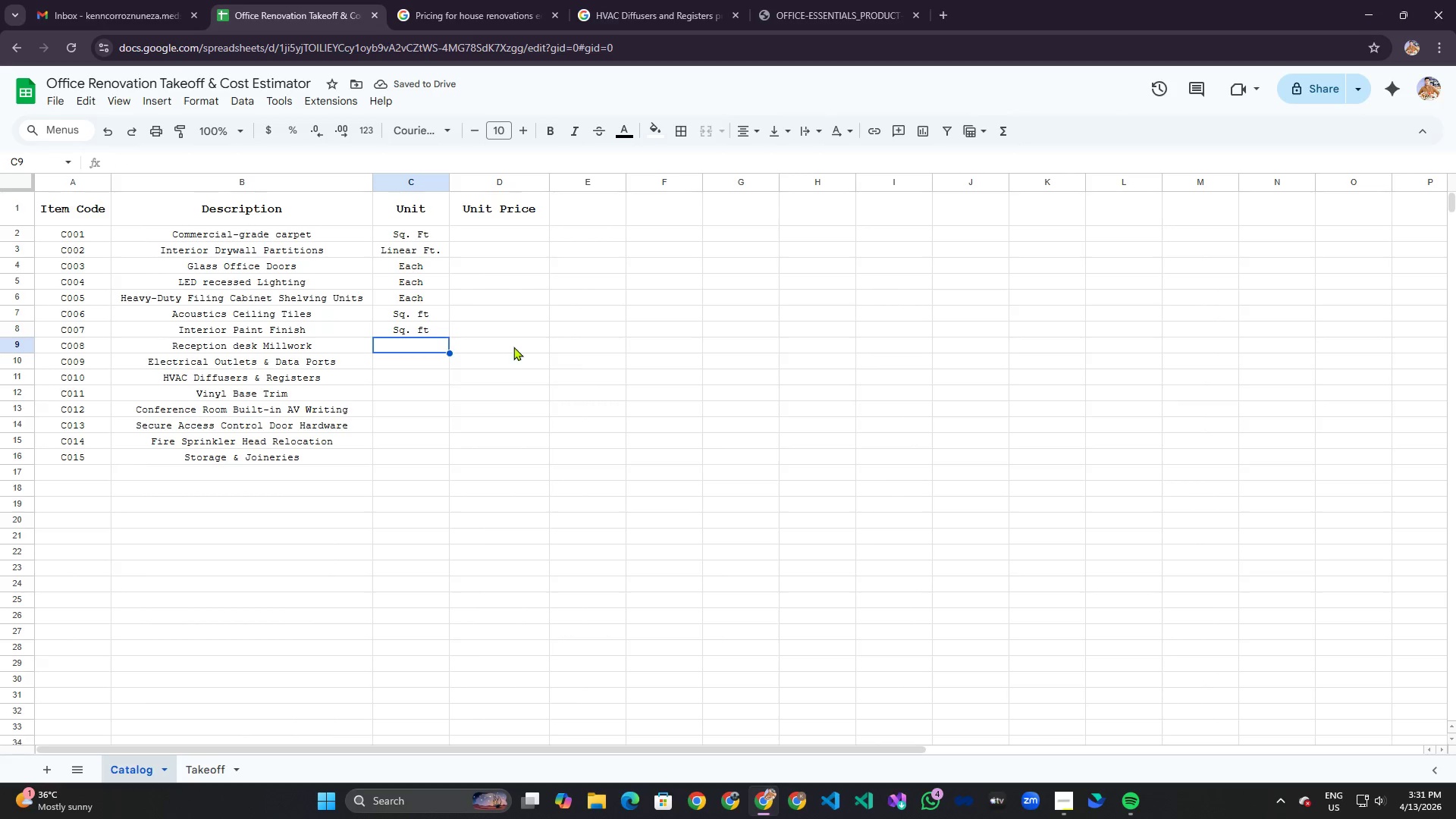 
left_click([428, 247])
 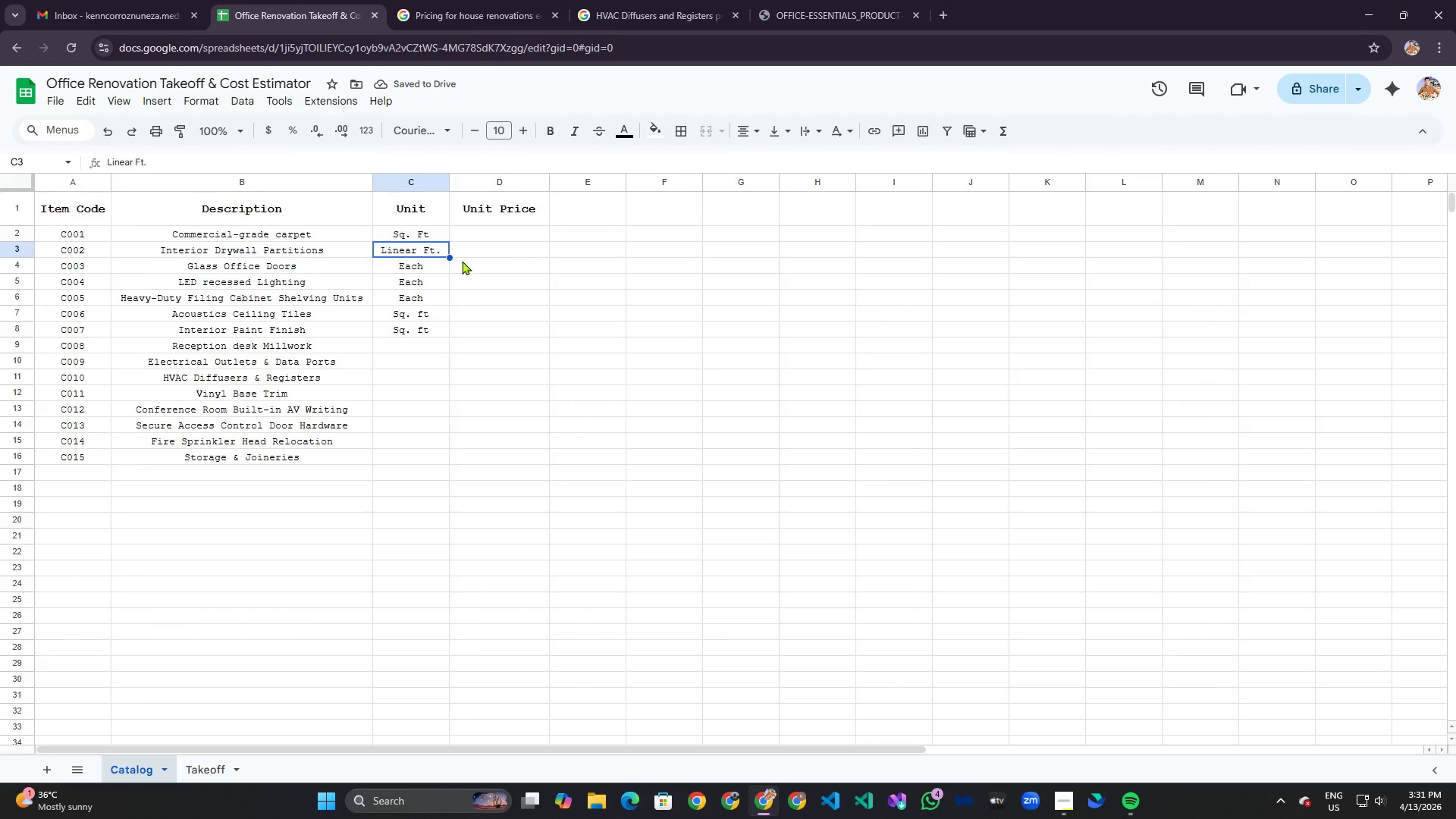 
type(Linear ft)
 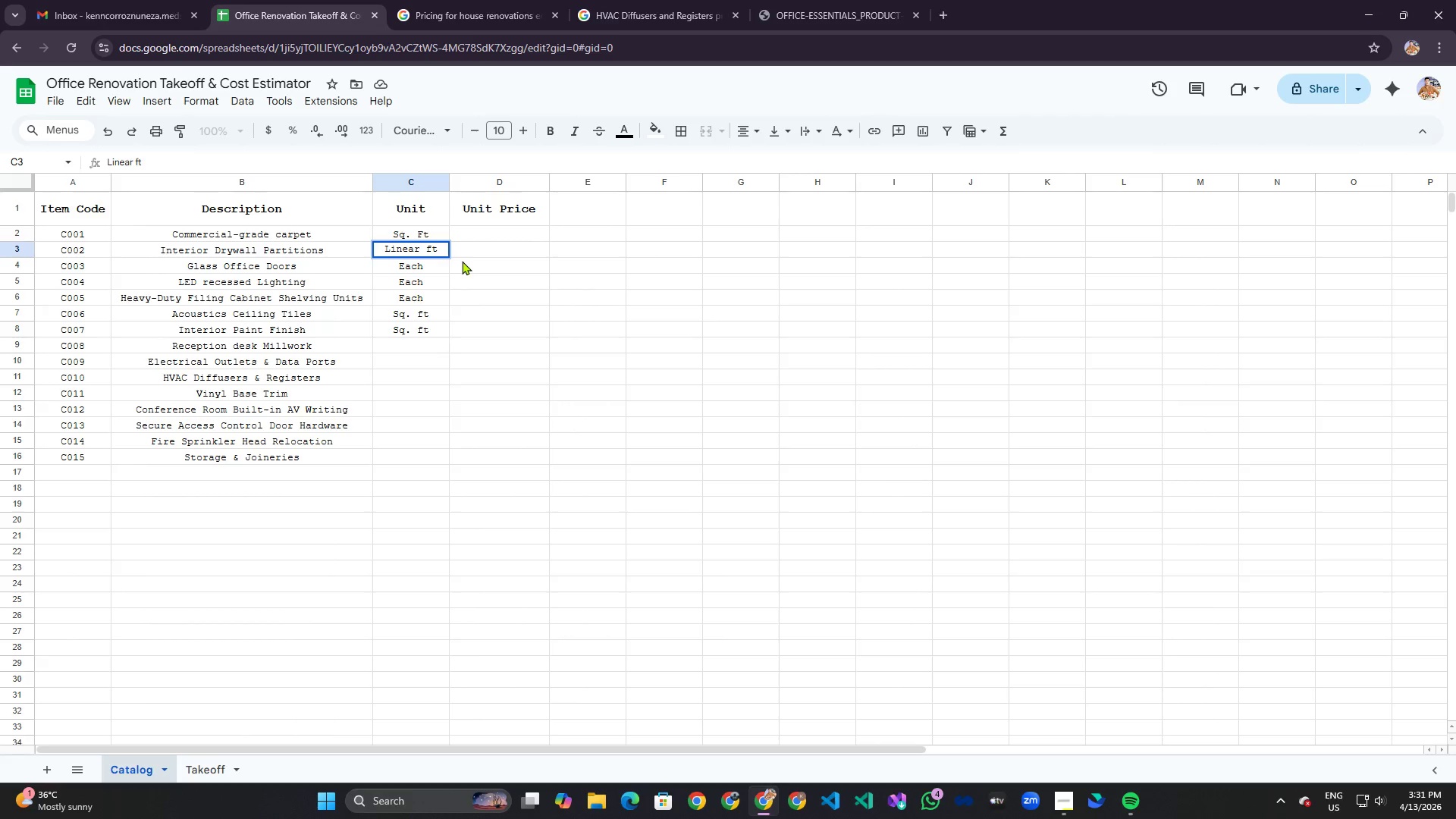 
left_click([431, 235])
 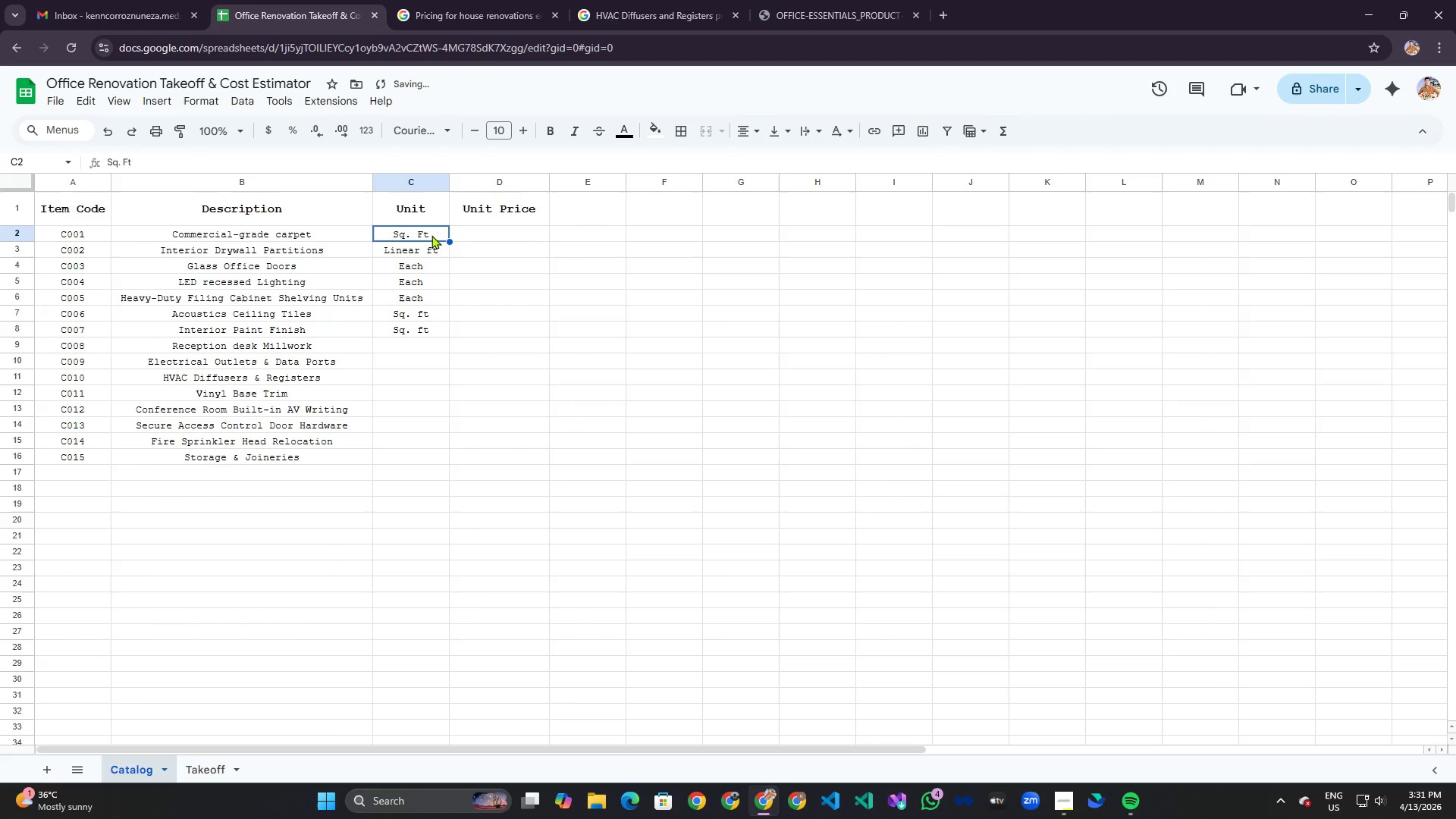 
type(Sq. ft)
 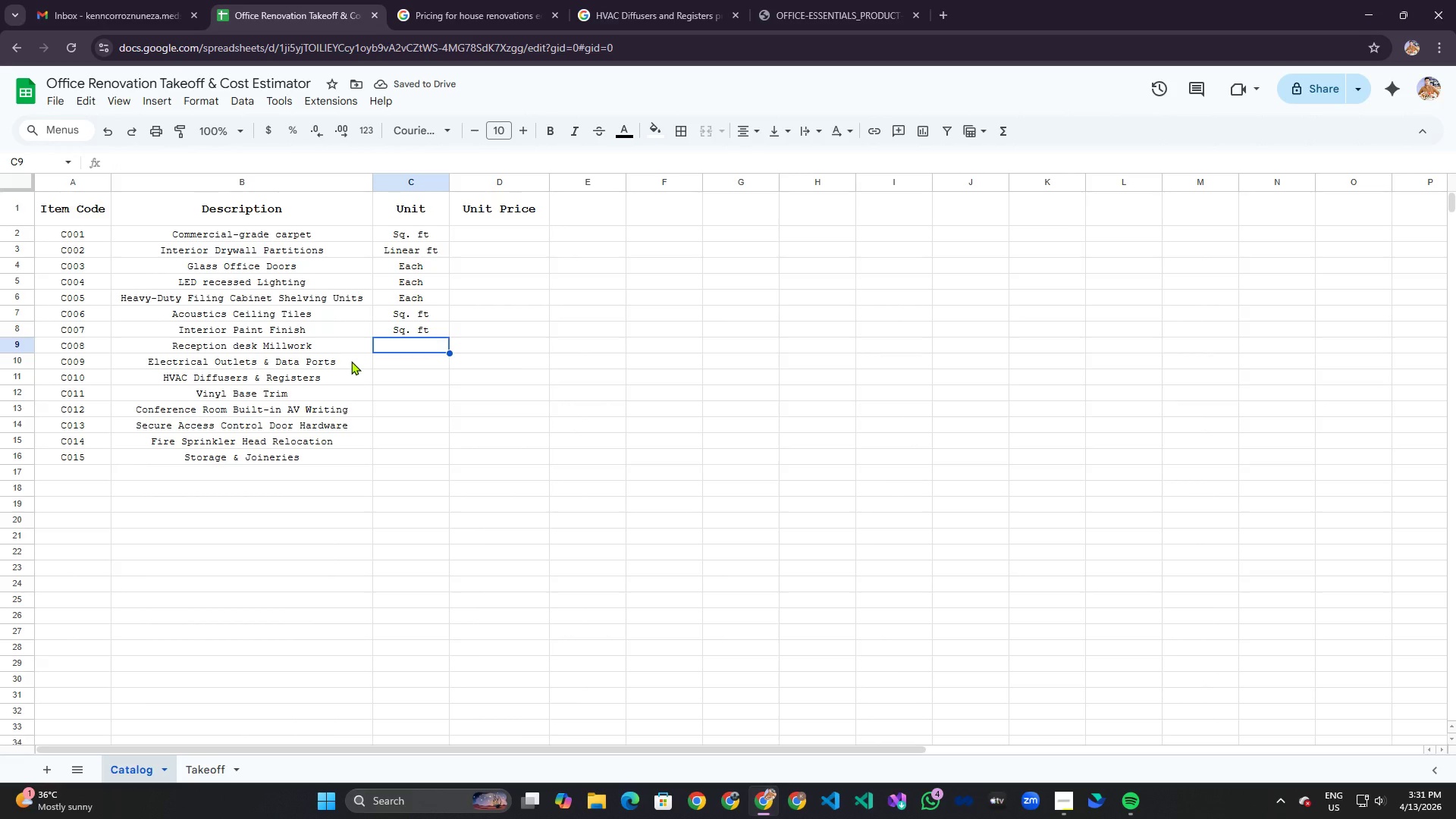 
wait(9.83)
 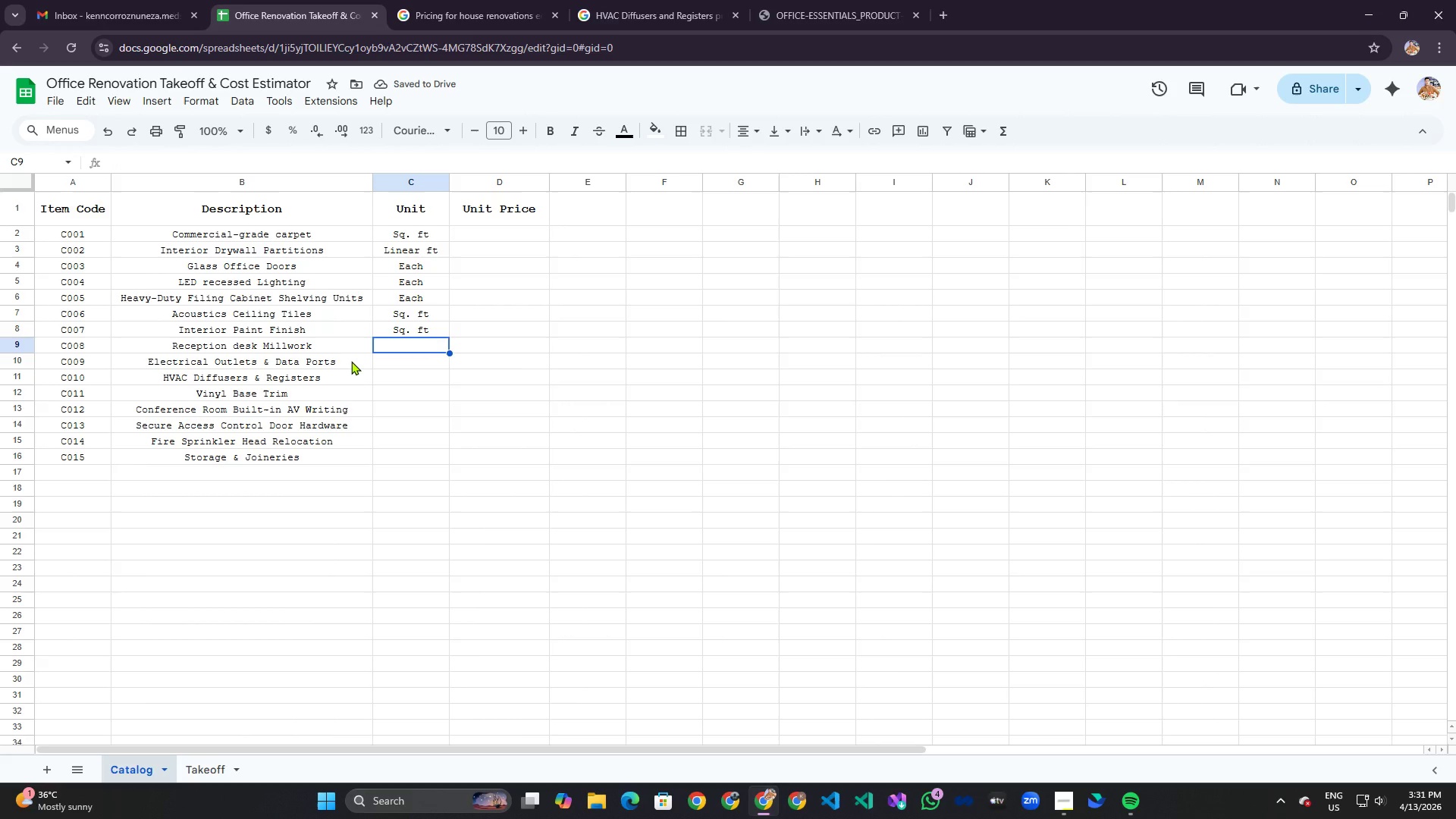 
type(Li)
key(Backspace)
type(ump sum)
key(Backspace)
key(Backspace)
key(Backspace)
key(Backspace)
key(Backspace)
key(Backspace)
key(Backspace)
key(Backspace)
type(ump Sumn)
key(Backspace)
 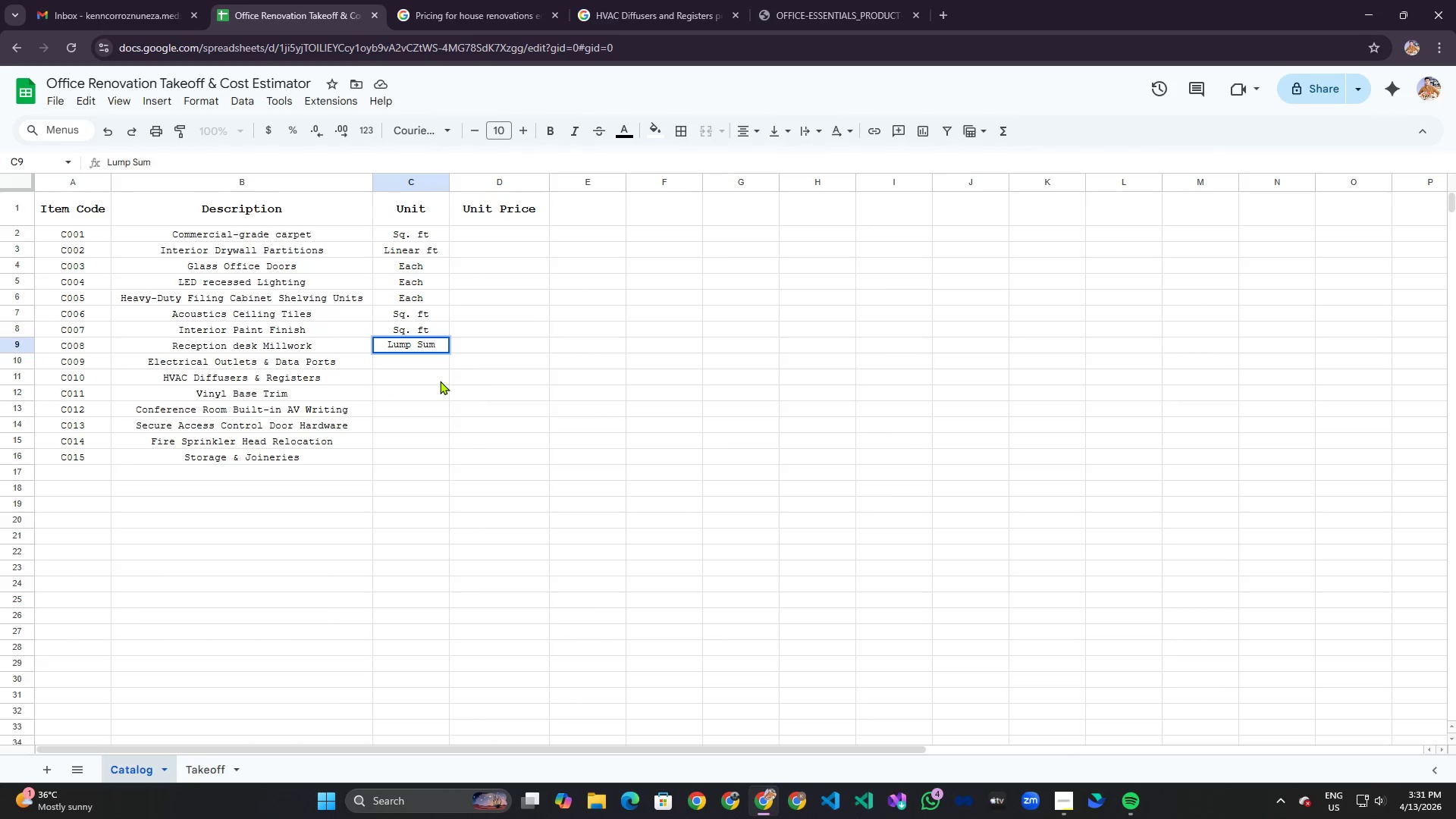 
key(Enter)
 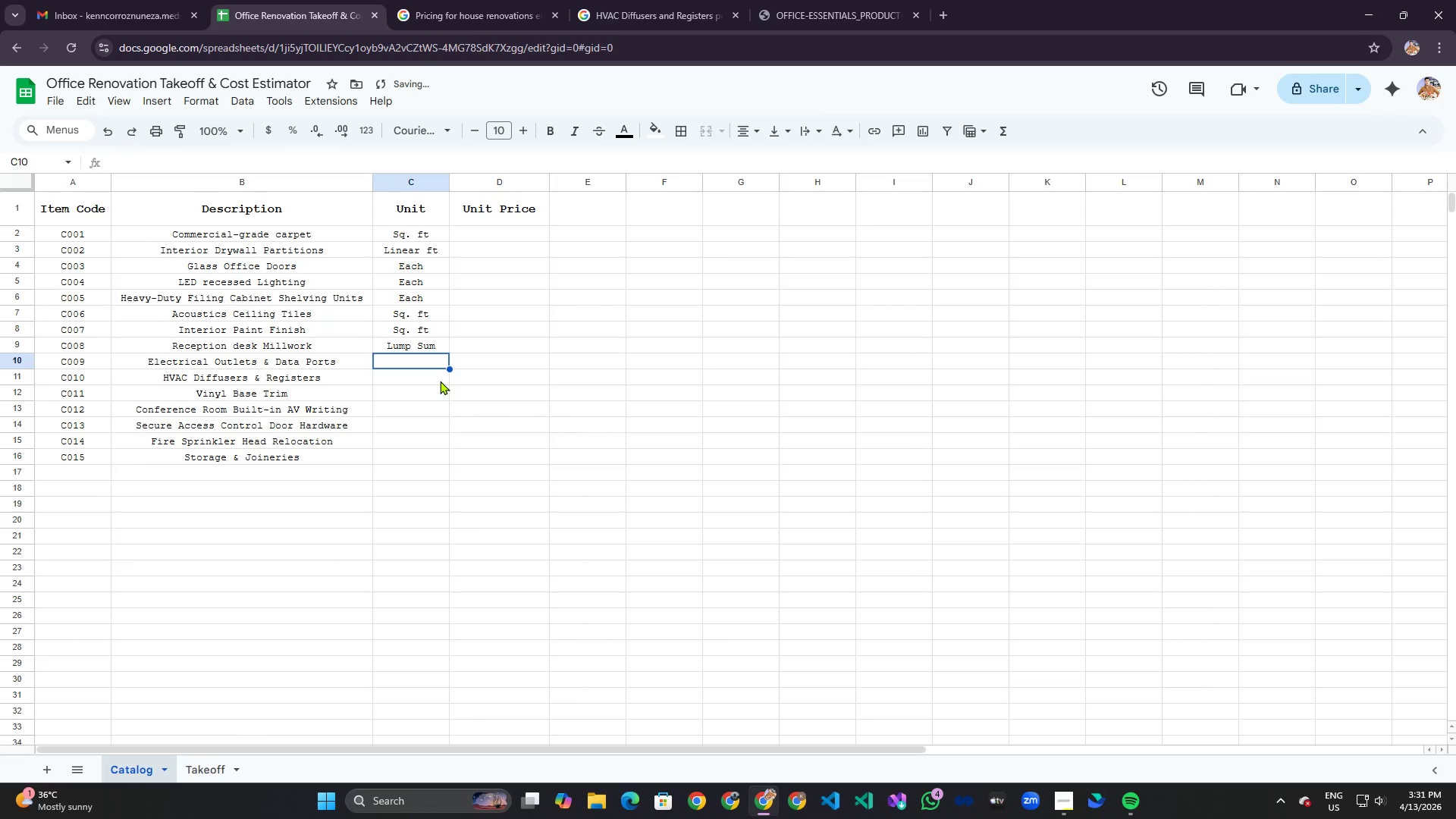 
type(Each)
 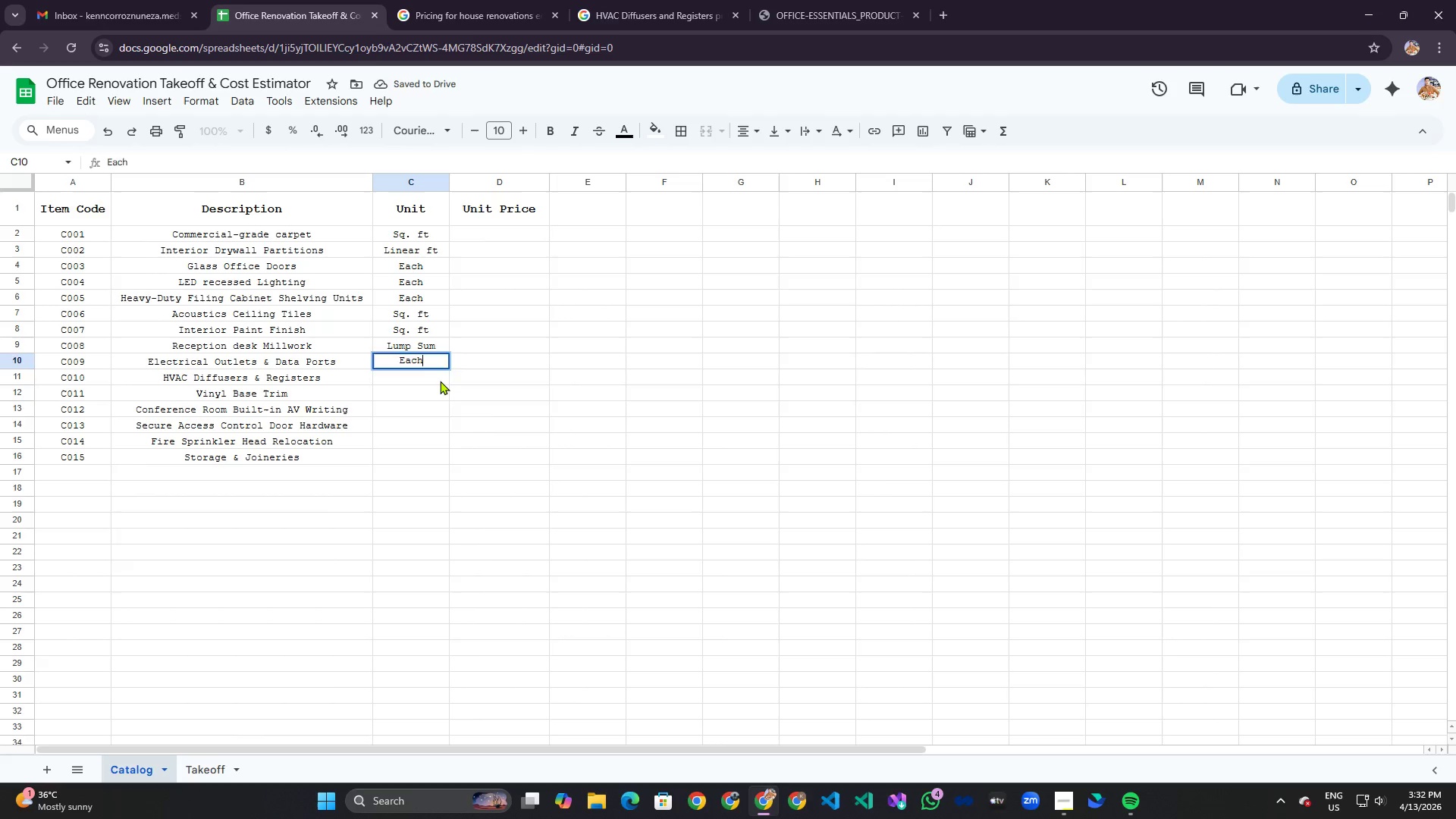 
key(Enter)
 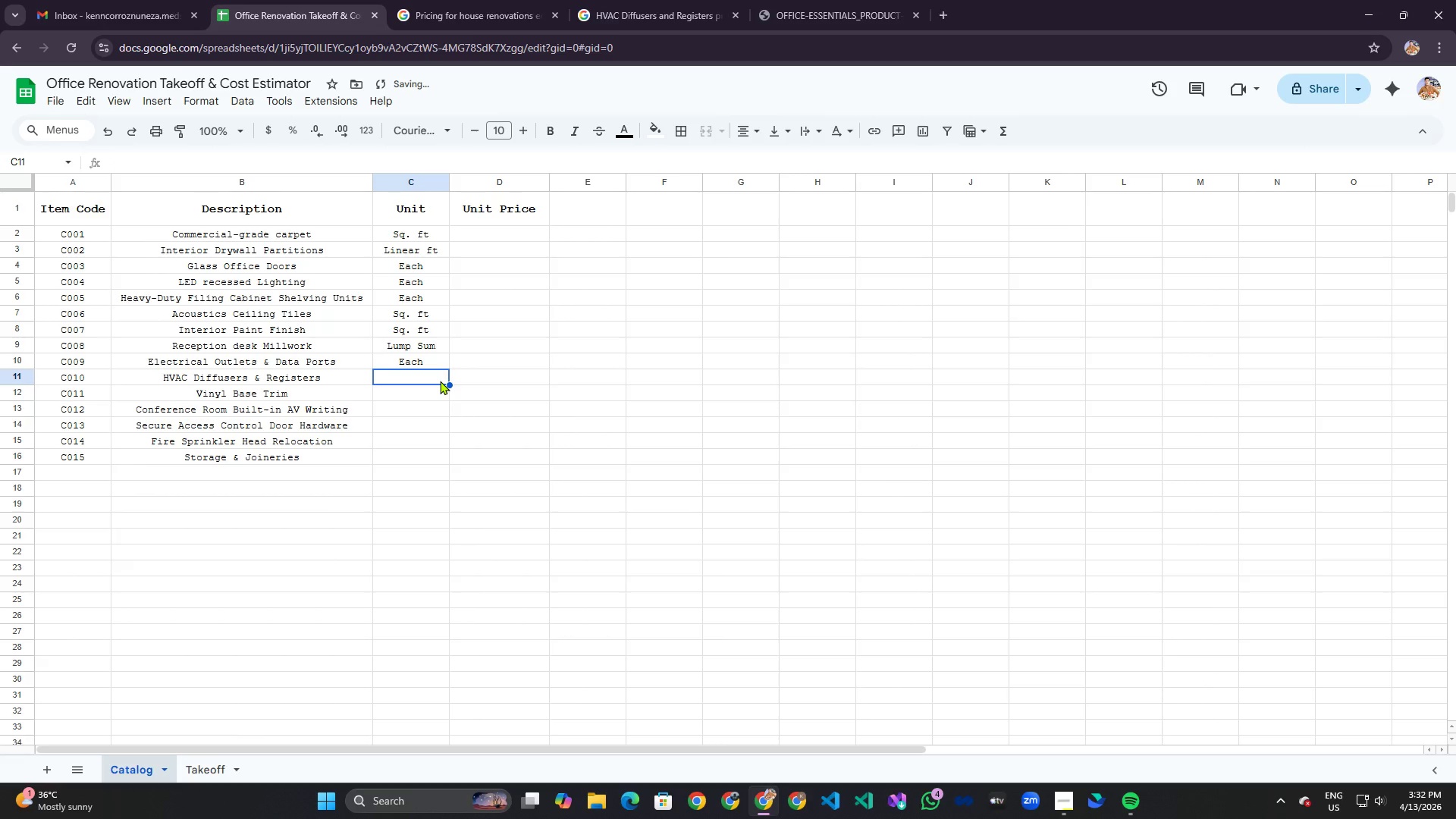 
type(Each)
 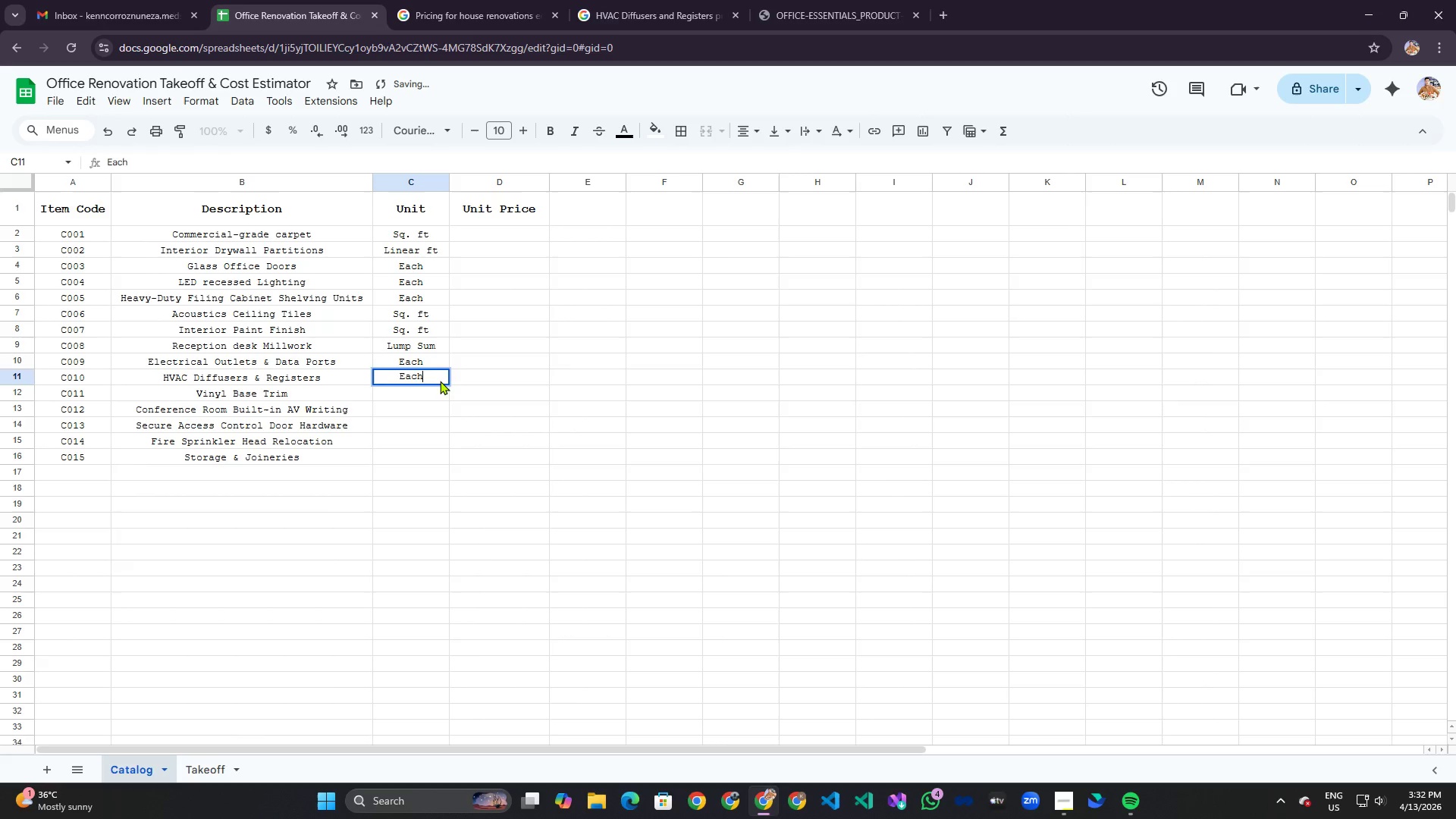 
key(Enter)
 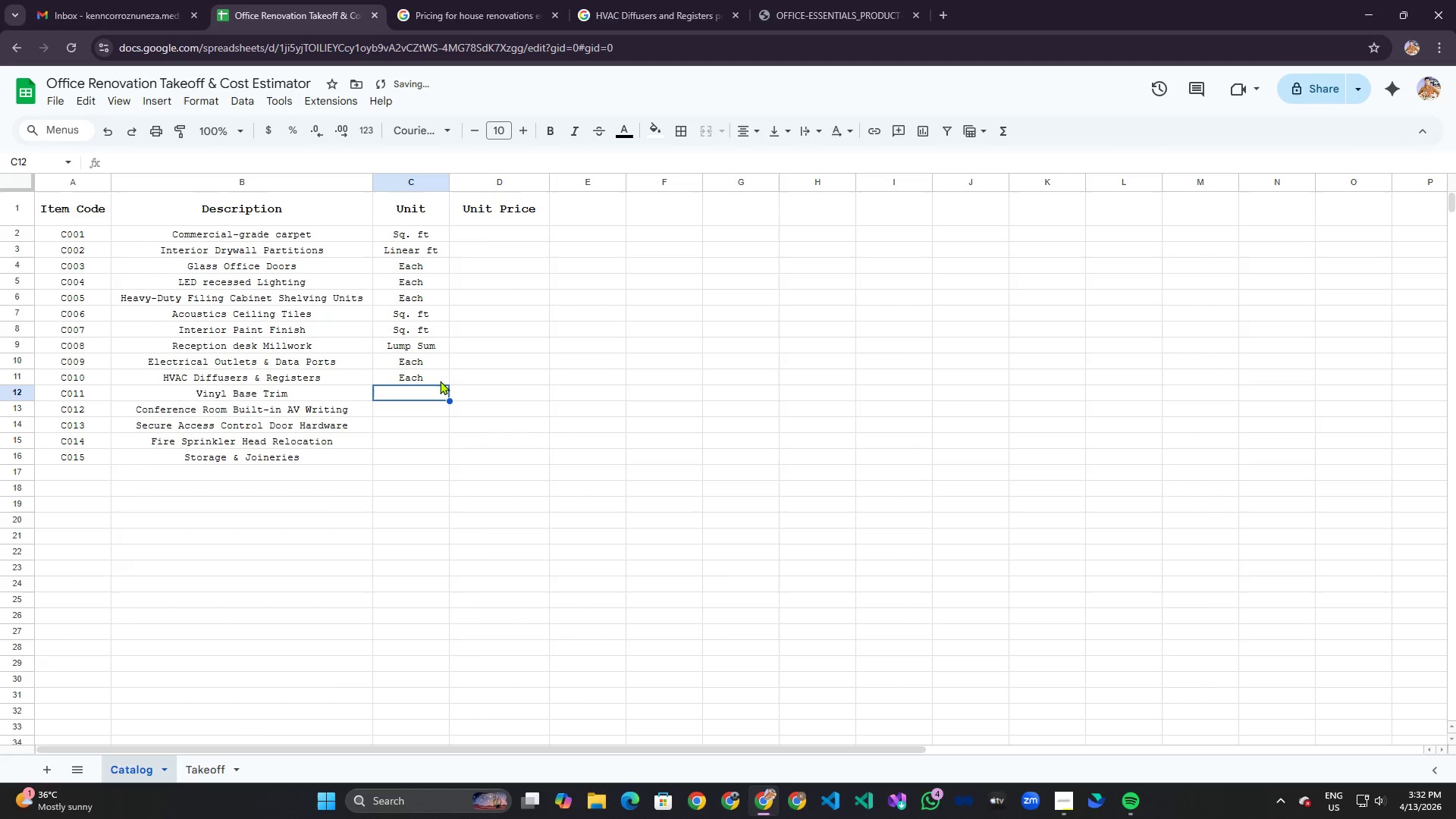 
type(Line)
 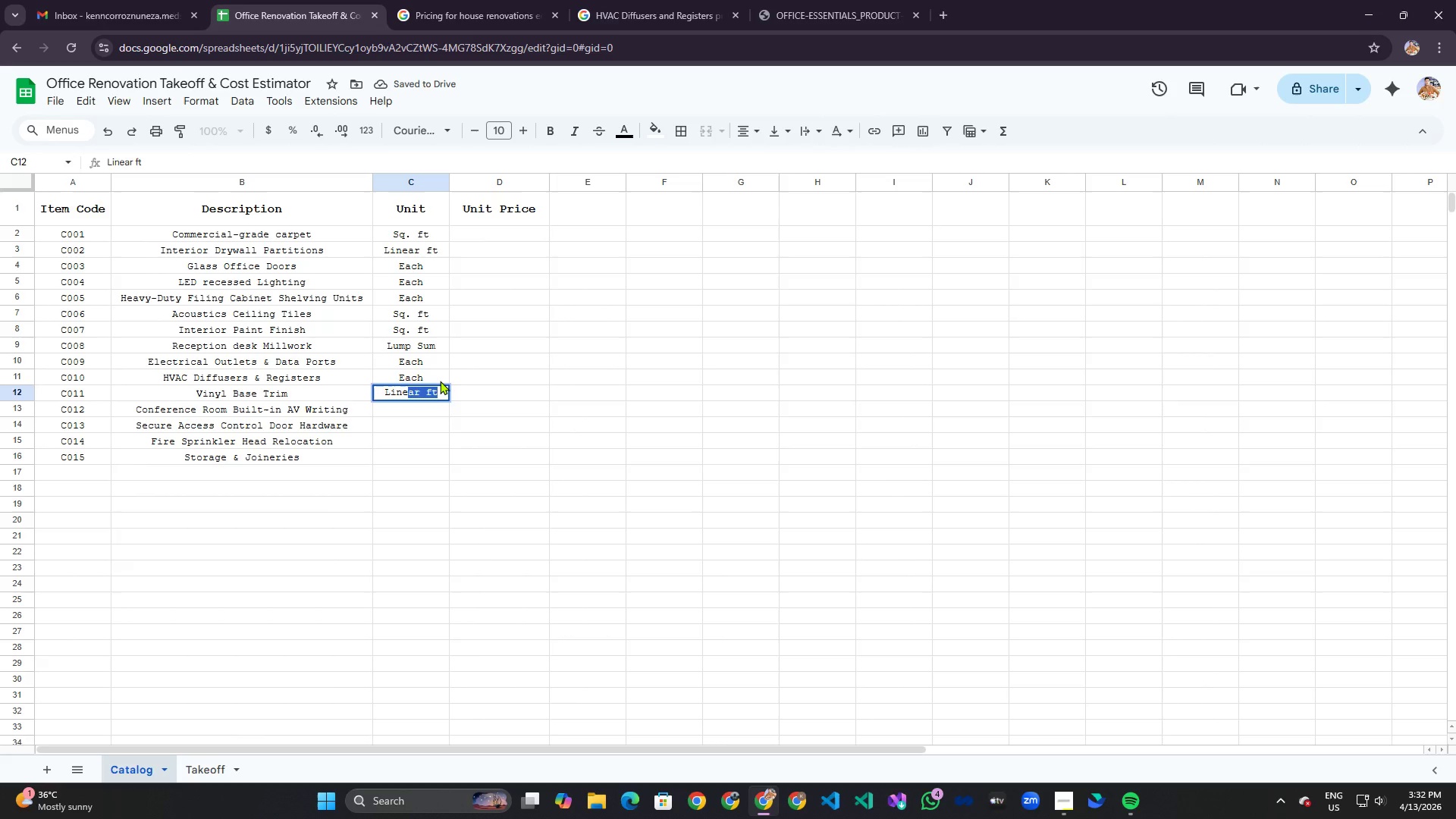 
key(Enter)
 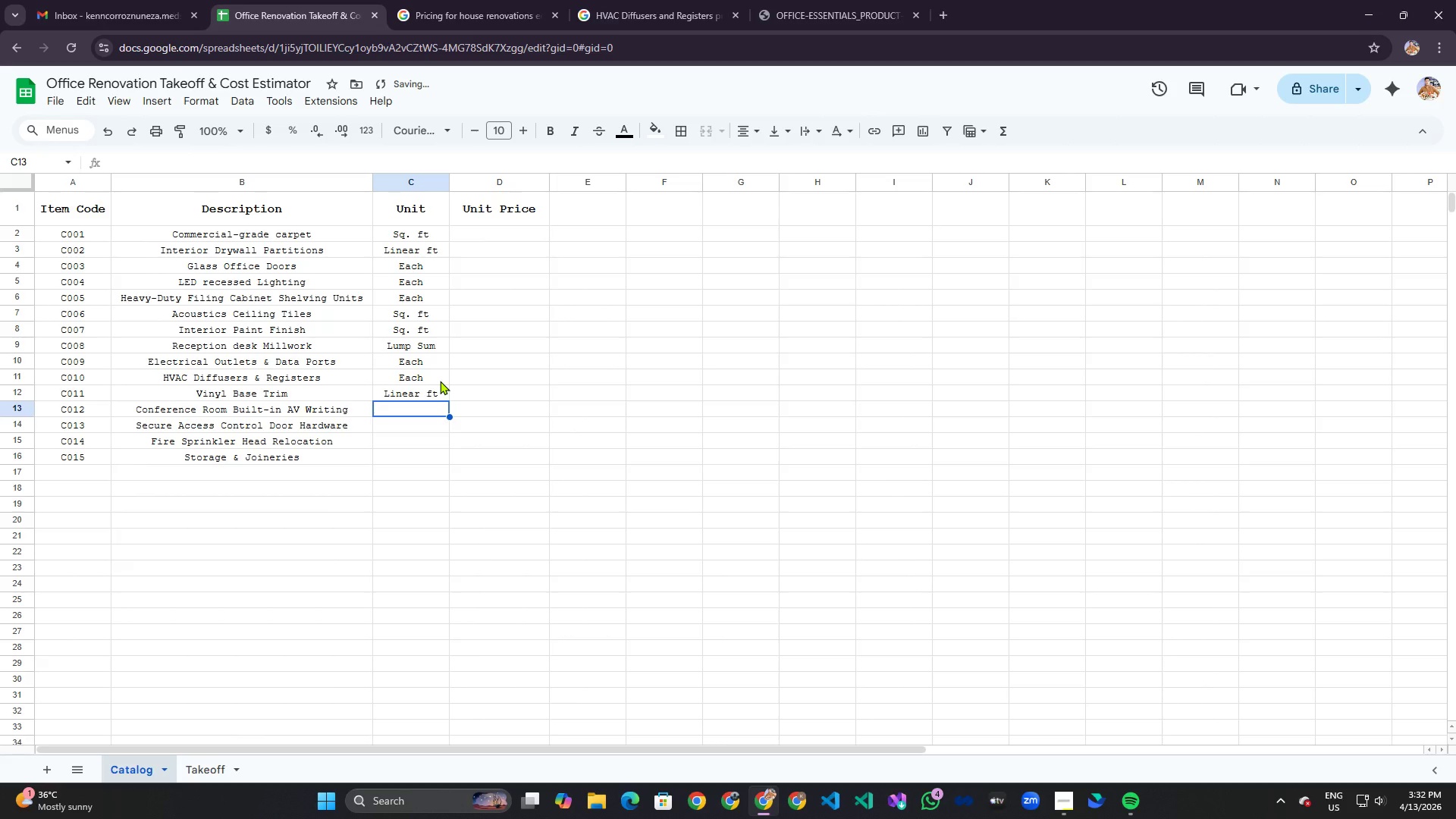 
type(Lum)
 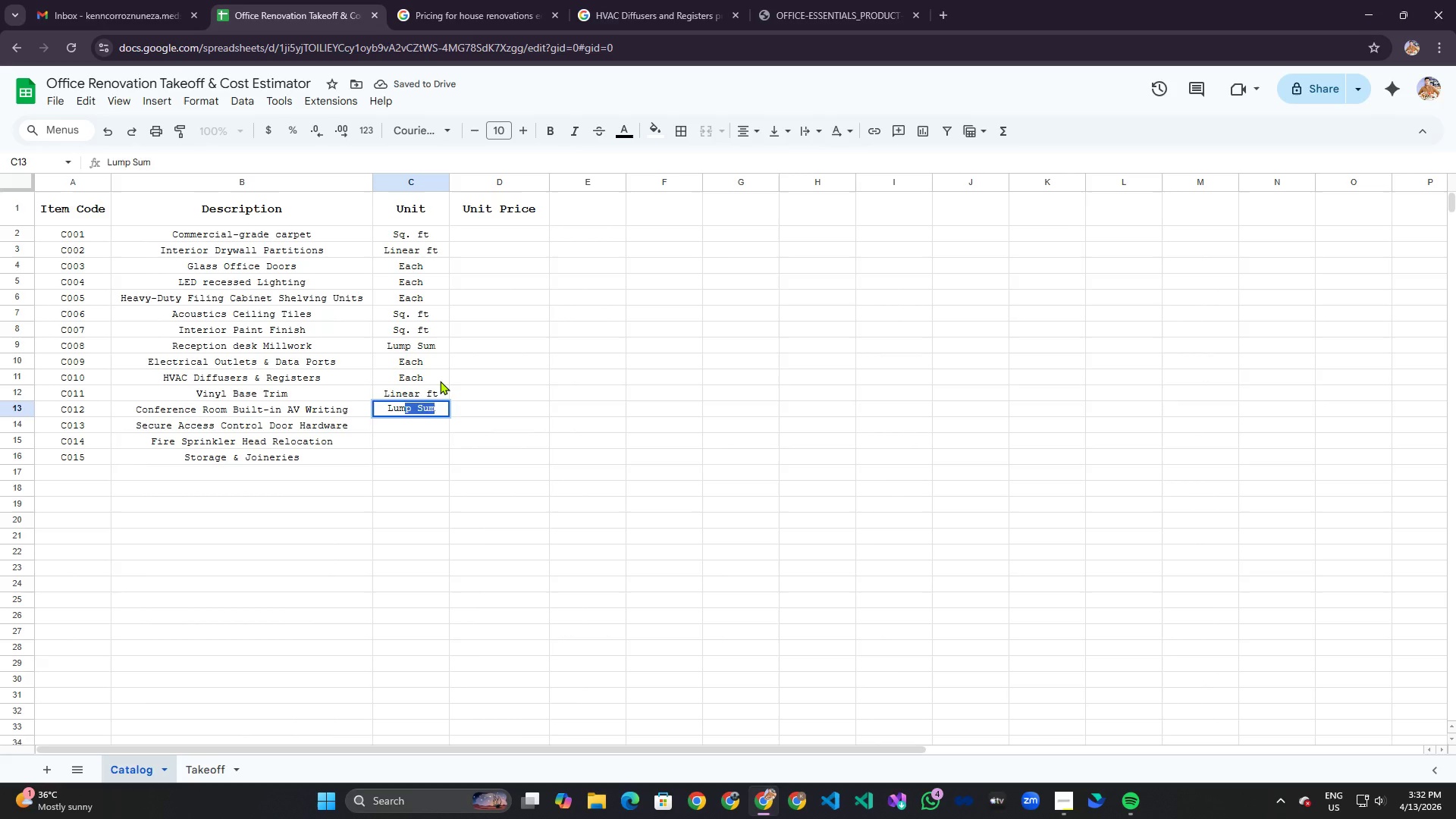 
key(Enter)
 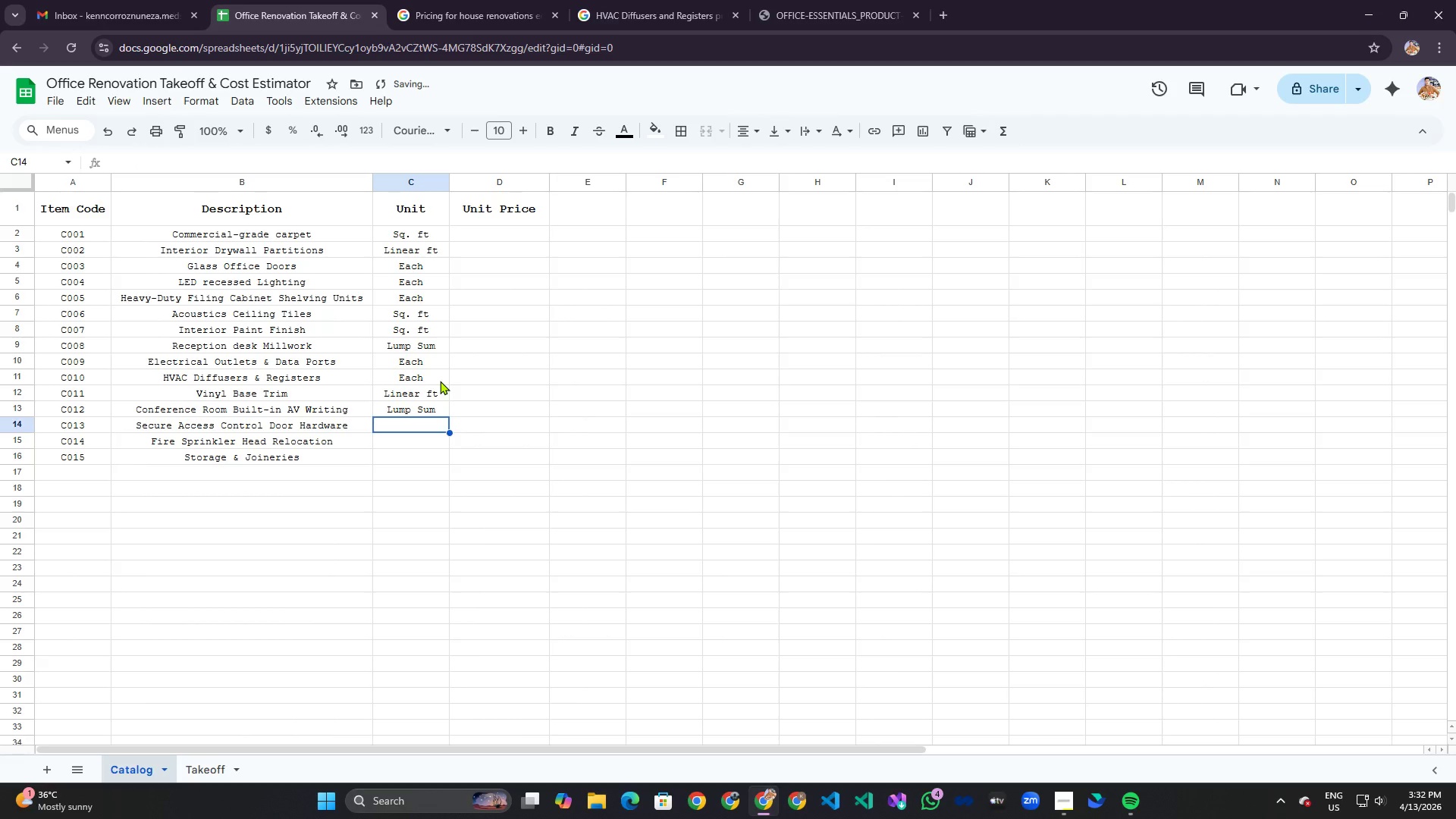 
type(Each)
 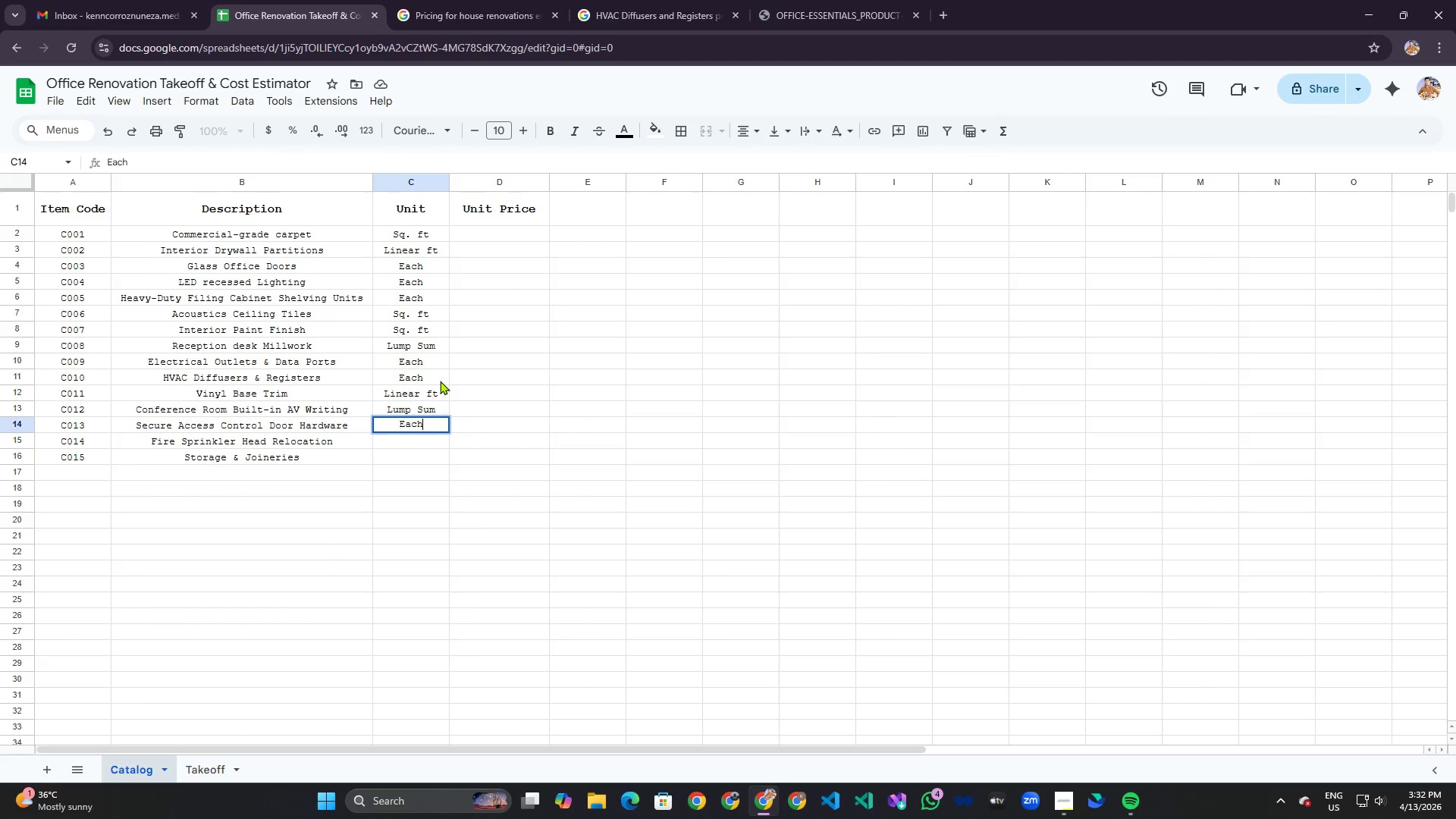 
key(Enter)
 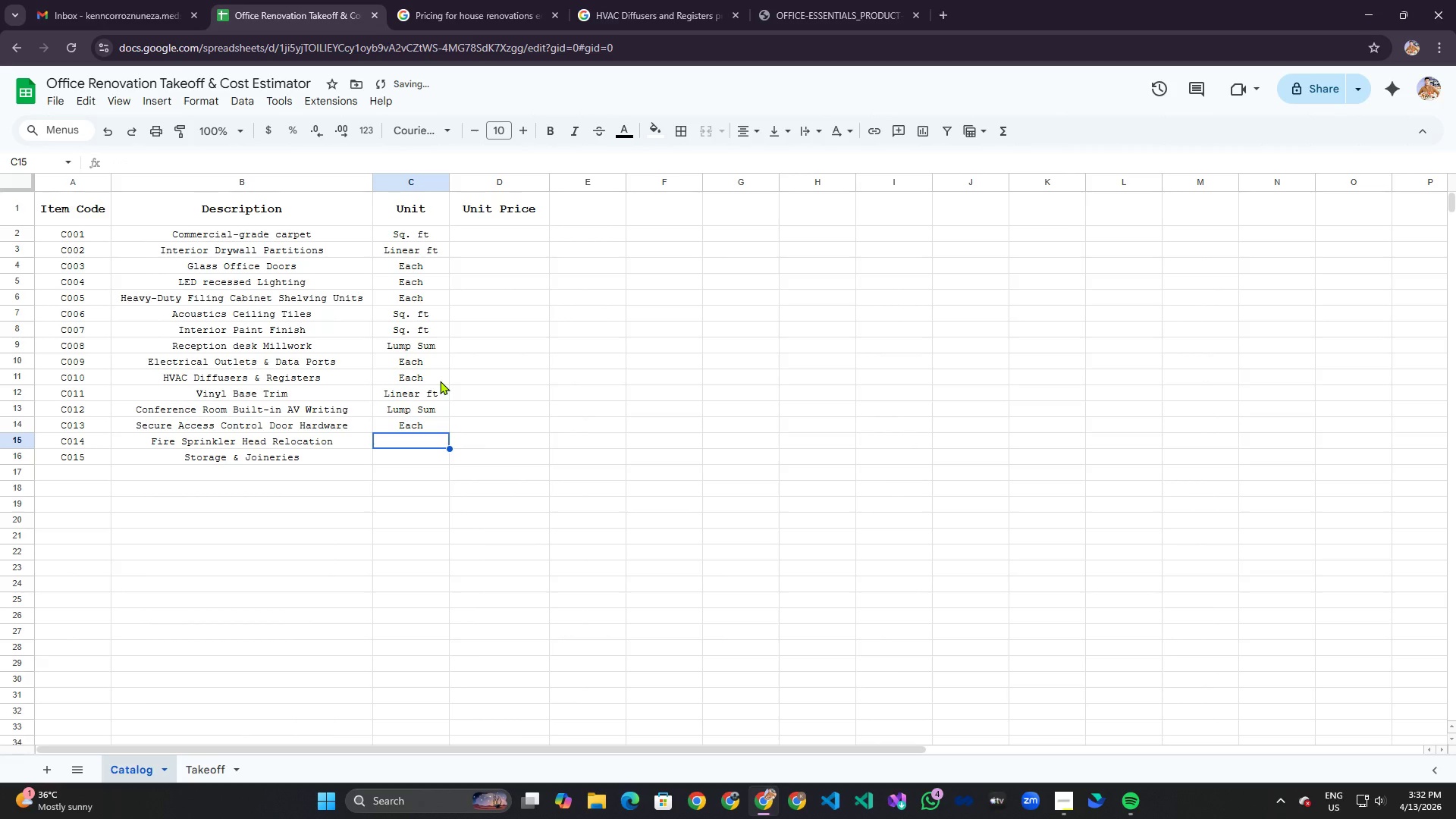 
type(Each)
 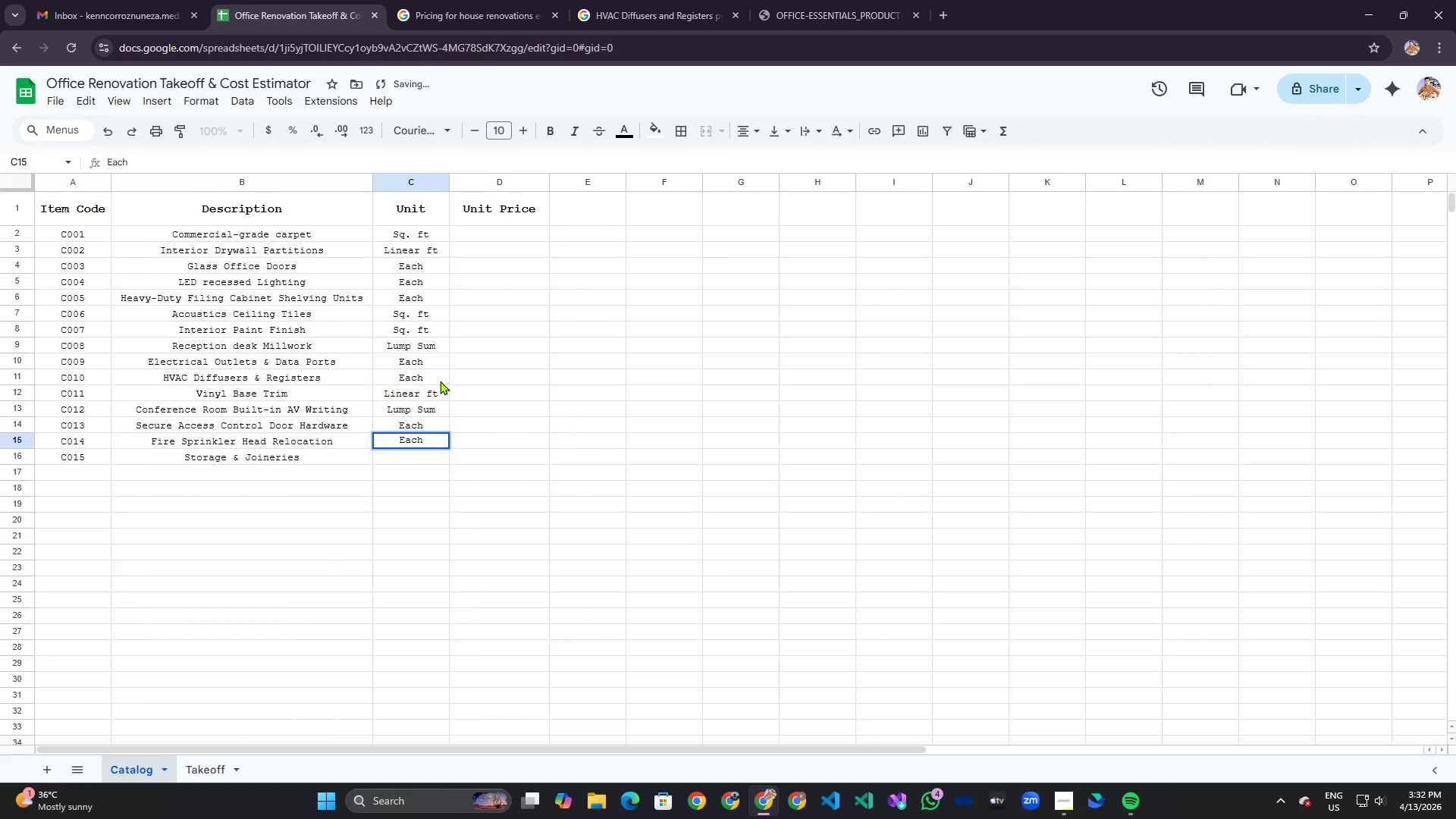 
key(Enter)
 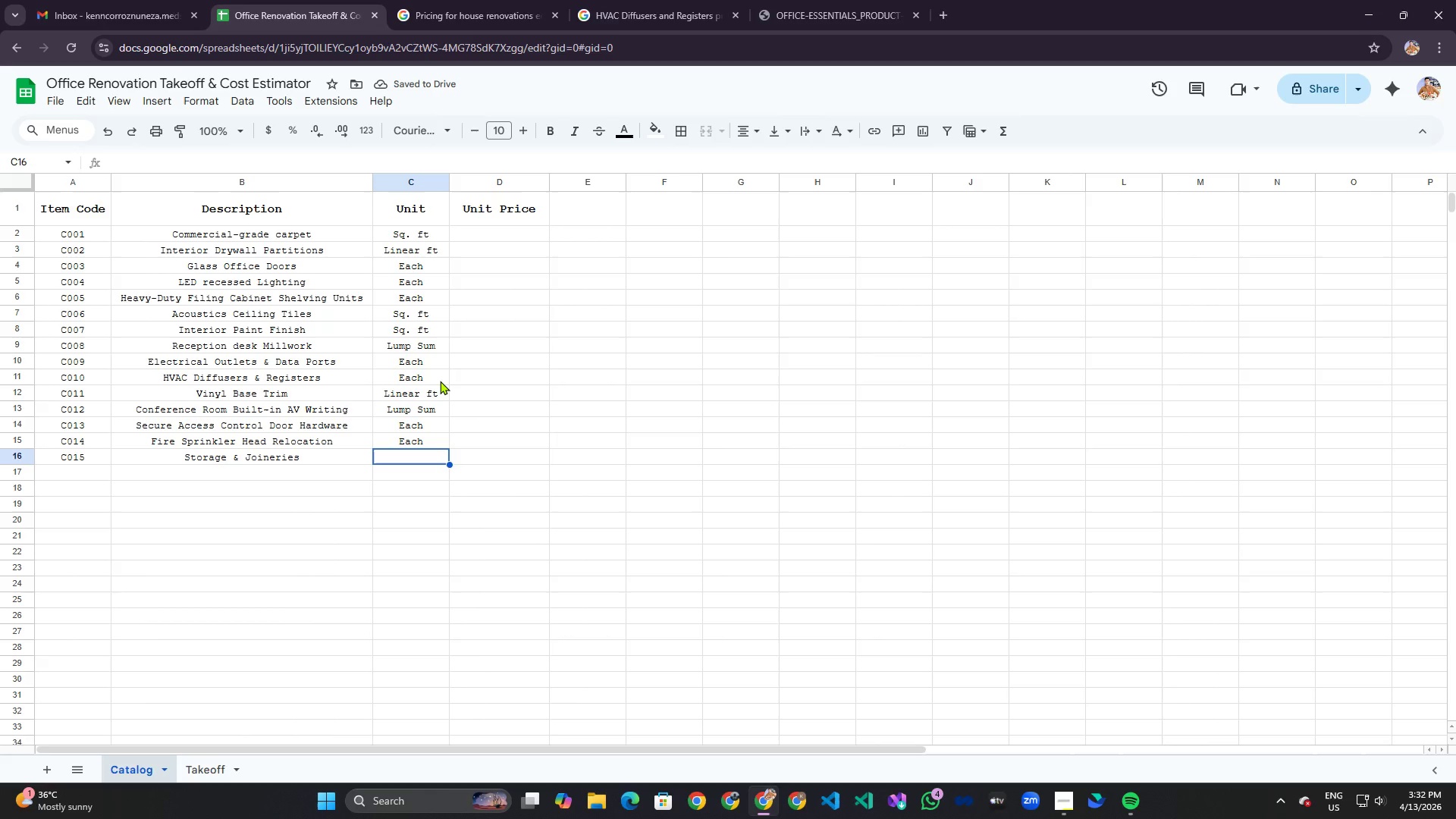 
wait(5.72)
 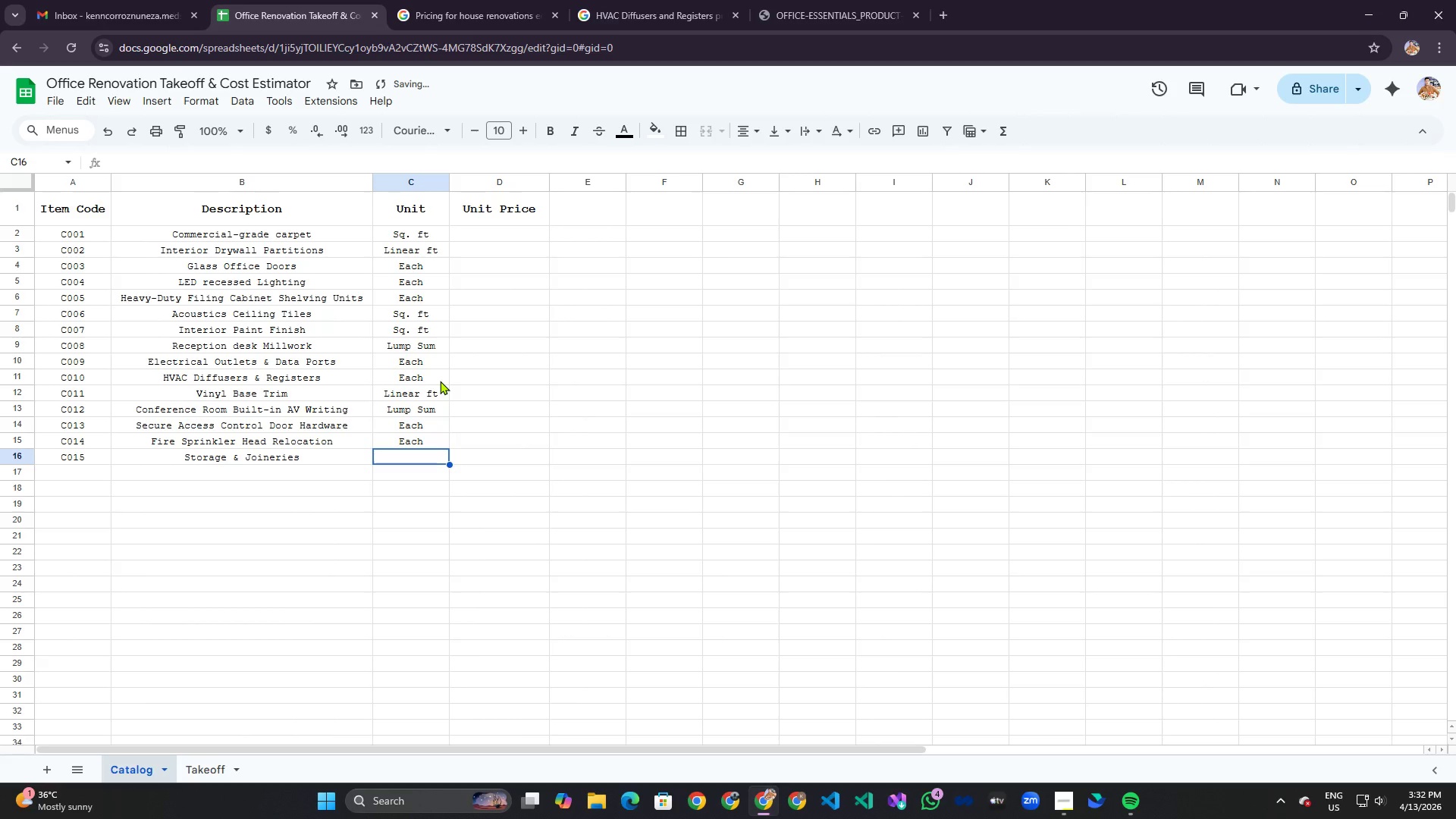 
type(Sq)
 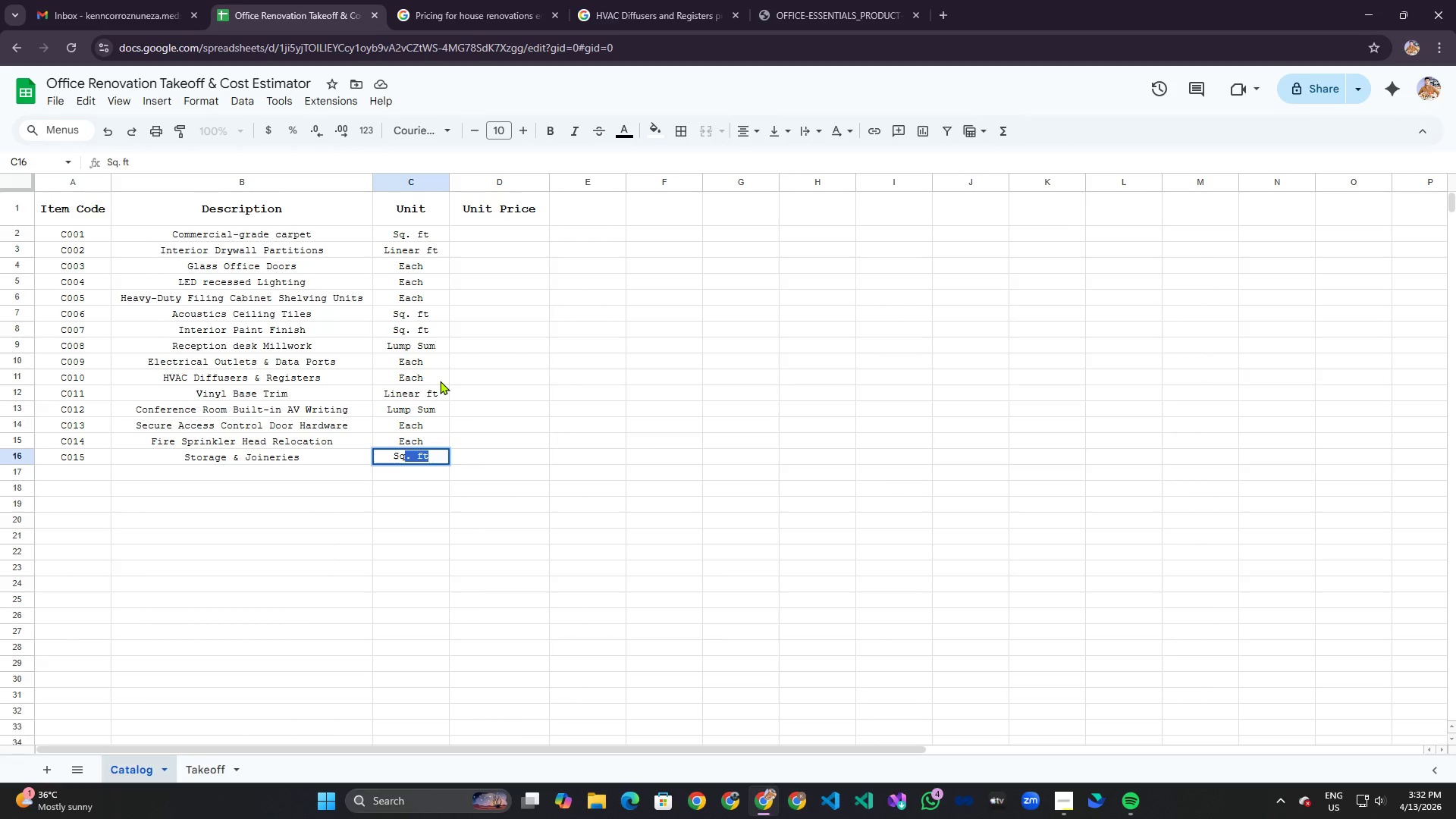 
key(Enter)
 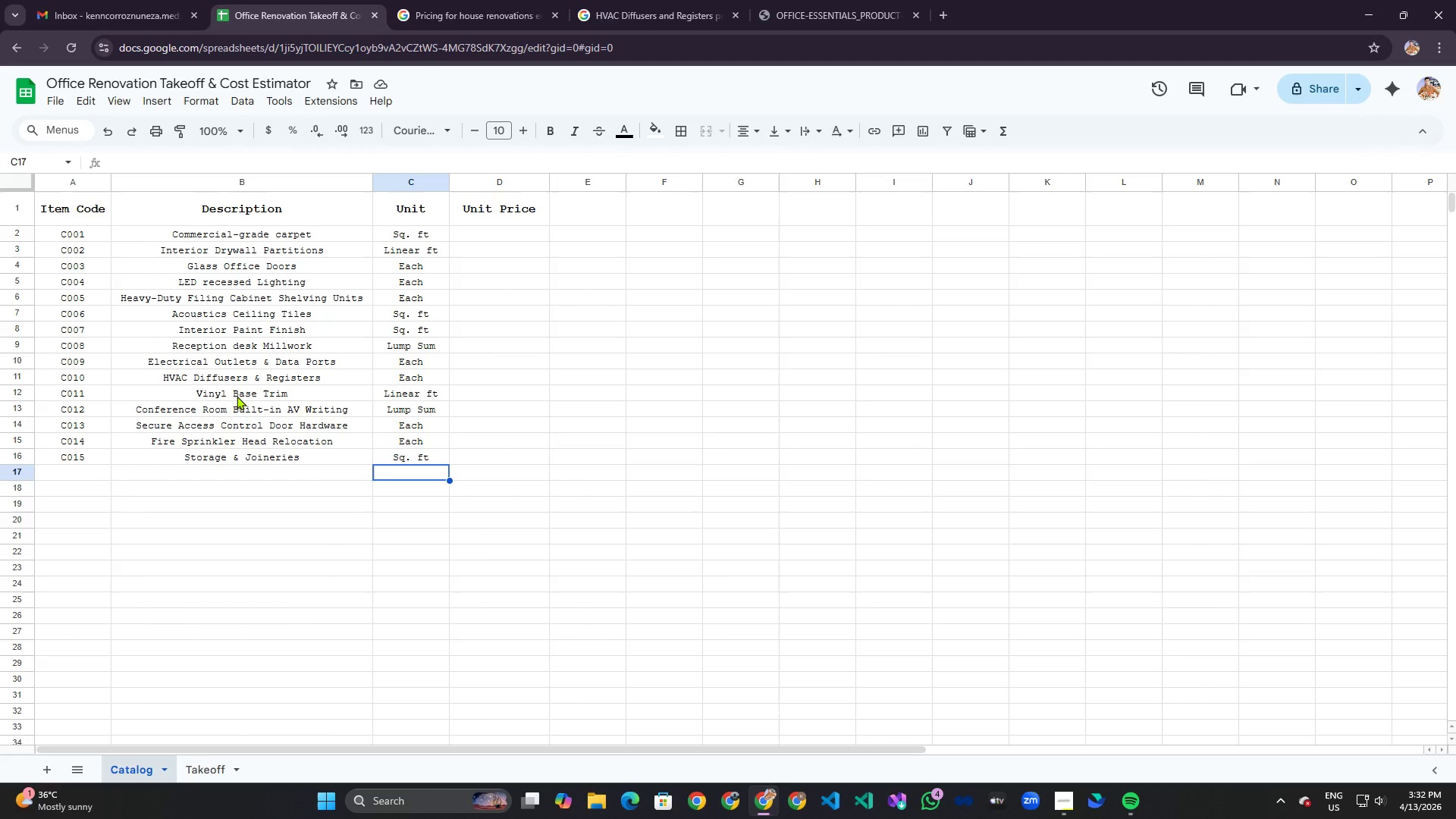 
wait(26.66)
 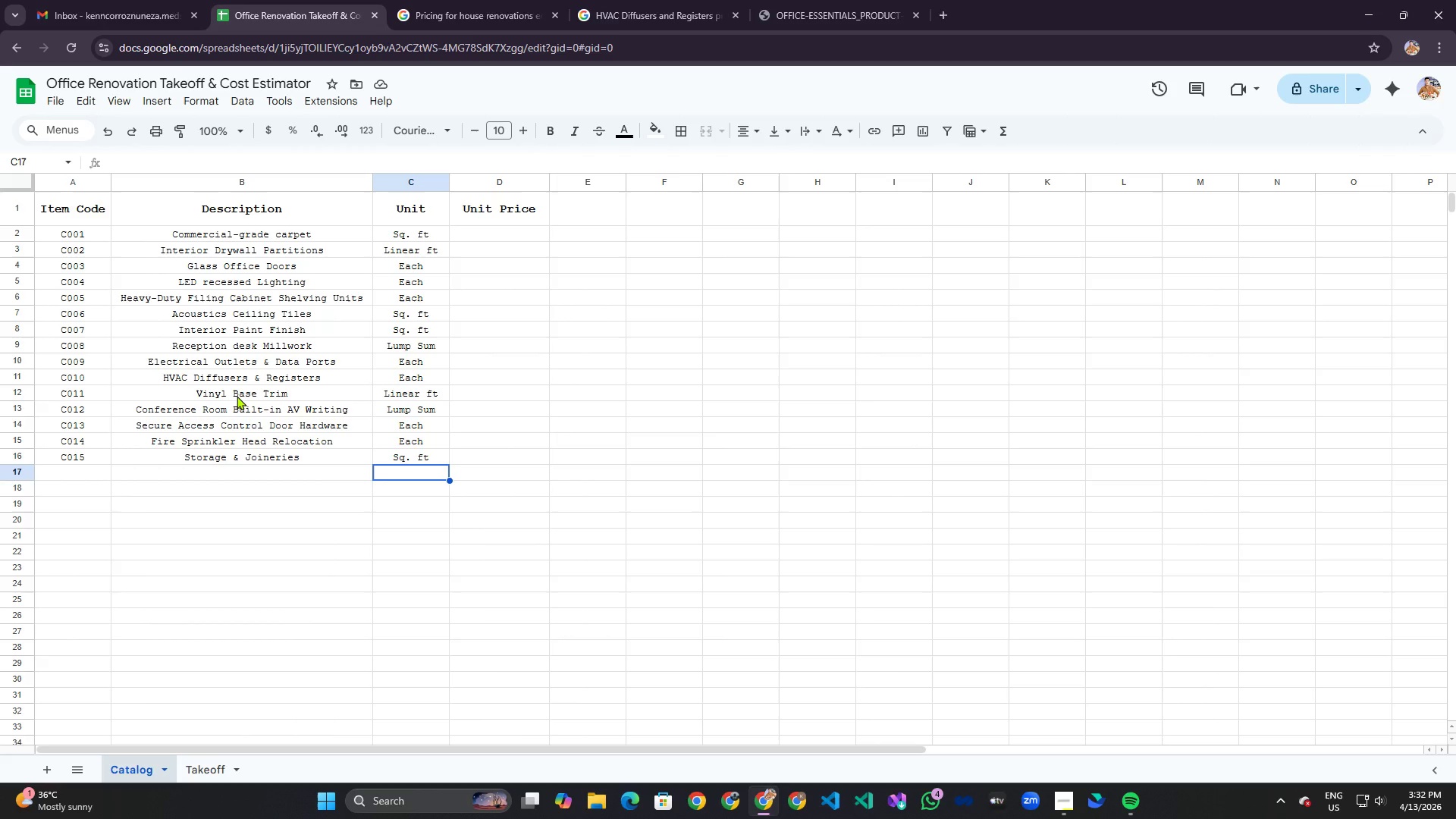 
double_click([501, 258])
 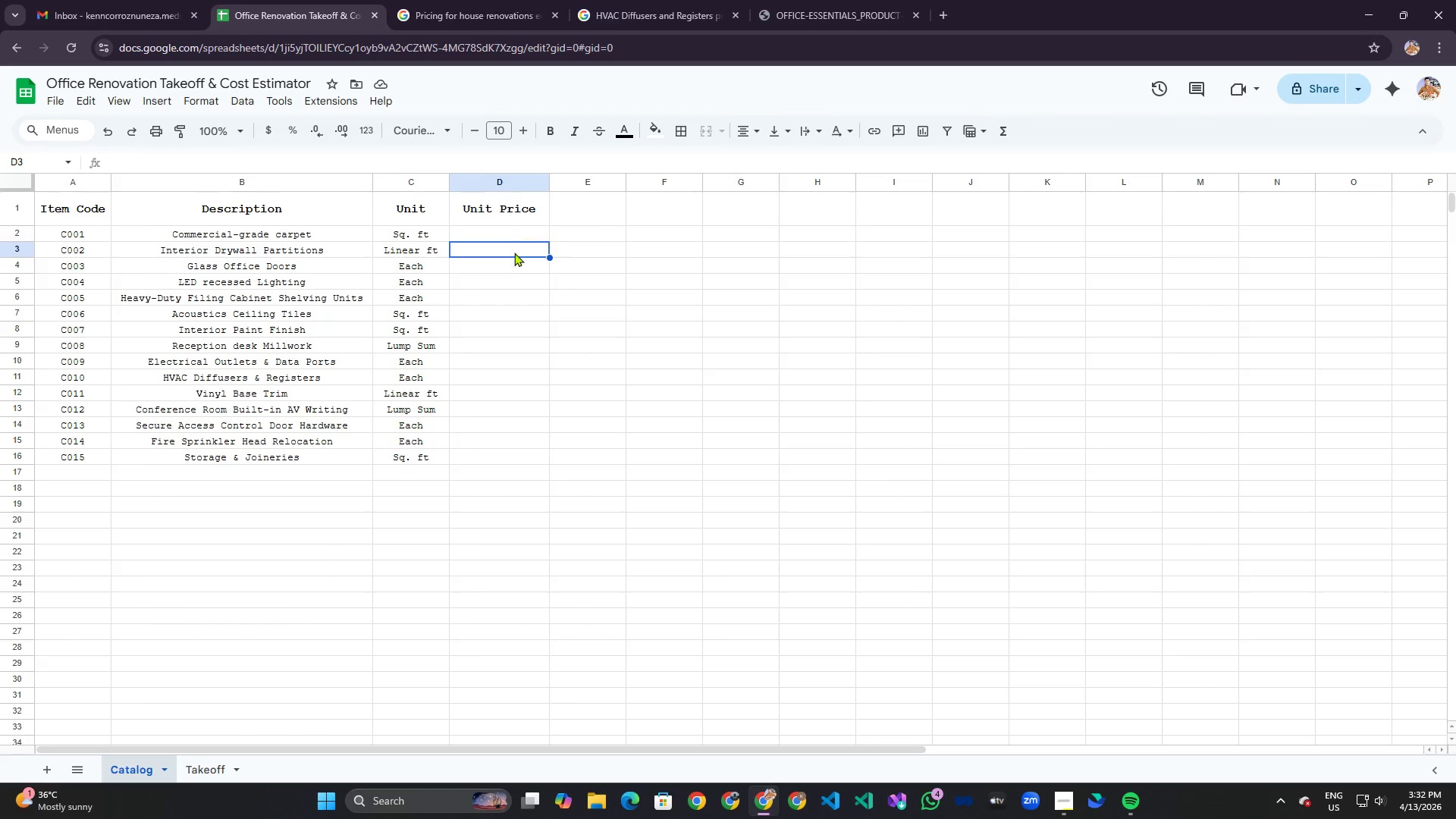 
left_click([510, 228])
 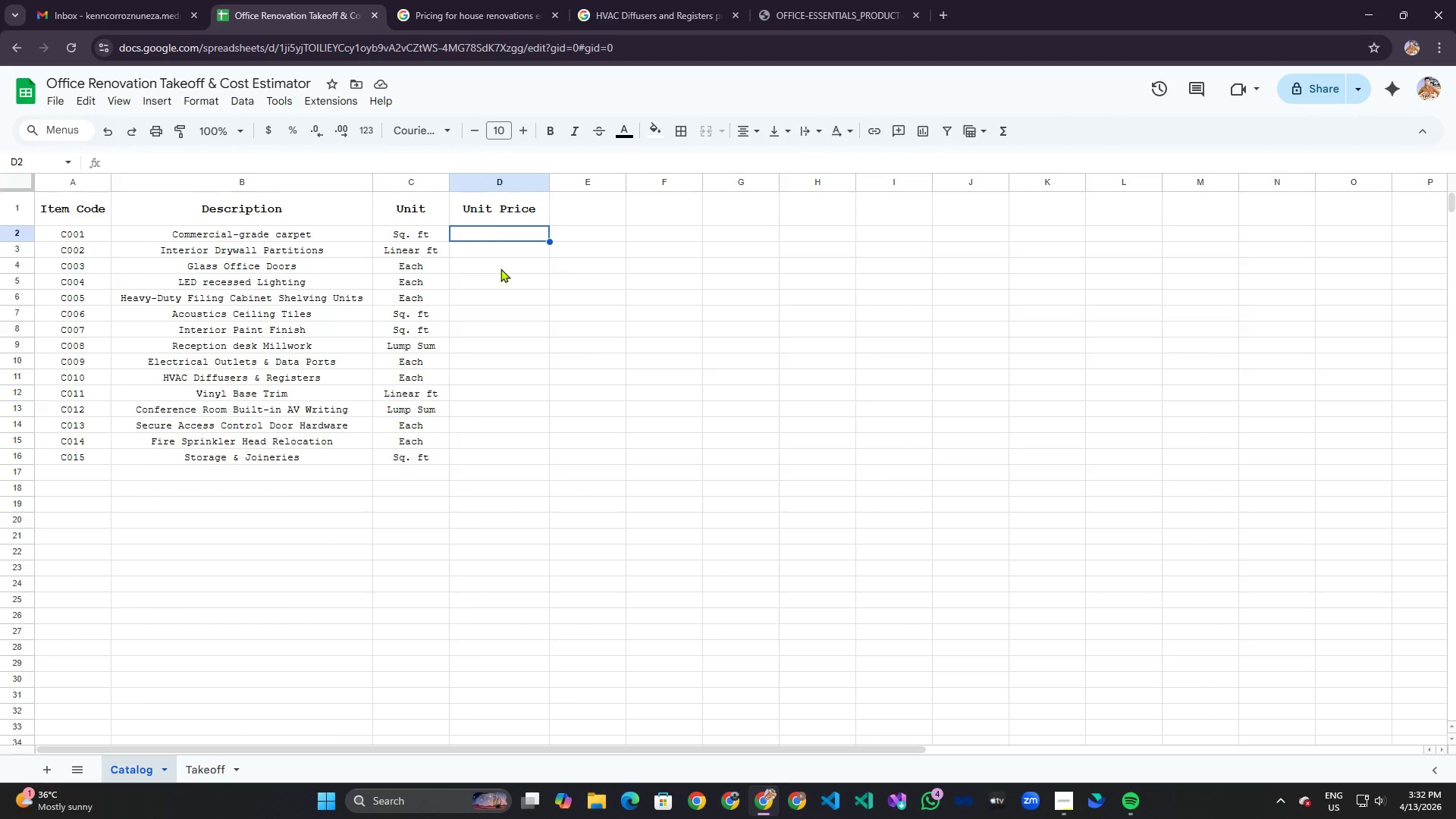 
wait(6.31)
 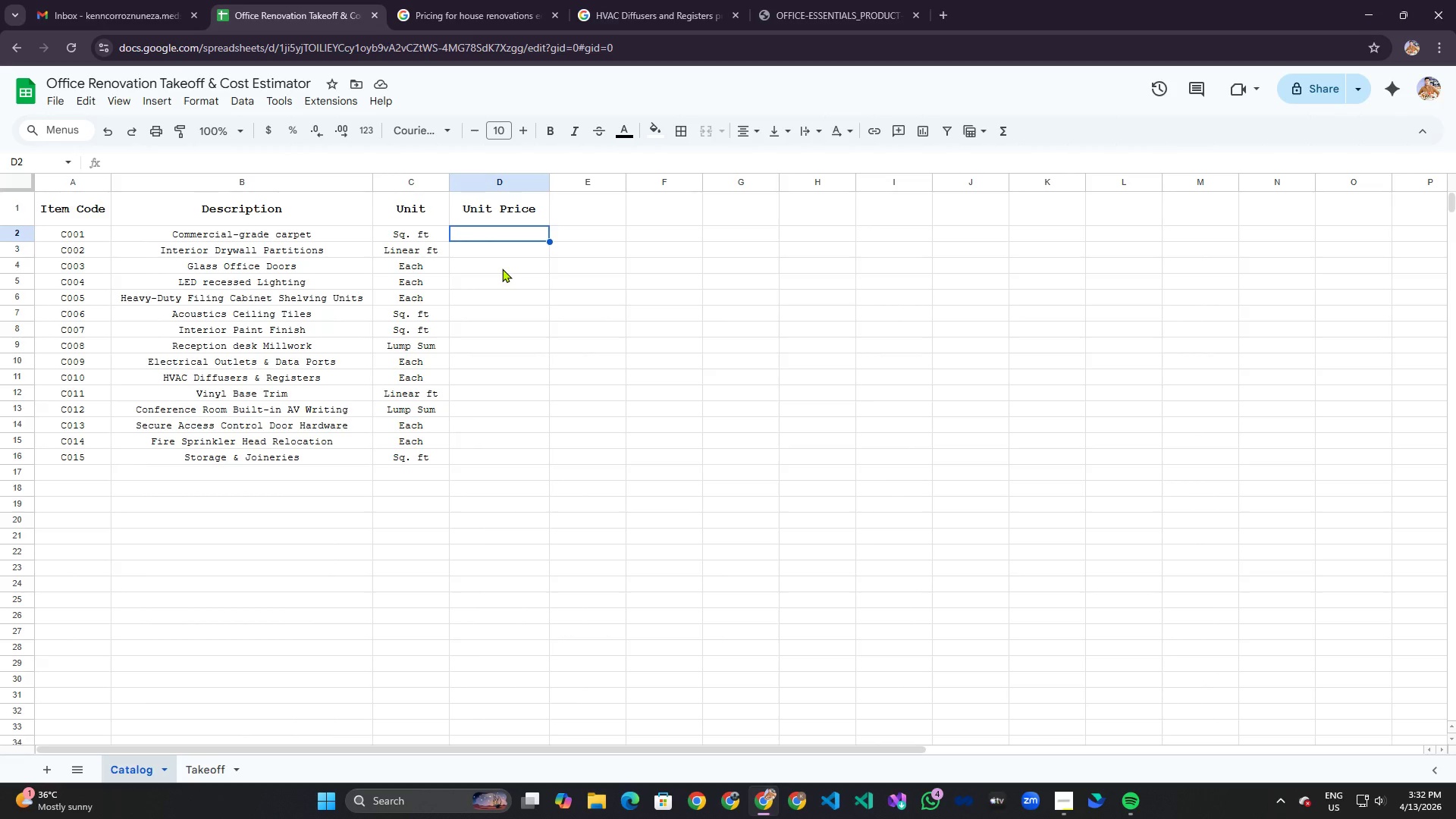 
left_click([488, 271])
 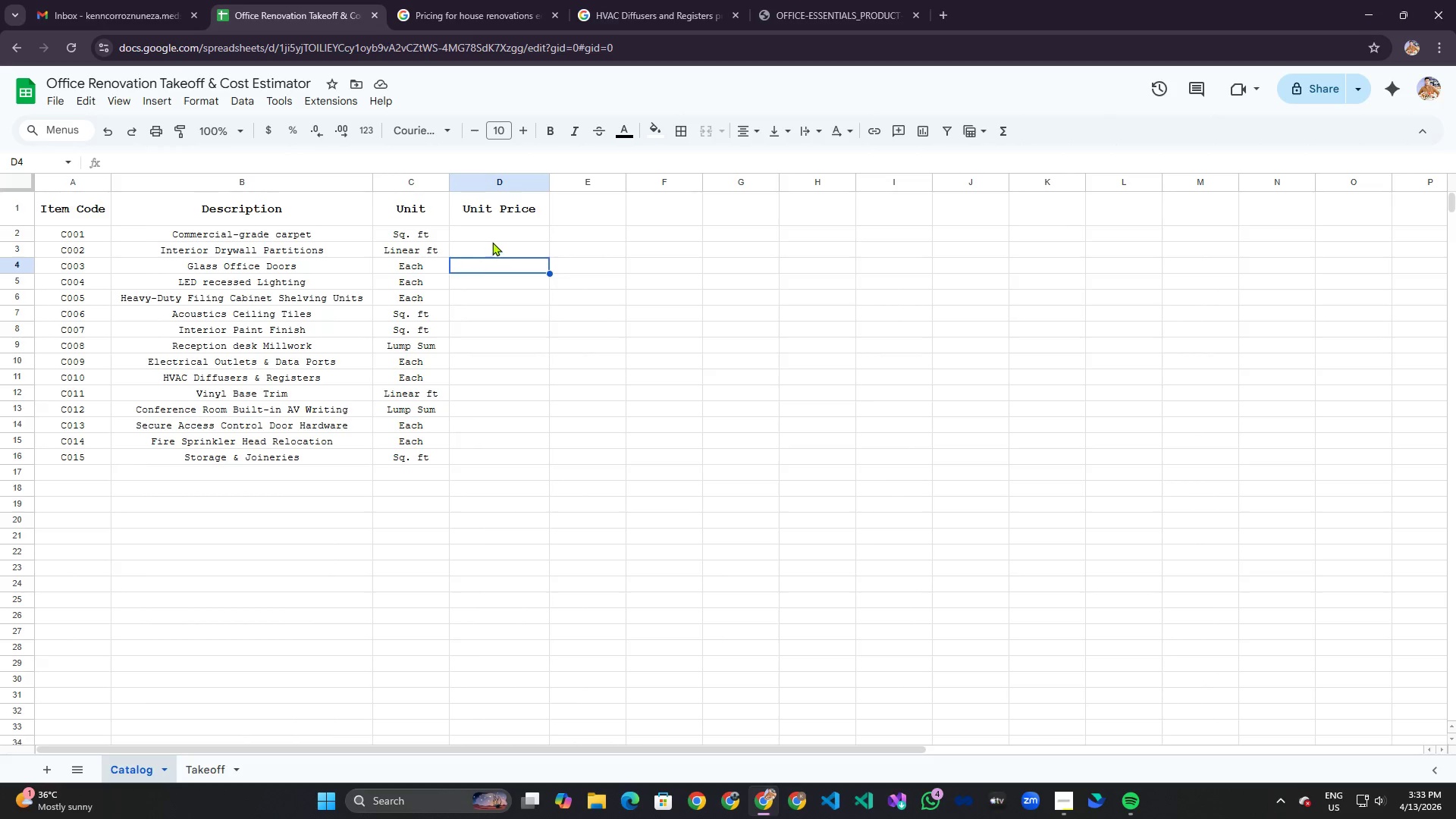 
left_click([492, 242])
 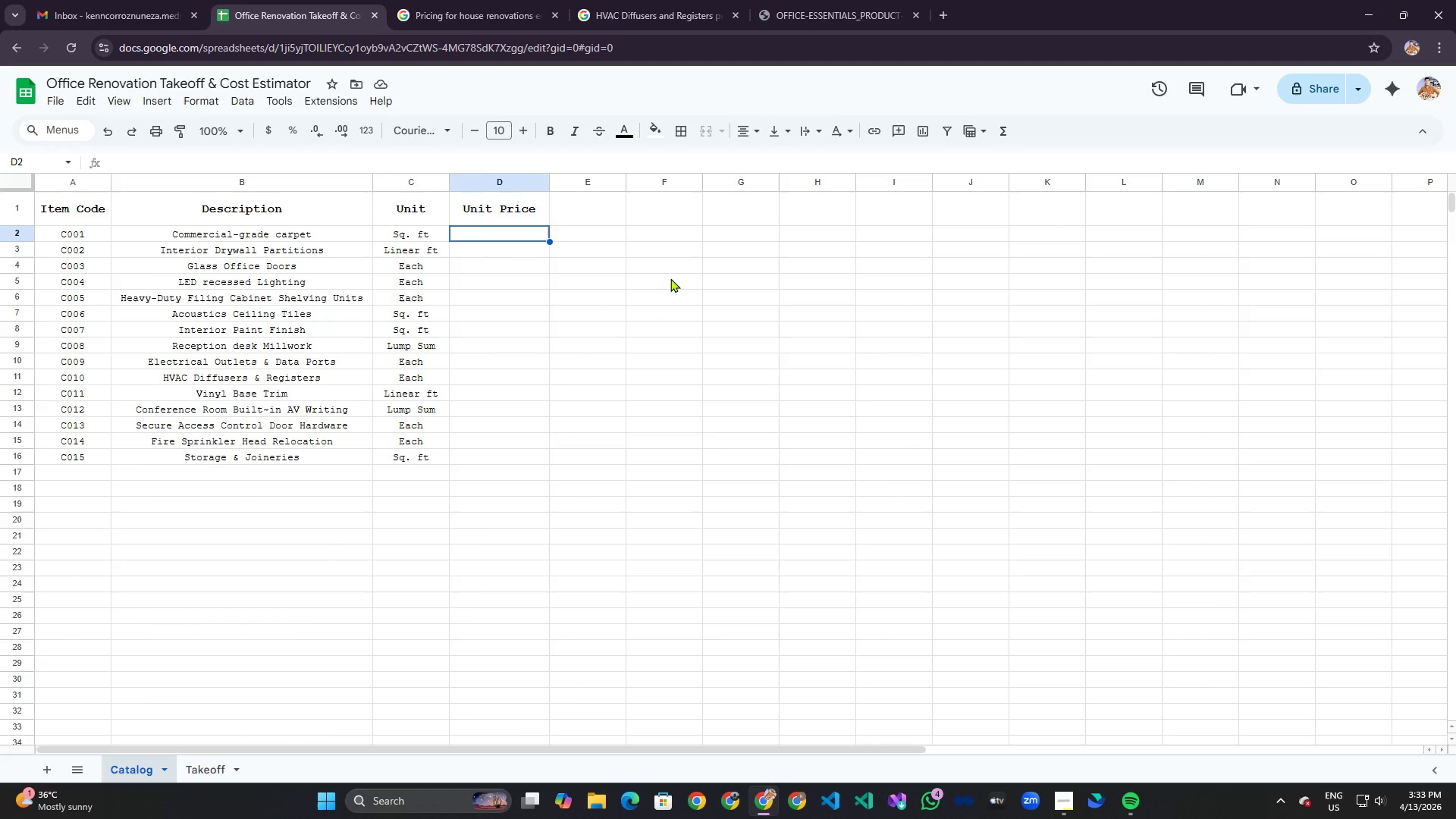 
wait(7.91)
 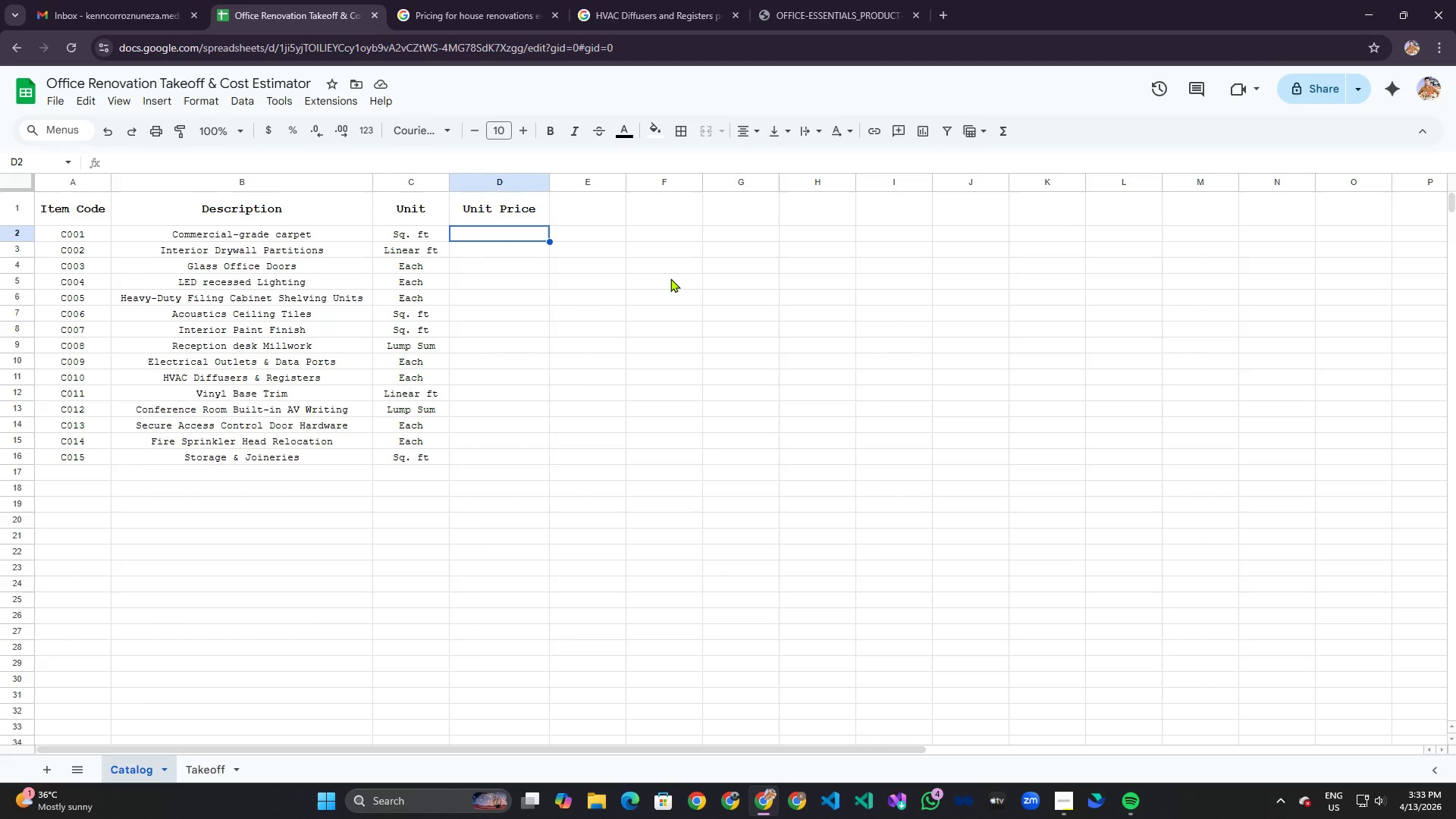 
left_click_drag(start_coordinate=[527, 231], to_coordinate=[532, 463])
 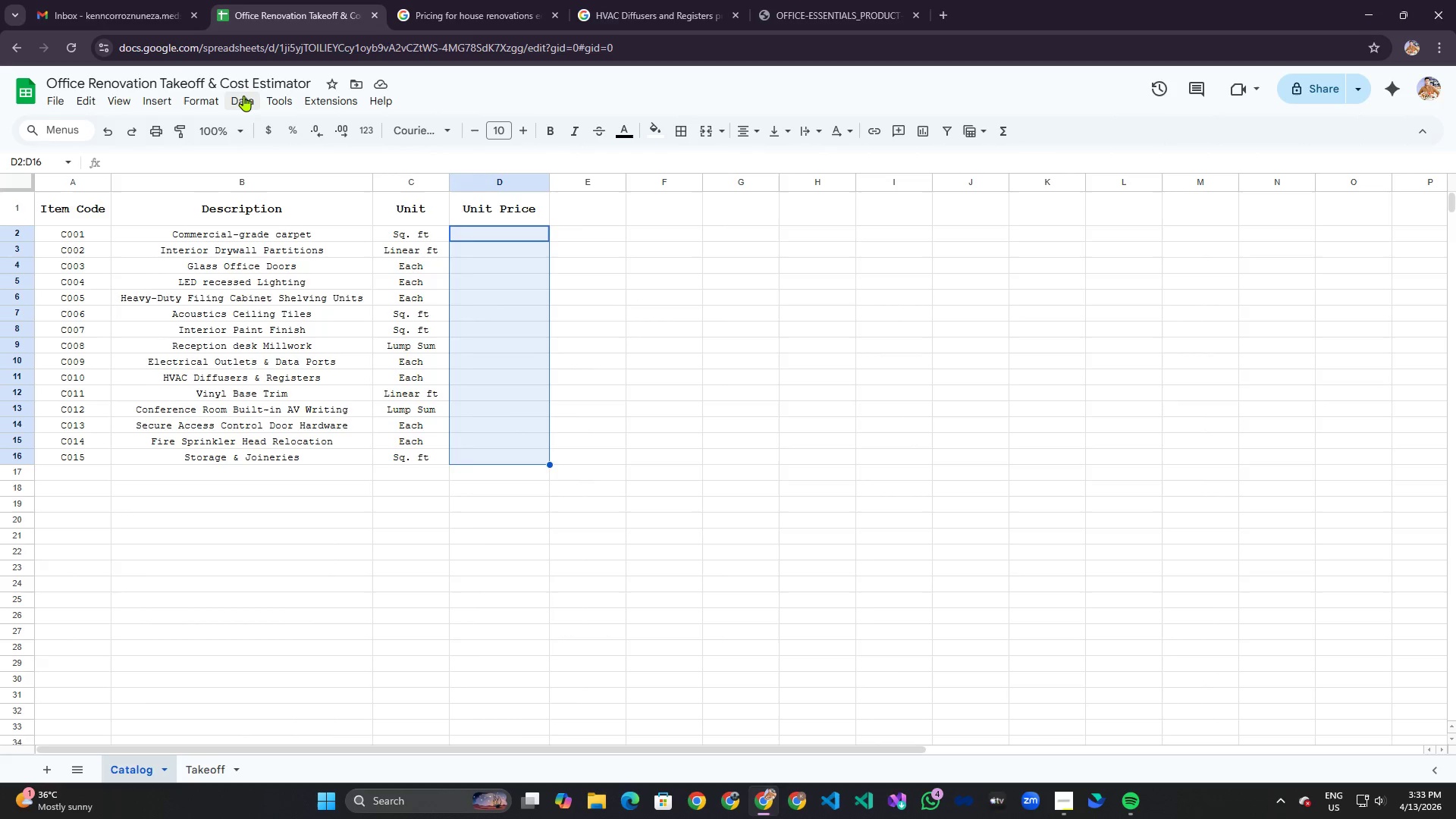 
left_click([243, 95])
 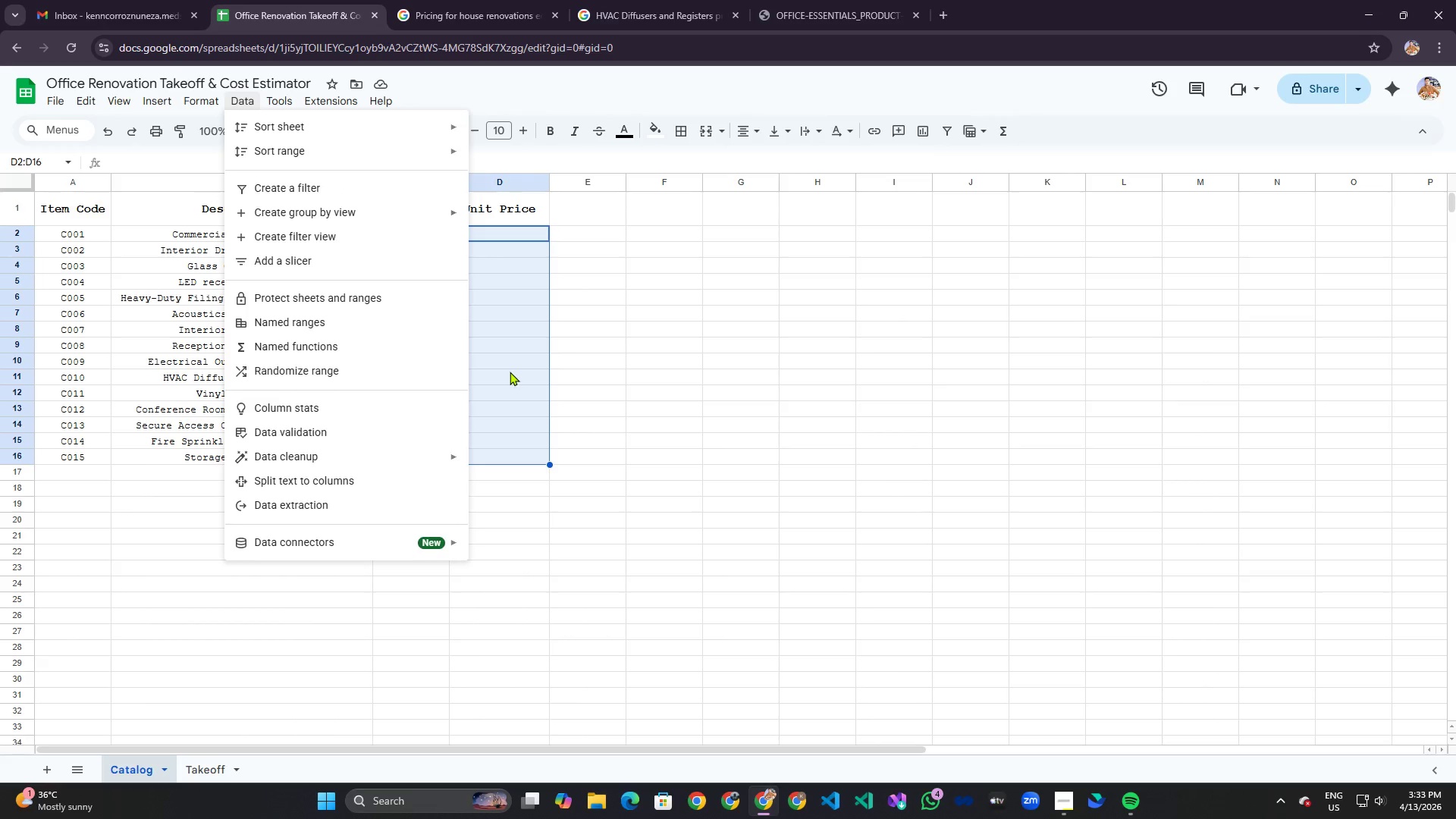 
left_click([510, 372])
 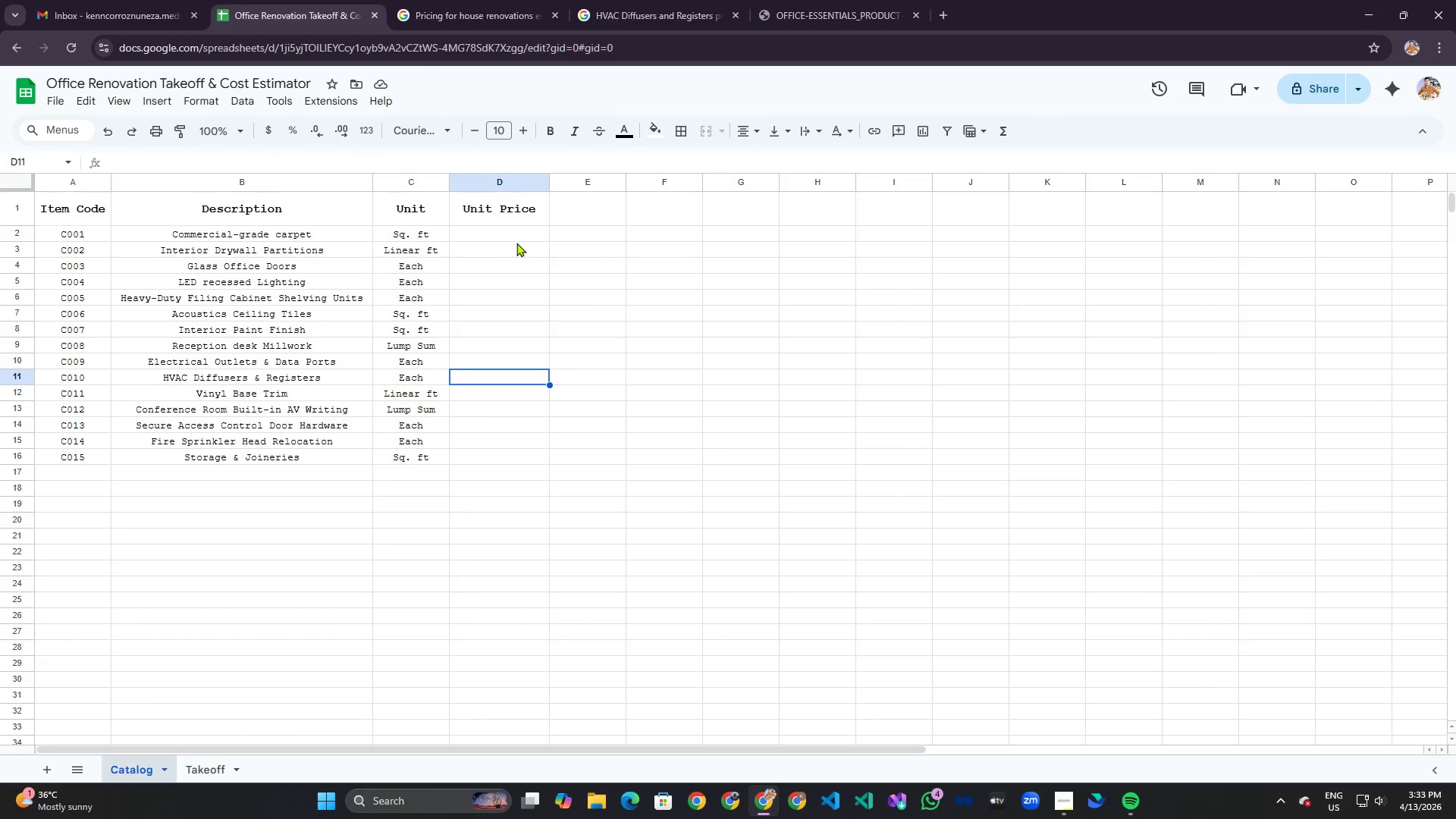 
left_click([515, 239])
 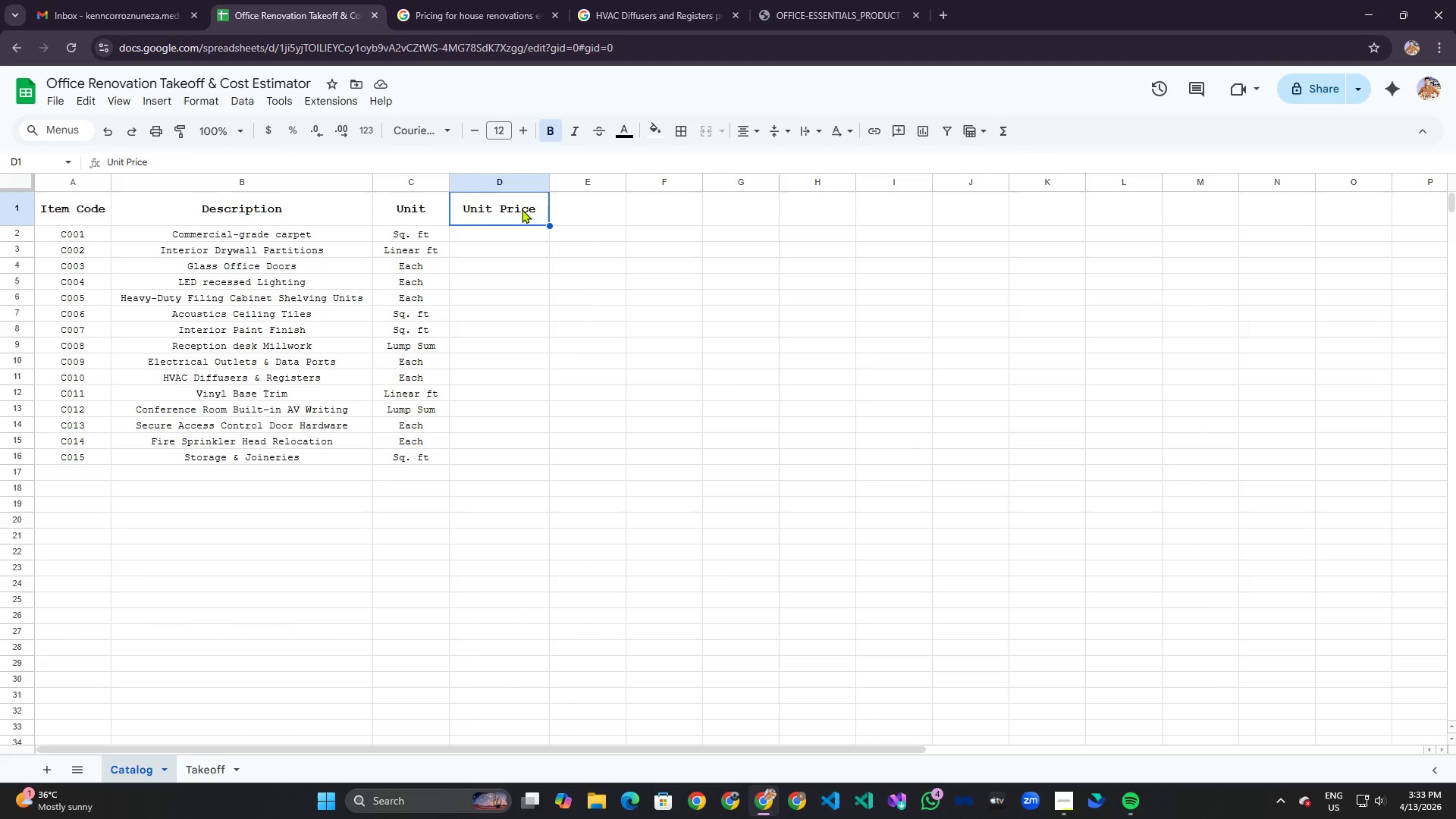 
double_click([532, 206])
 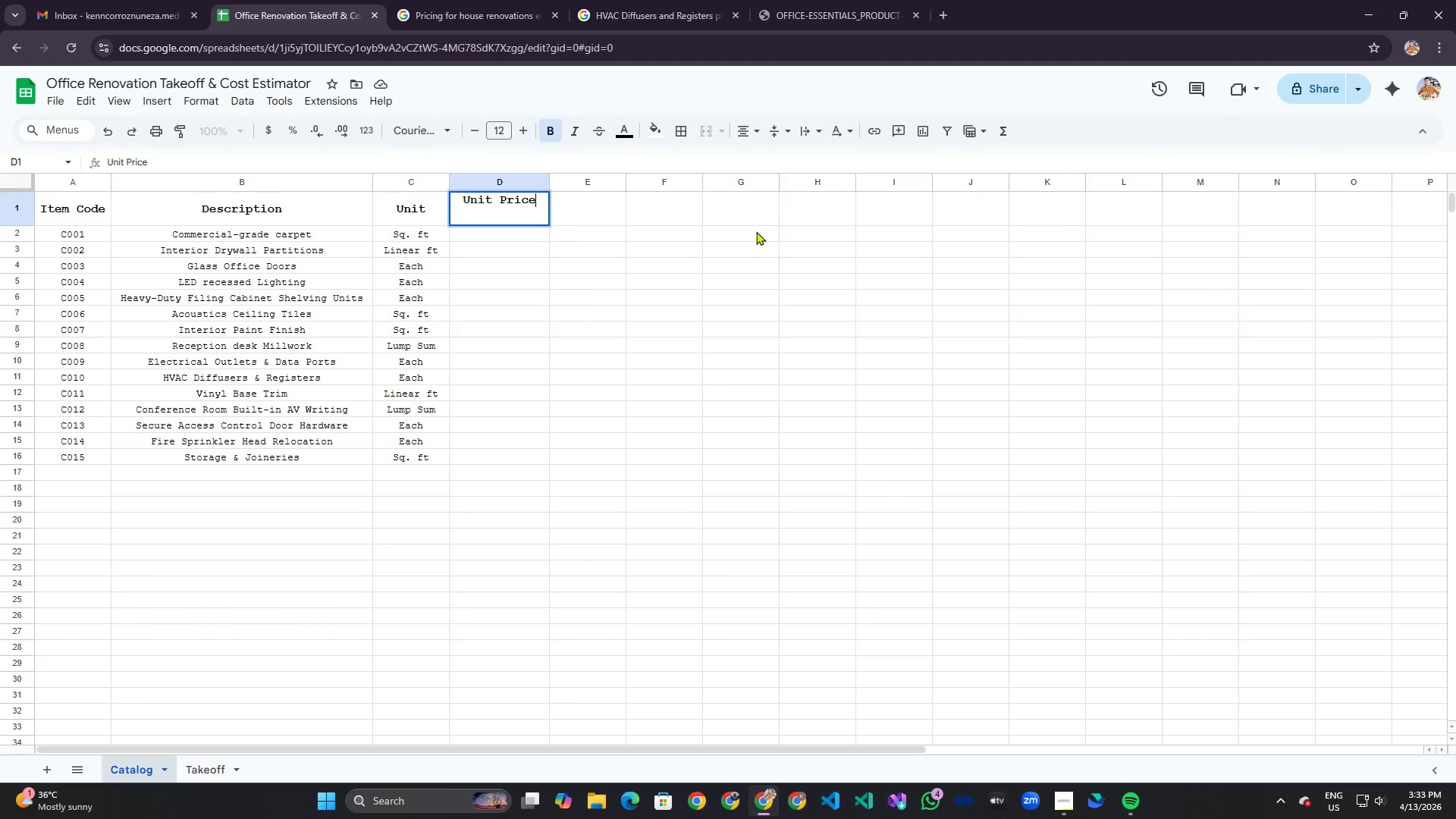 
type(($))
 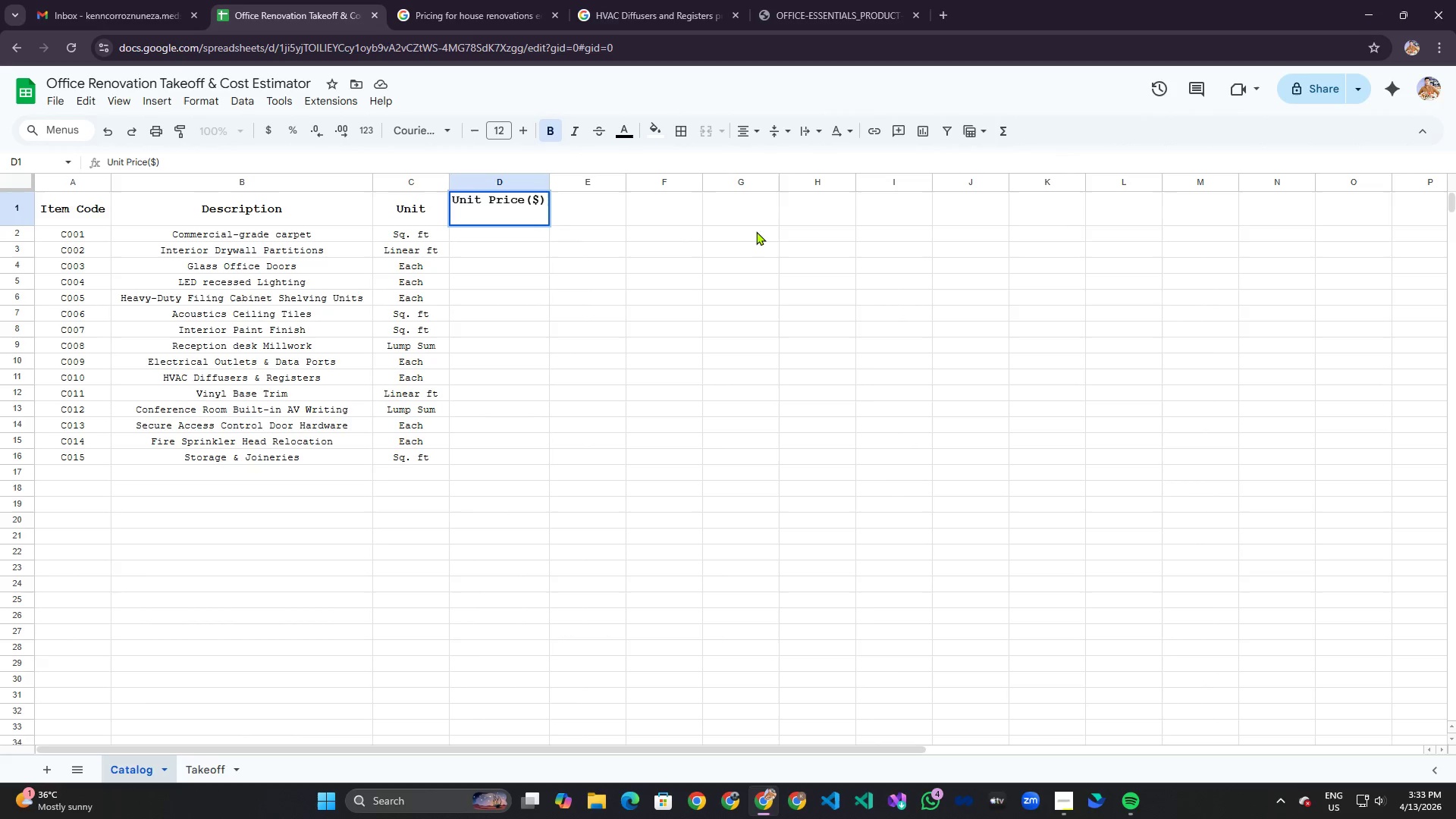 
left_click_drag(start_coordinate=[550, 186], to_coordinate=[560, 186])
 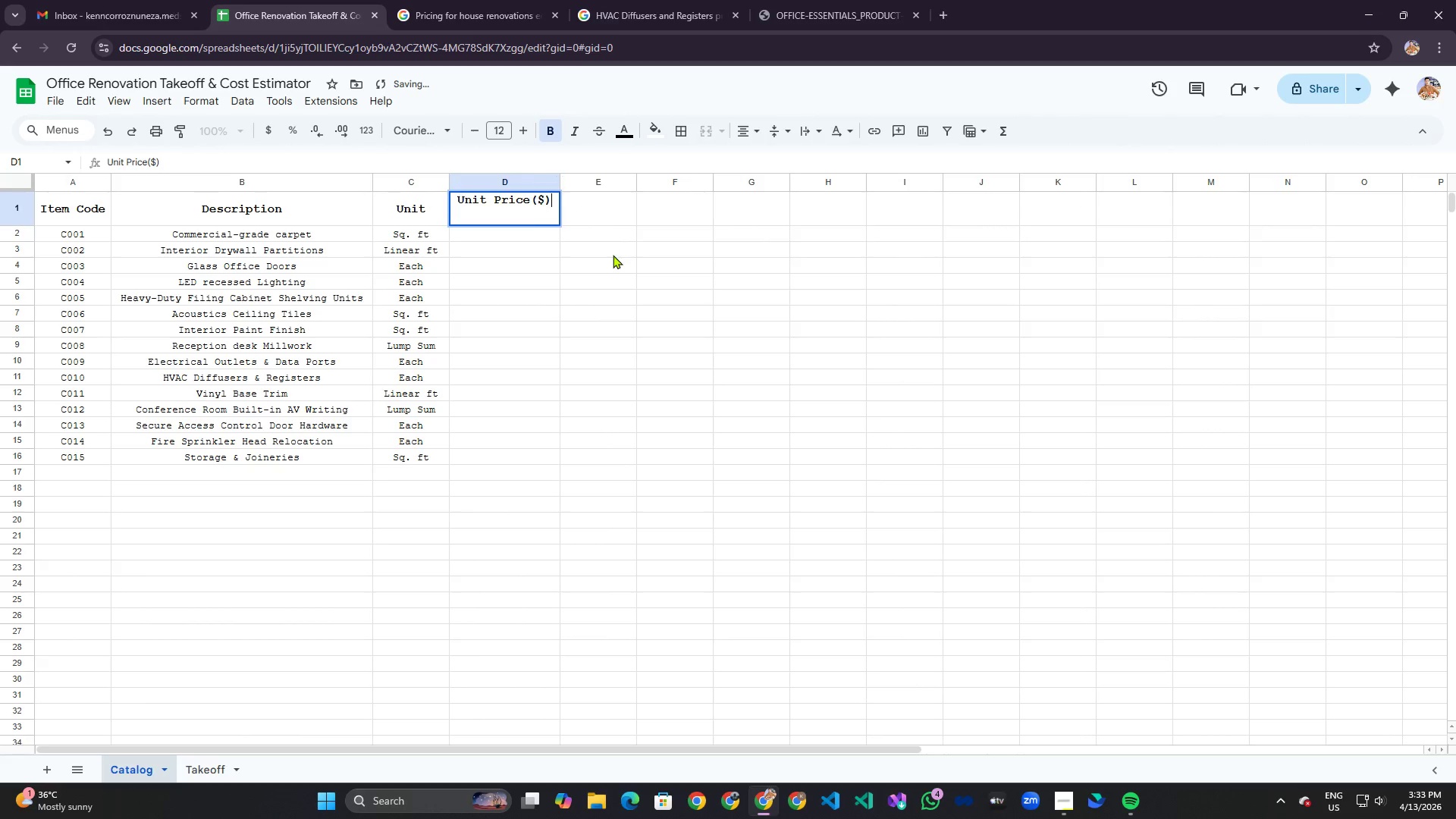 
left_click([613, 255])
 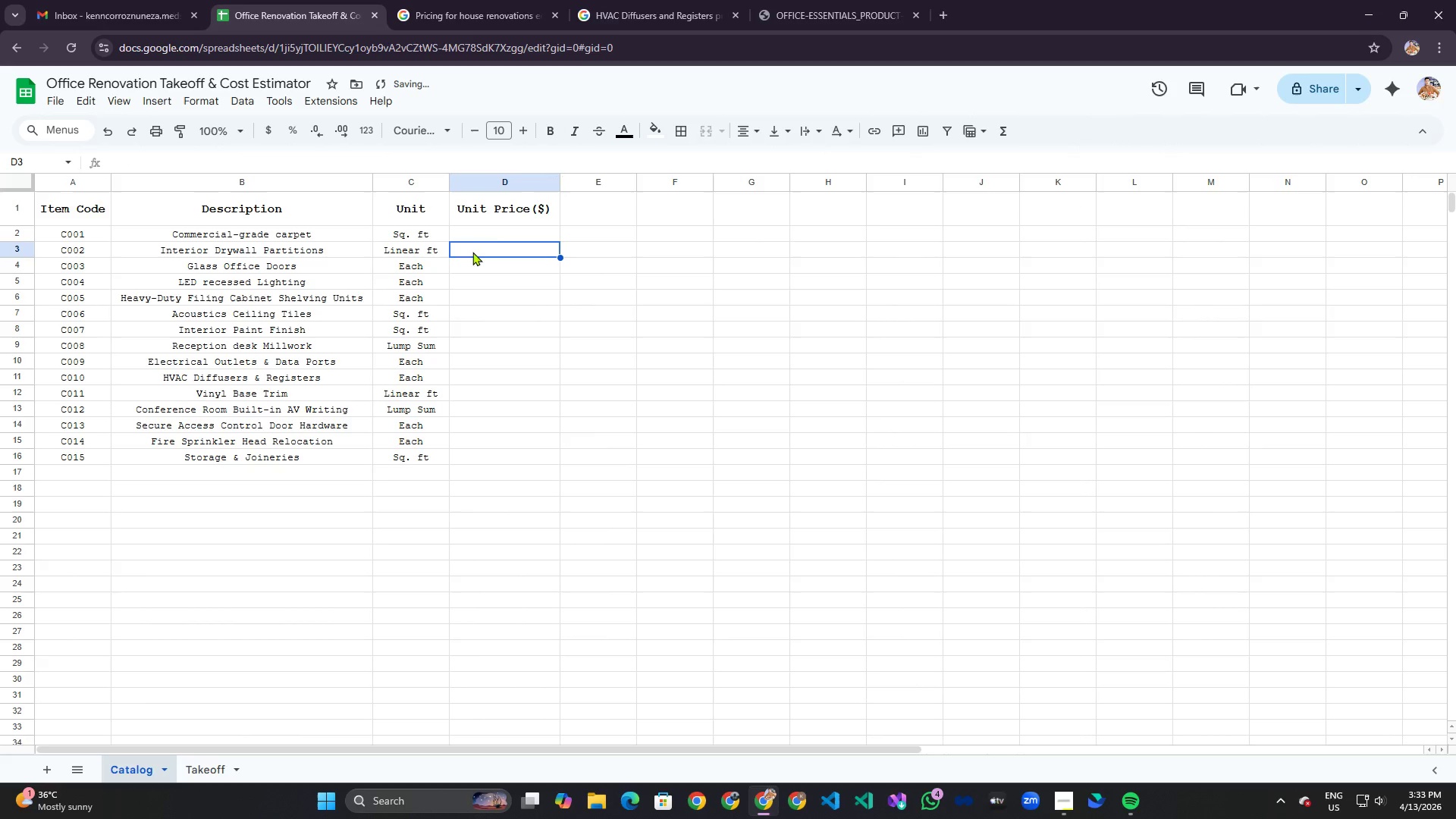 
double_click([492, 238])
 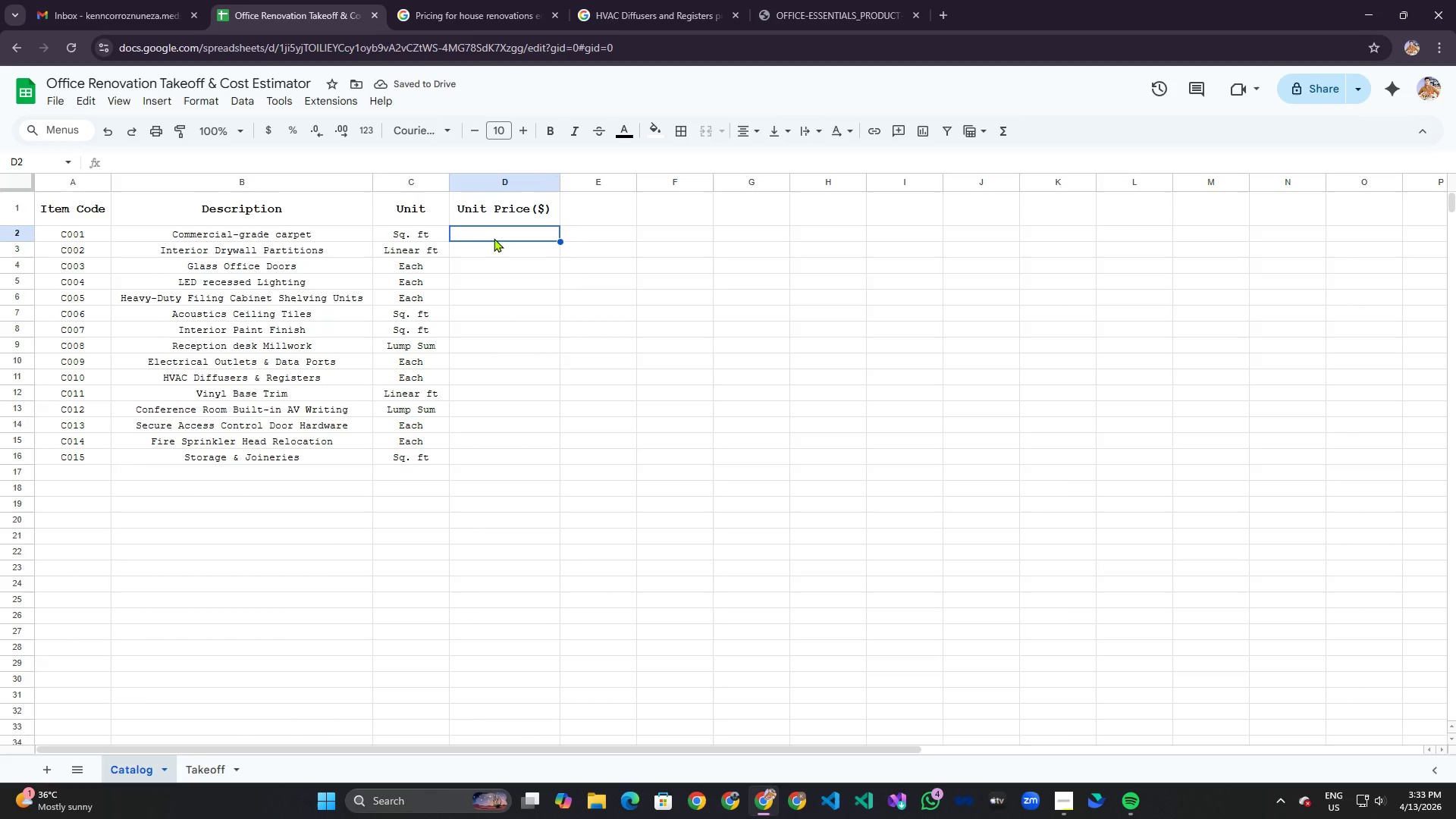 
key(5)
 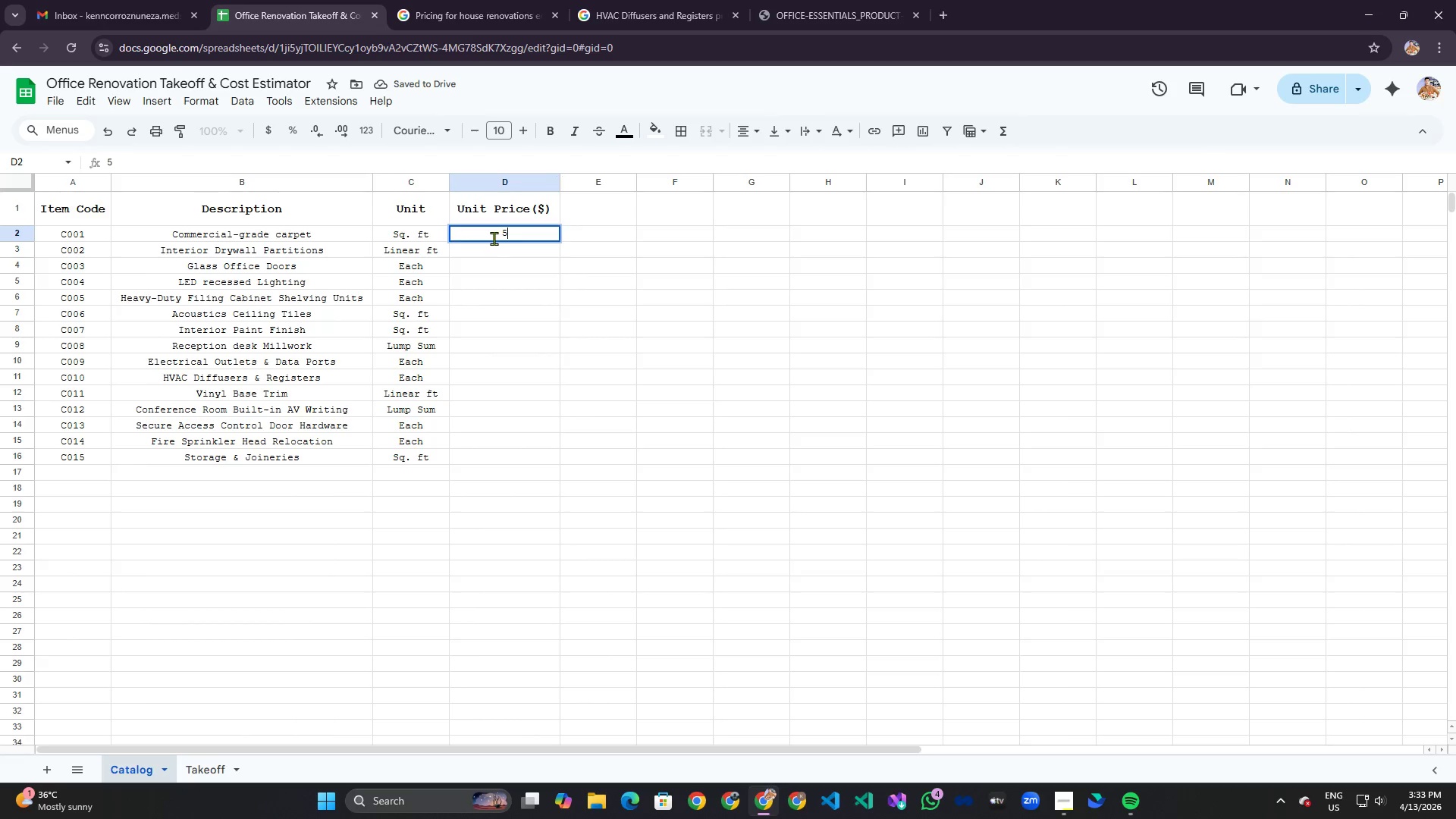 
key(Enter)
 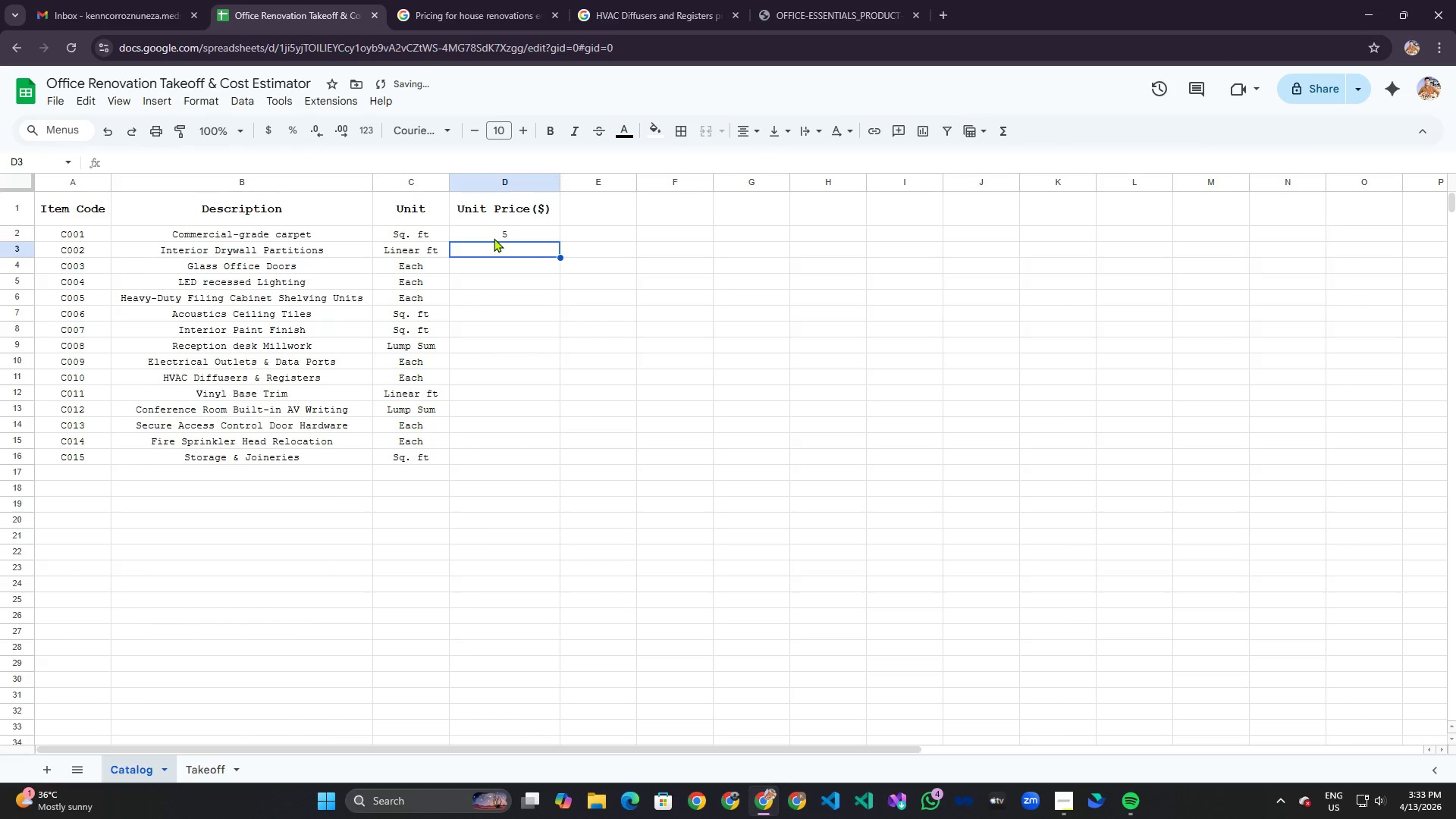 
key(Backspace)
 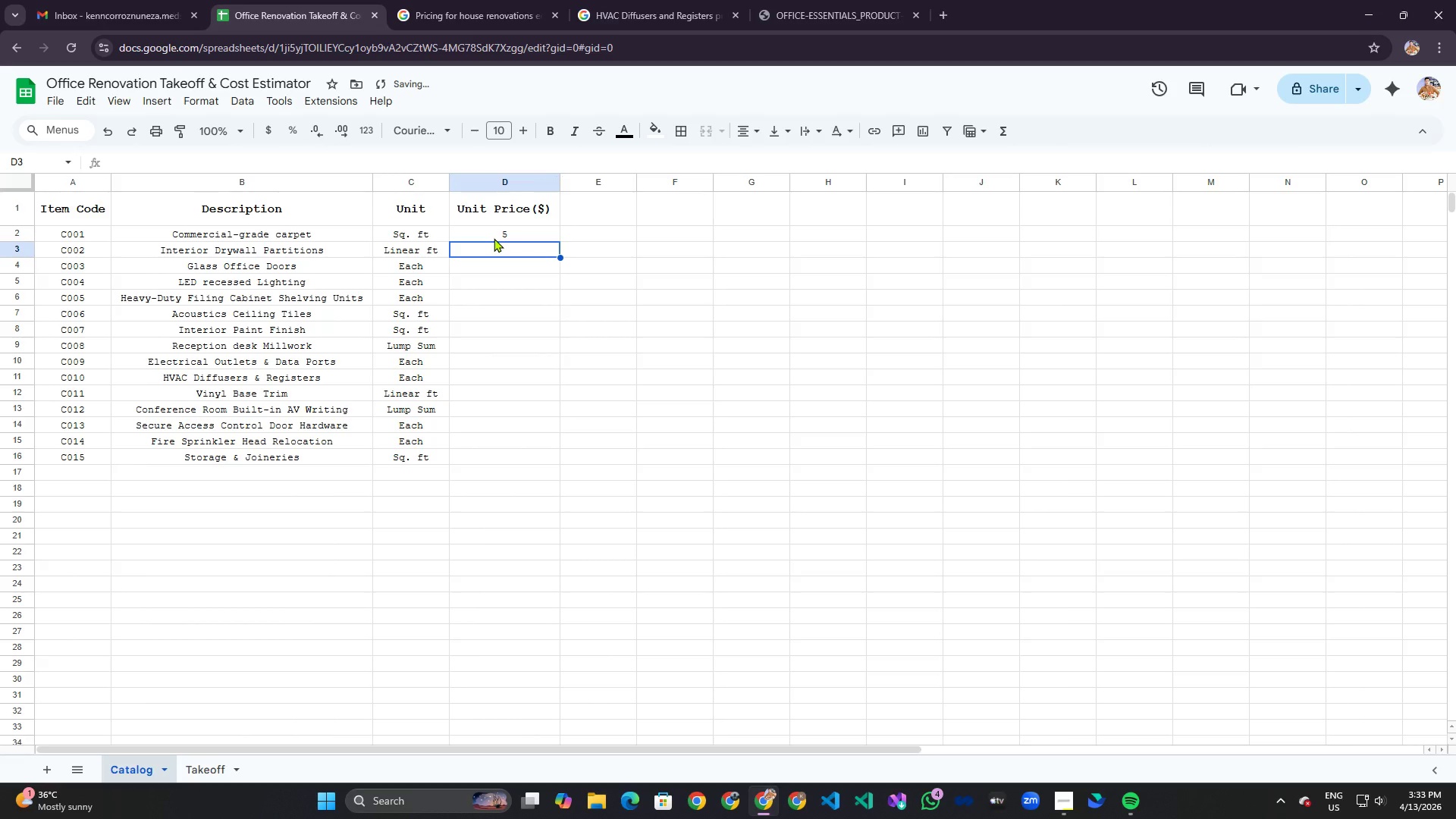 
key(Control+ControlLeft)
 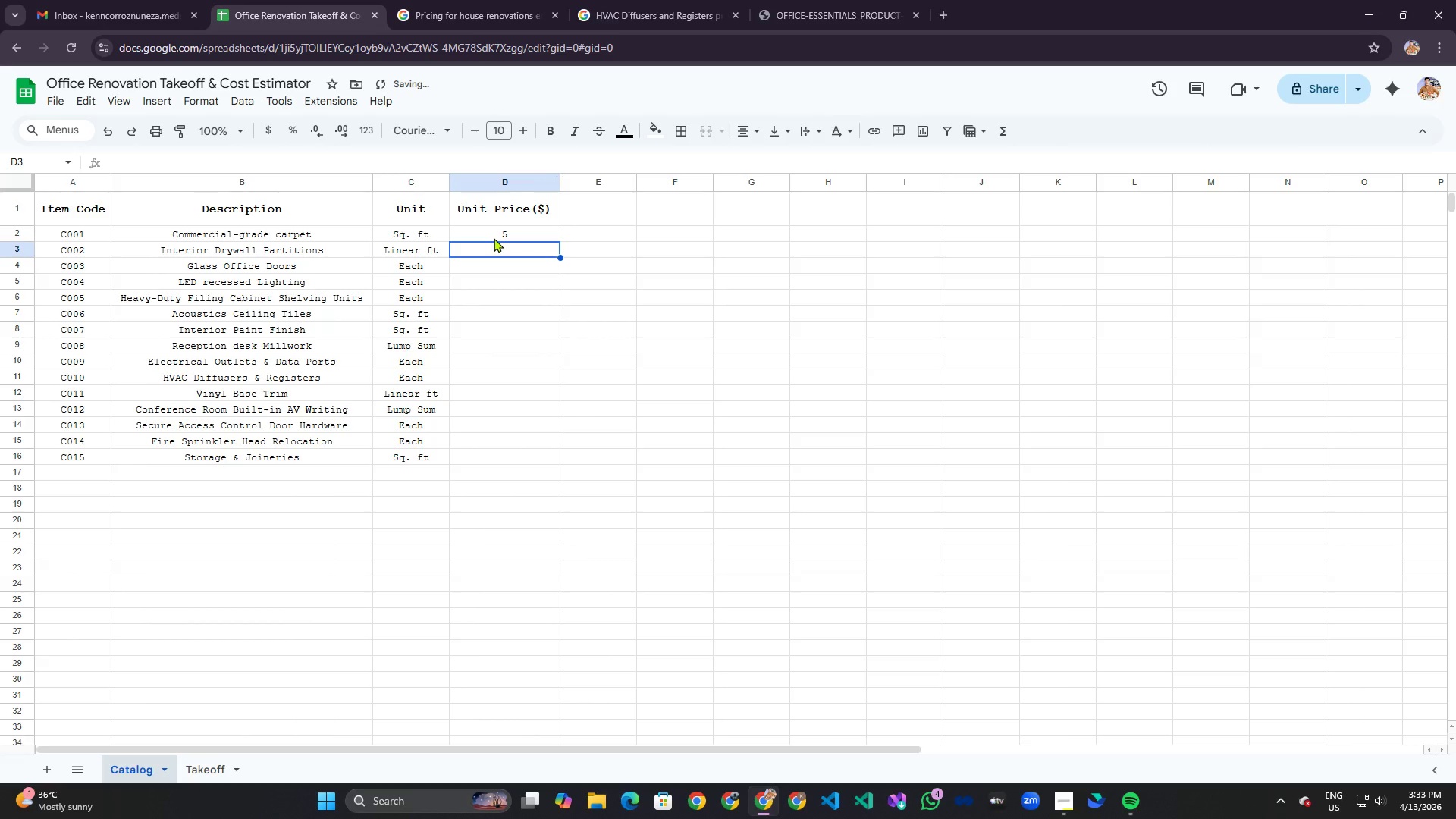 
key(Control+Z)
 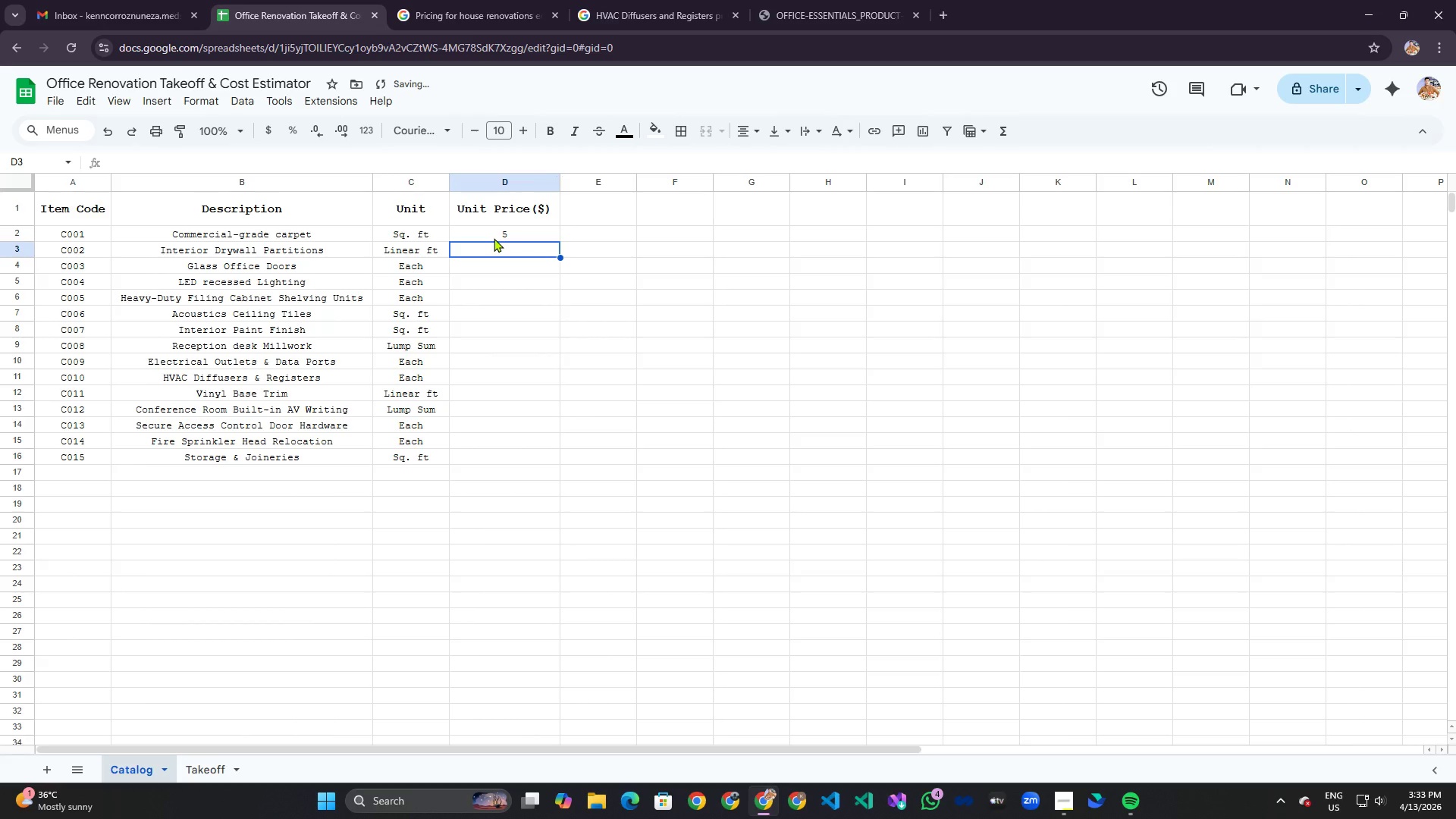 
hold_key(key=ControlLeft, duration=1.5)
 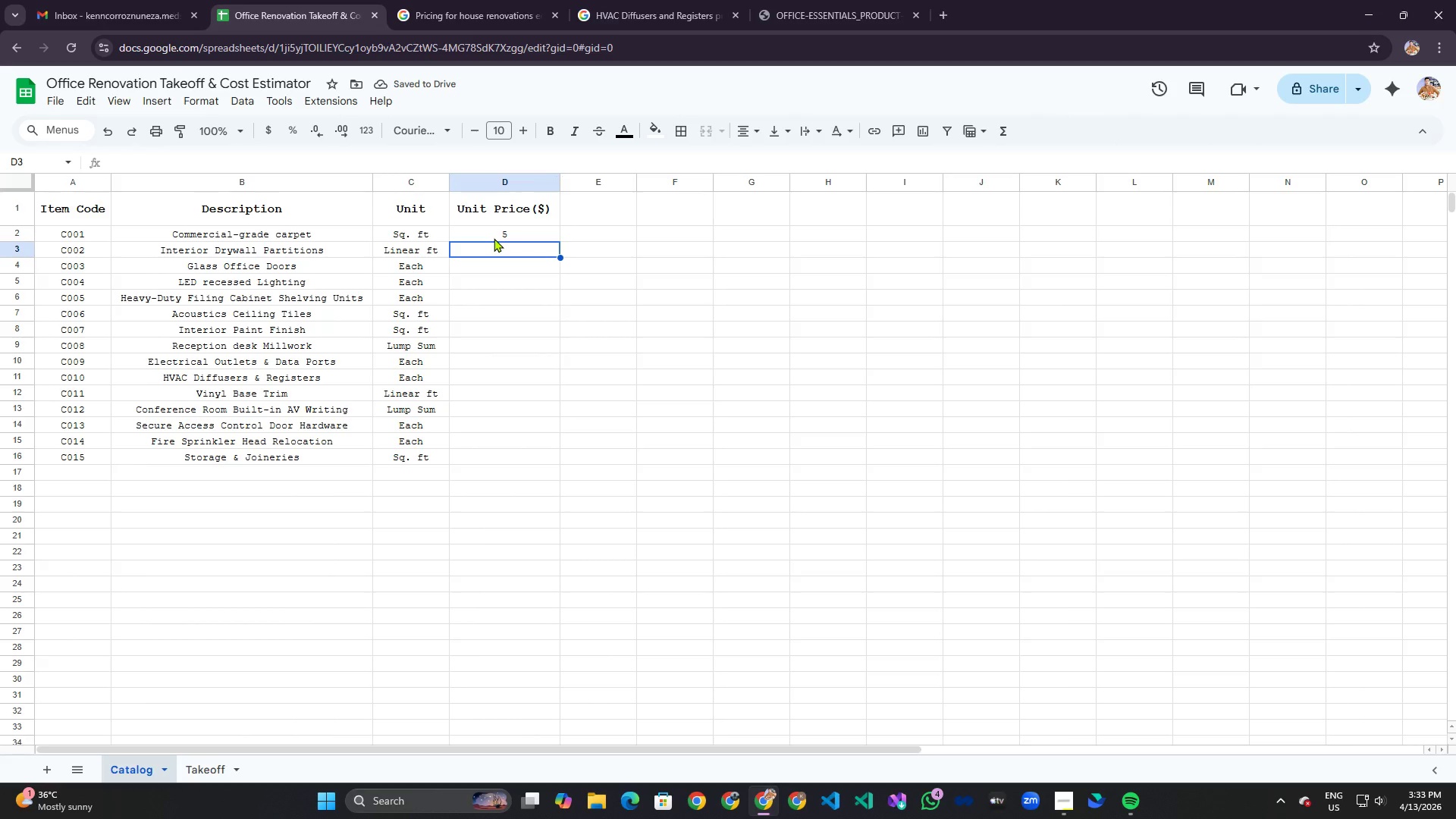 
hold_key(key=ControlLeft, duration=1.53)
 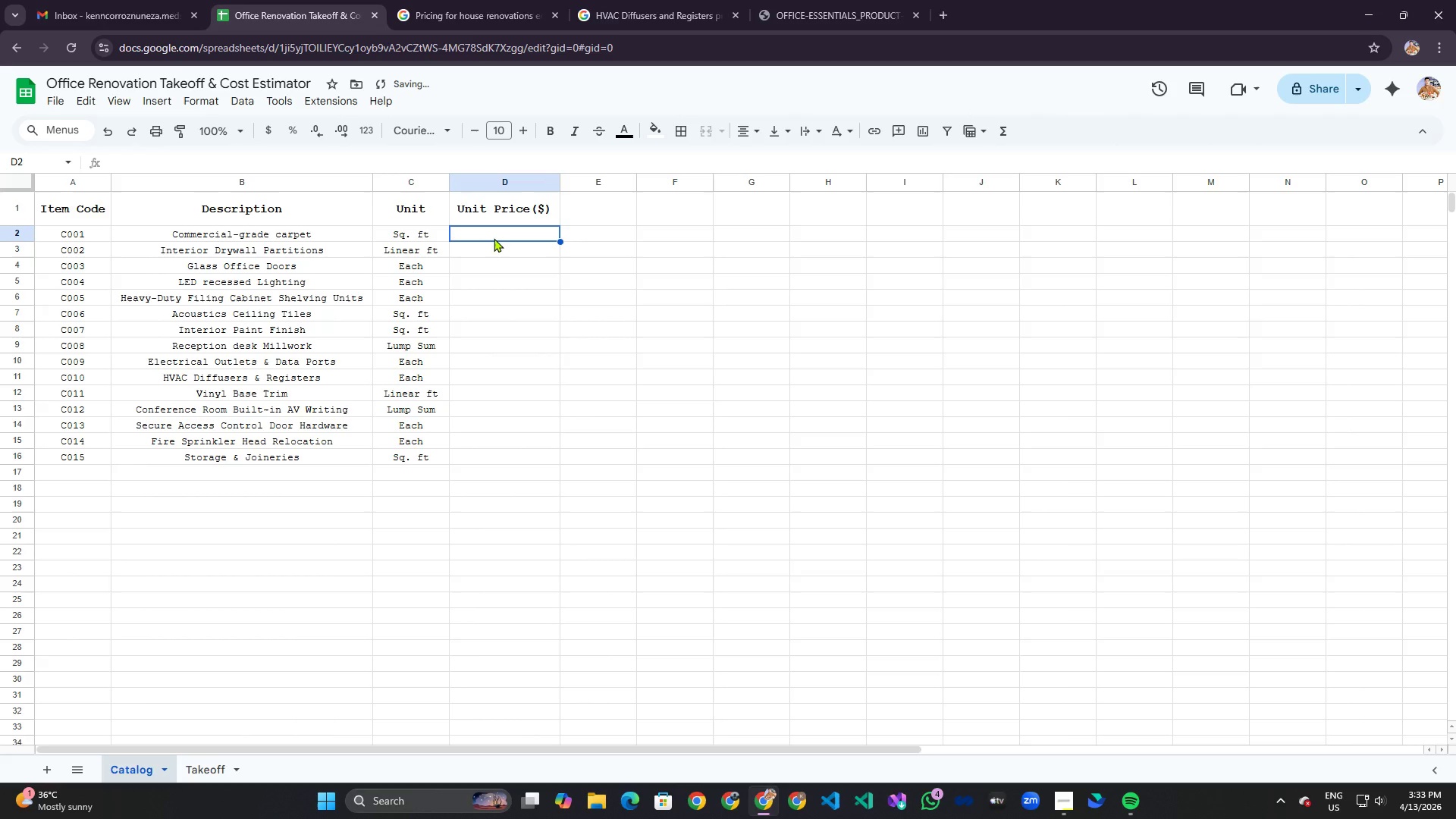 
key(Control+Z)
 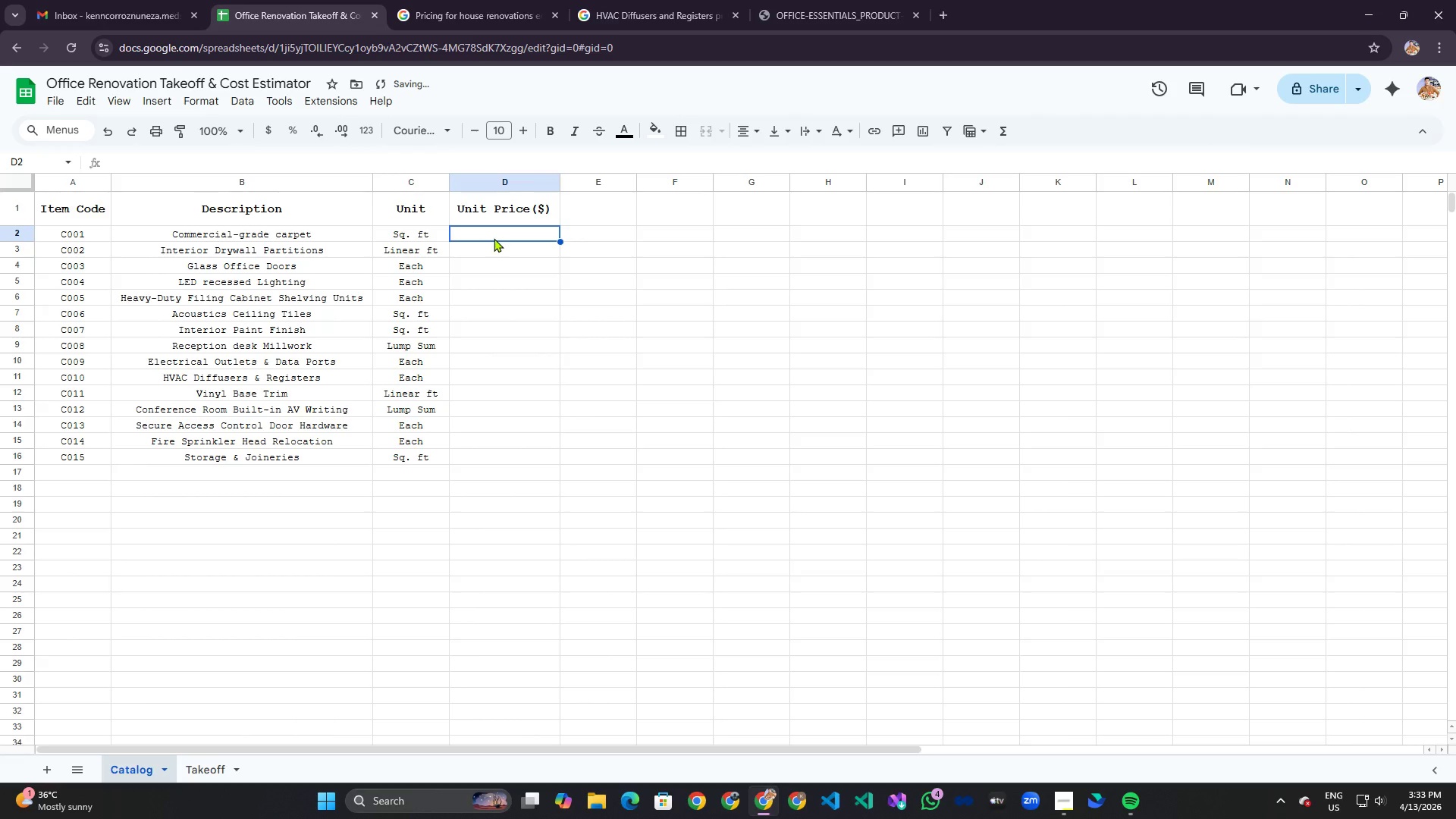 
type(10)
 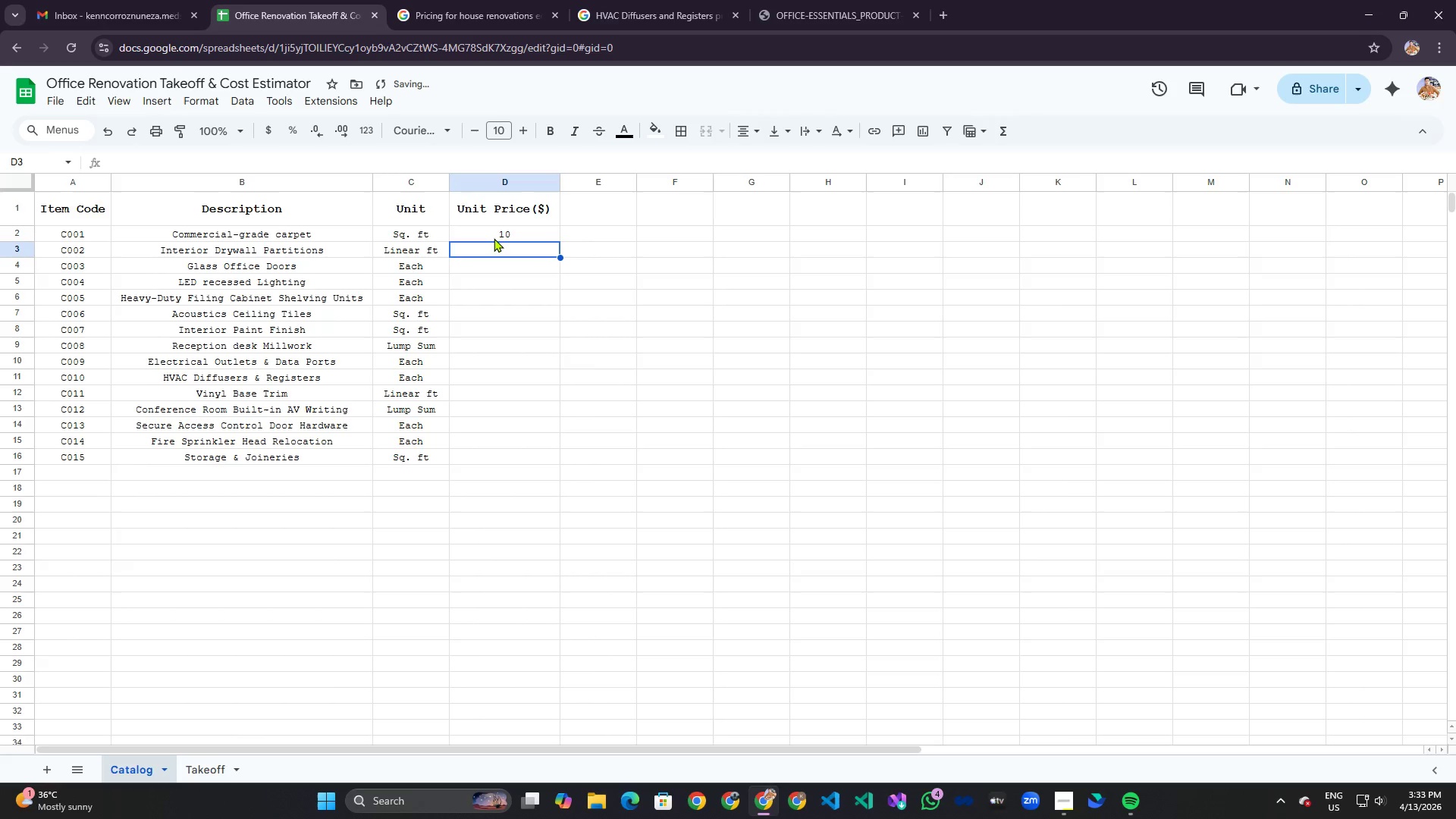 
key(Enter)
 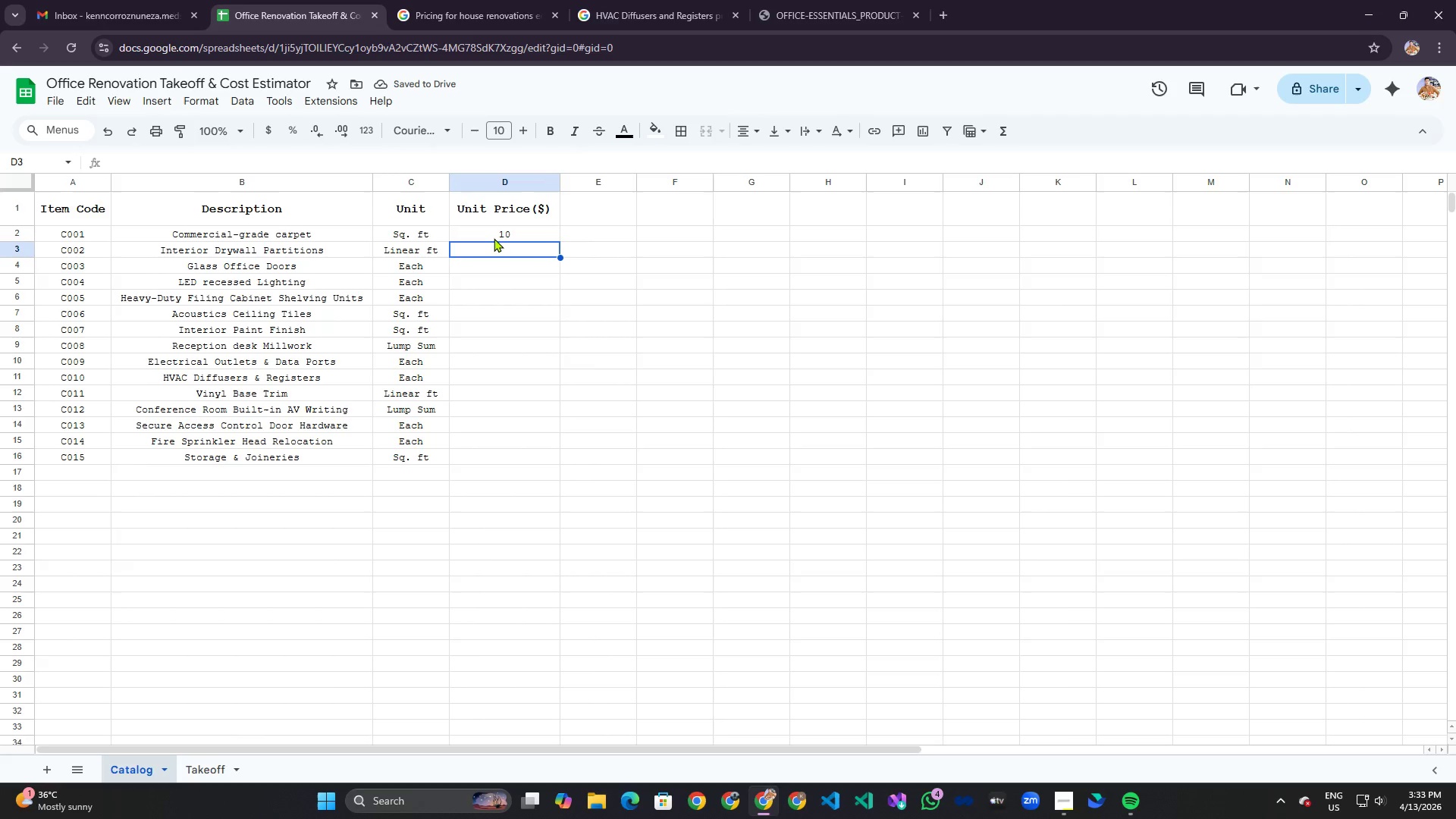 
type(30)
 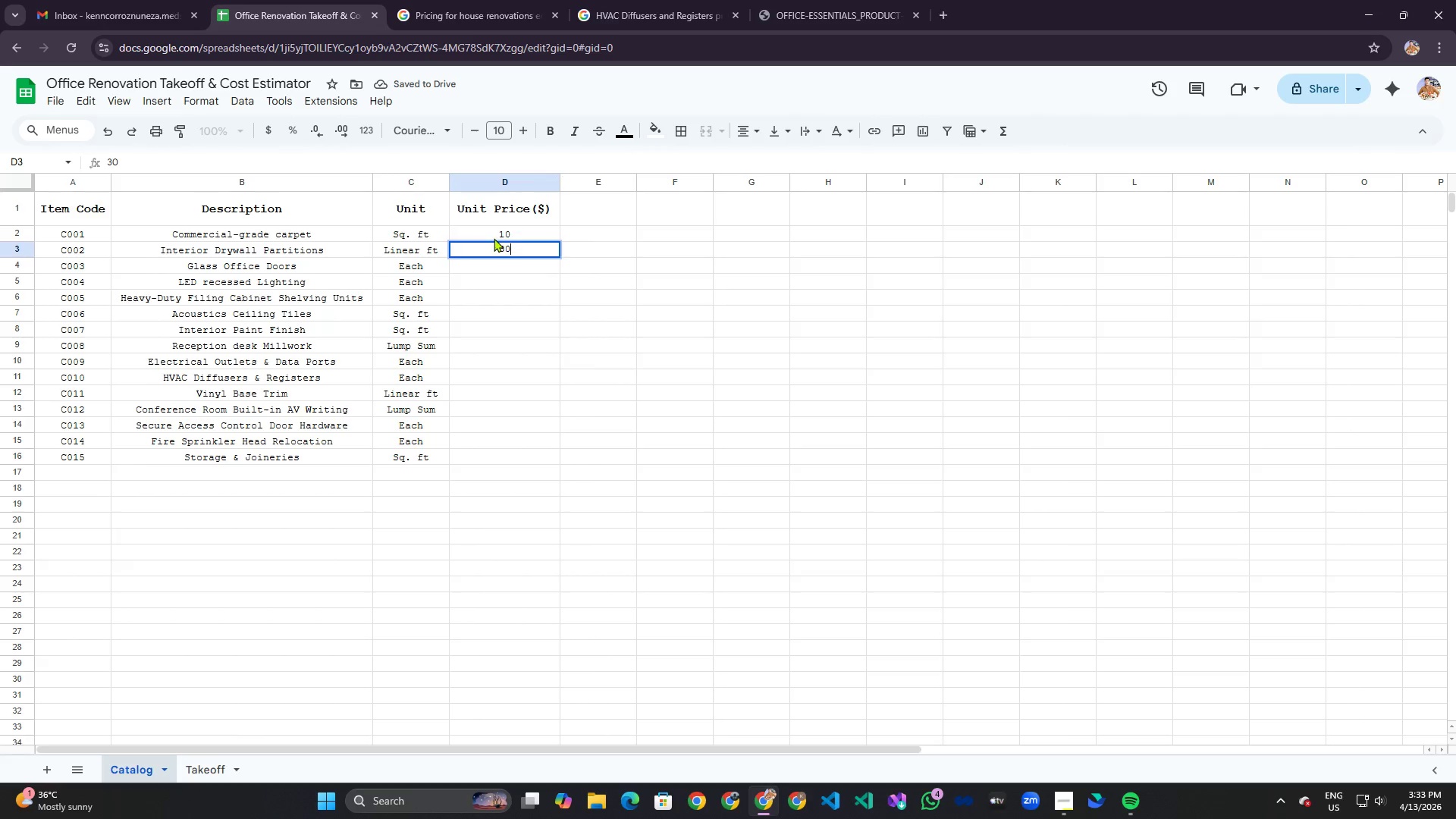 
key(Enter)
 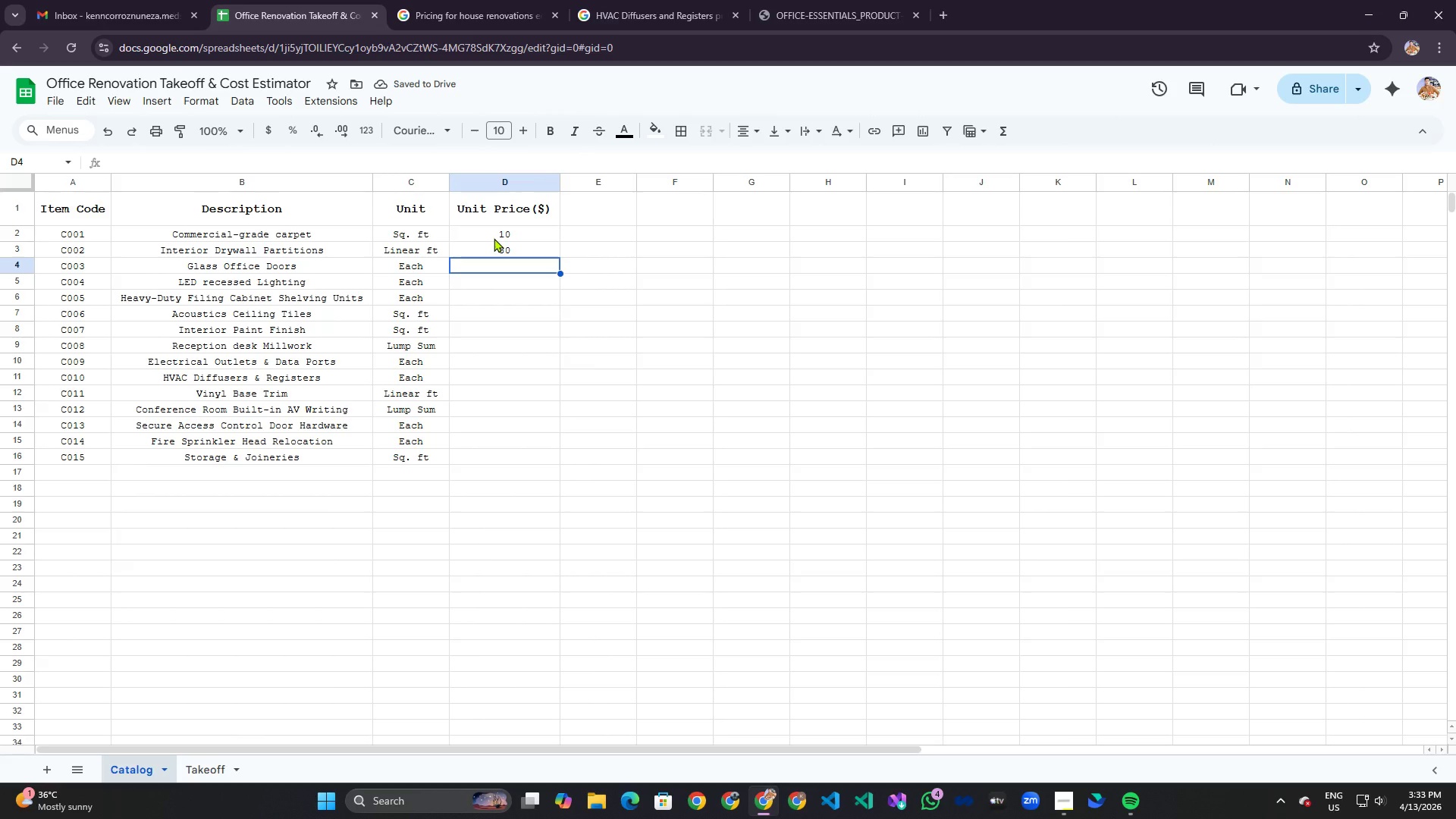 
wait(5.22)
 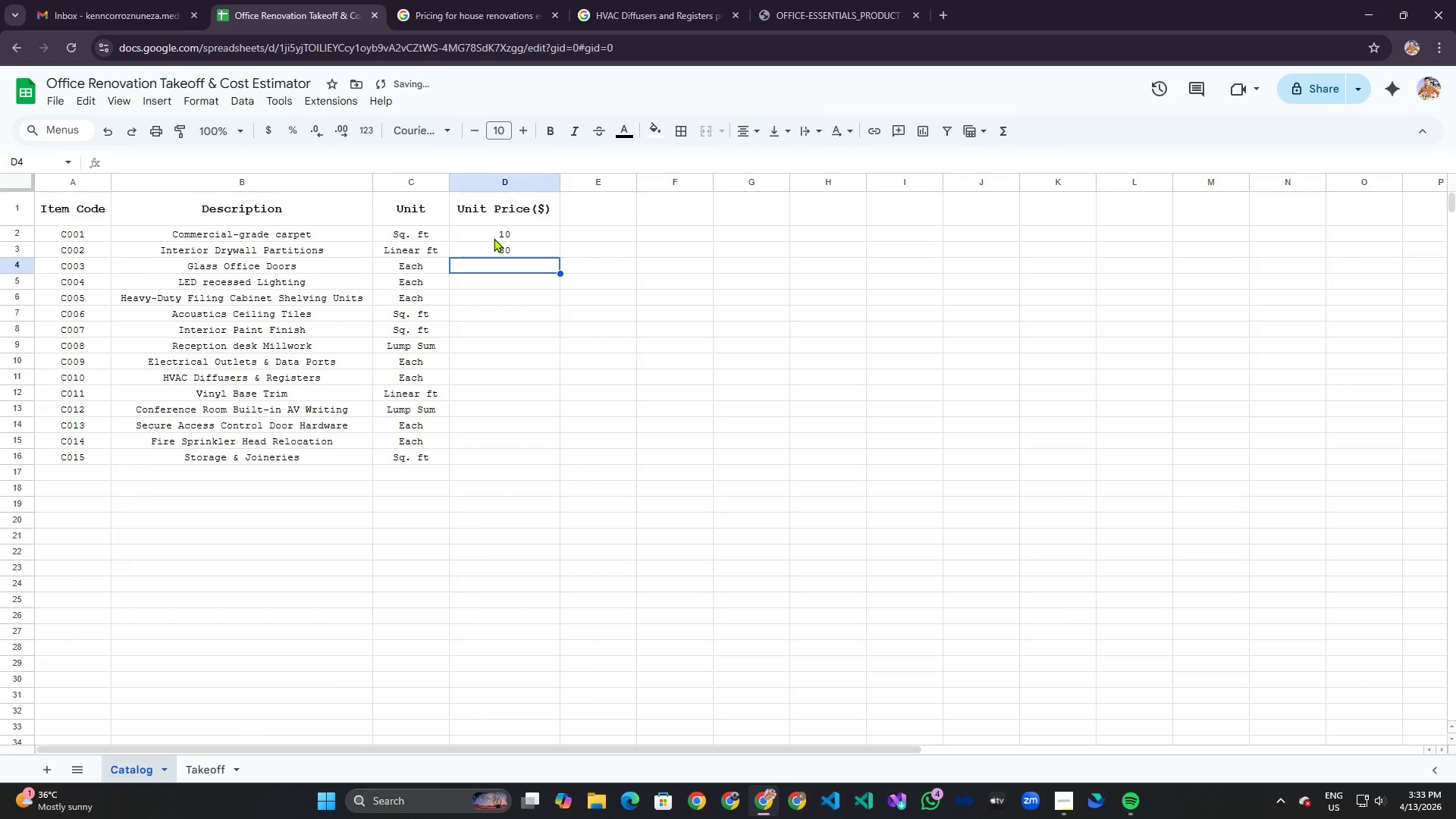 
type(900)
 